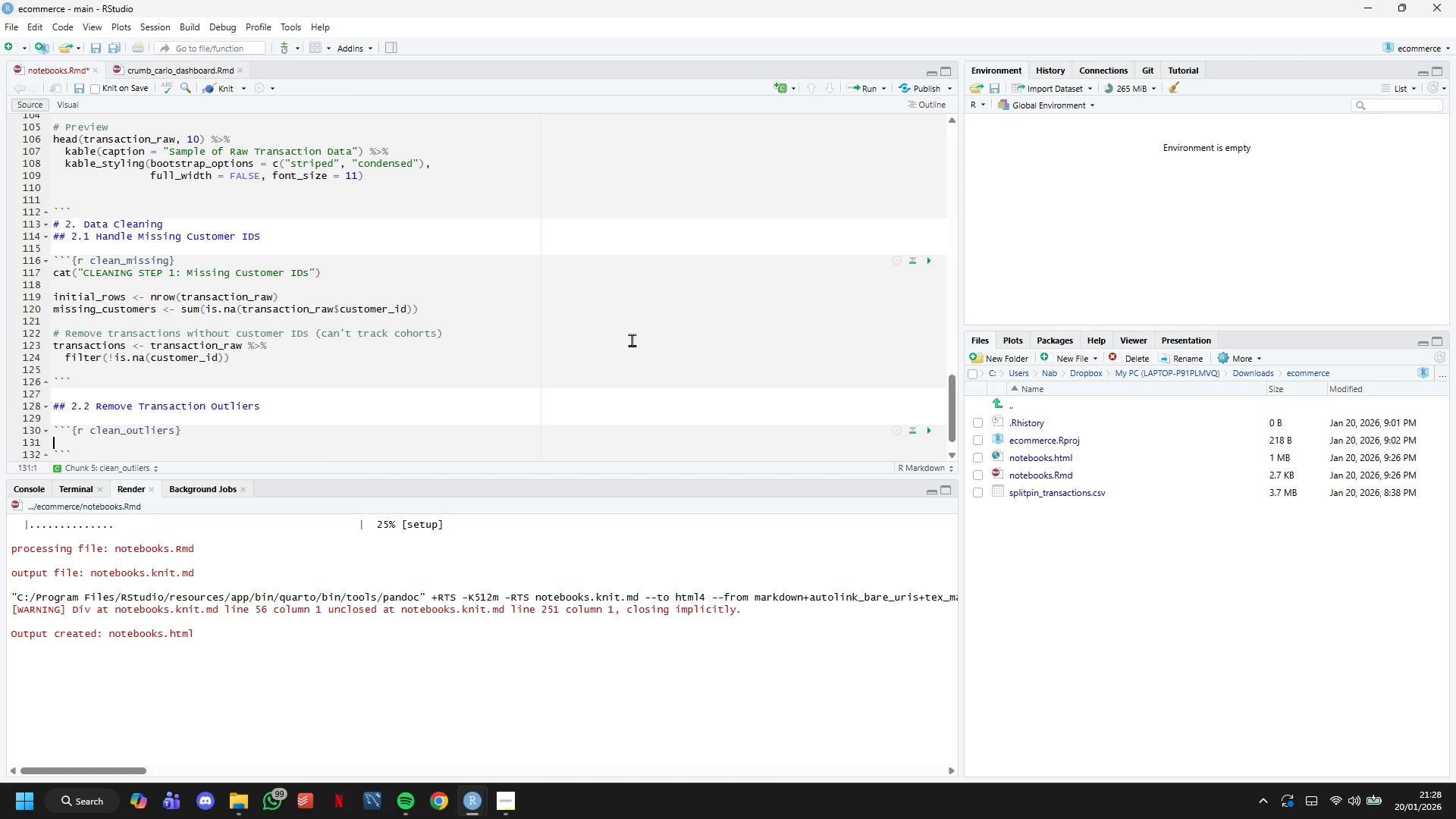 
wait(5.33)
 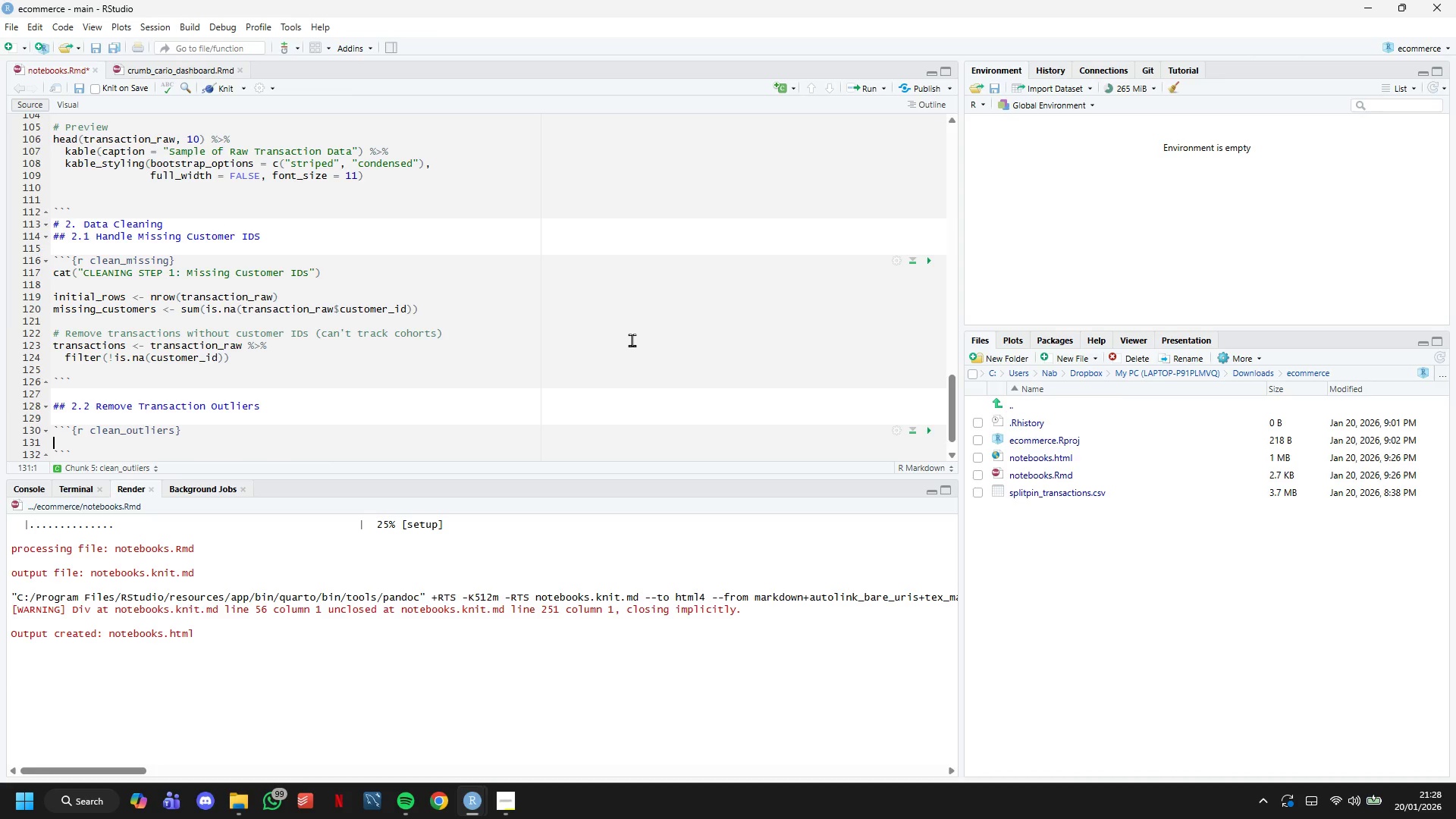 
scroll: coordinate [686, 268], scroll_direction: down, amount: 7.0
 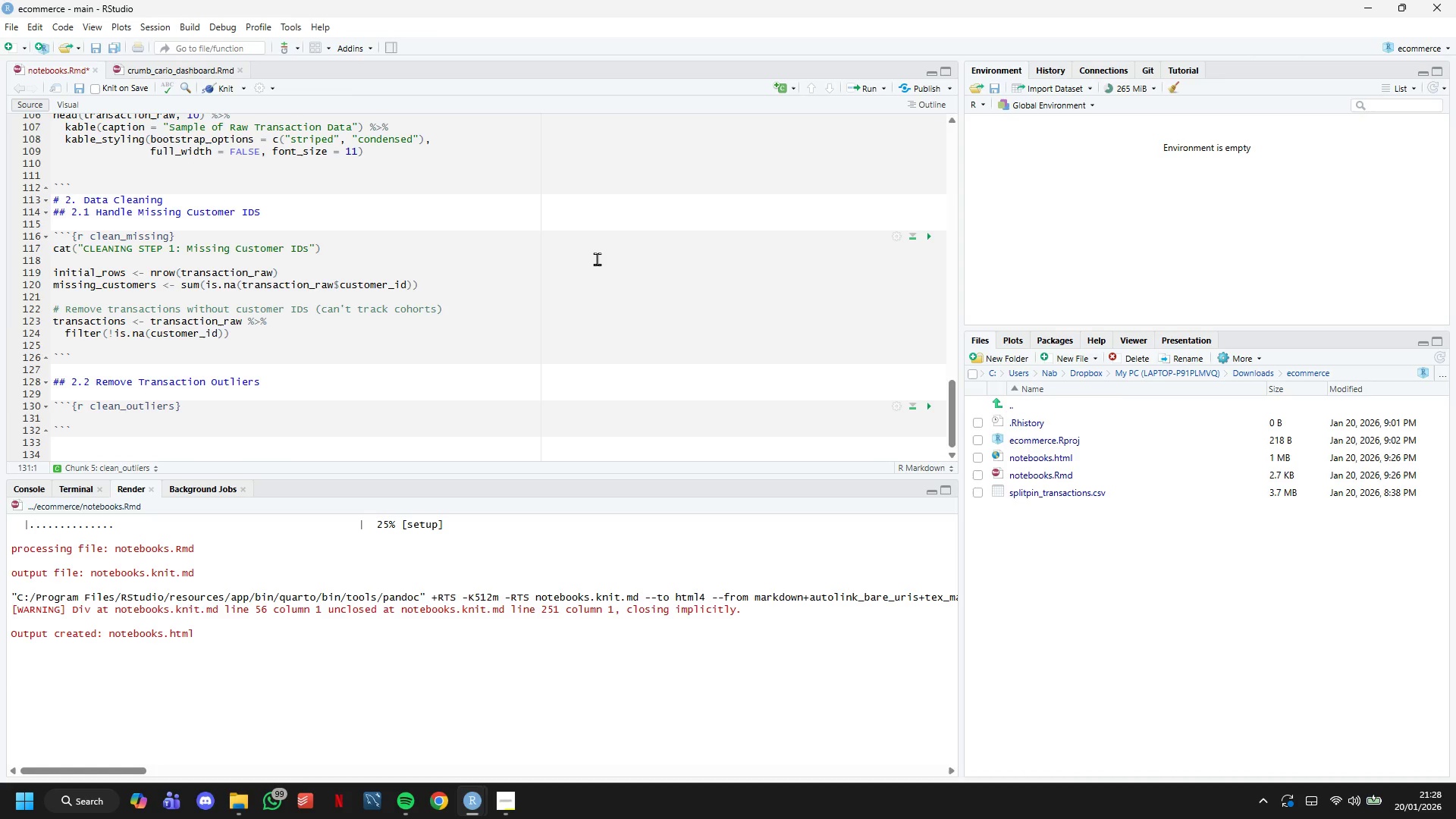 
wait(14.06)
 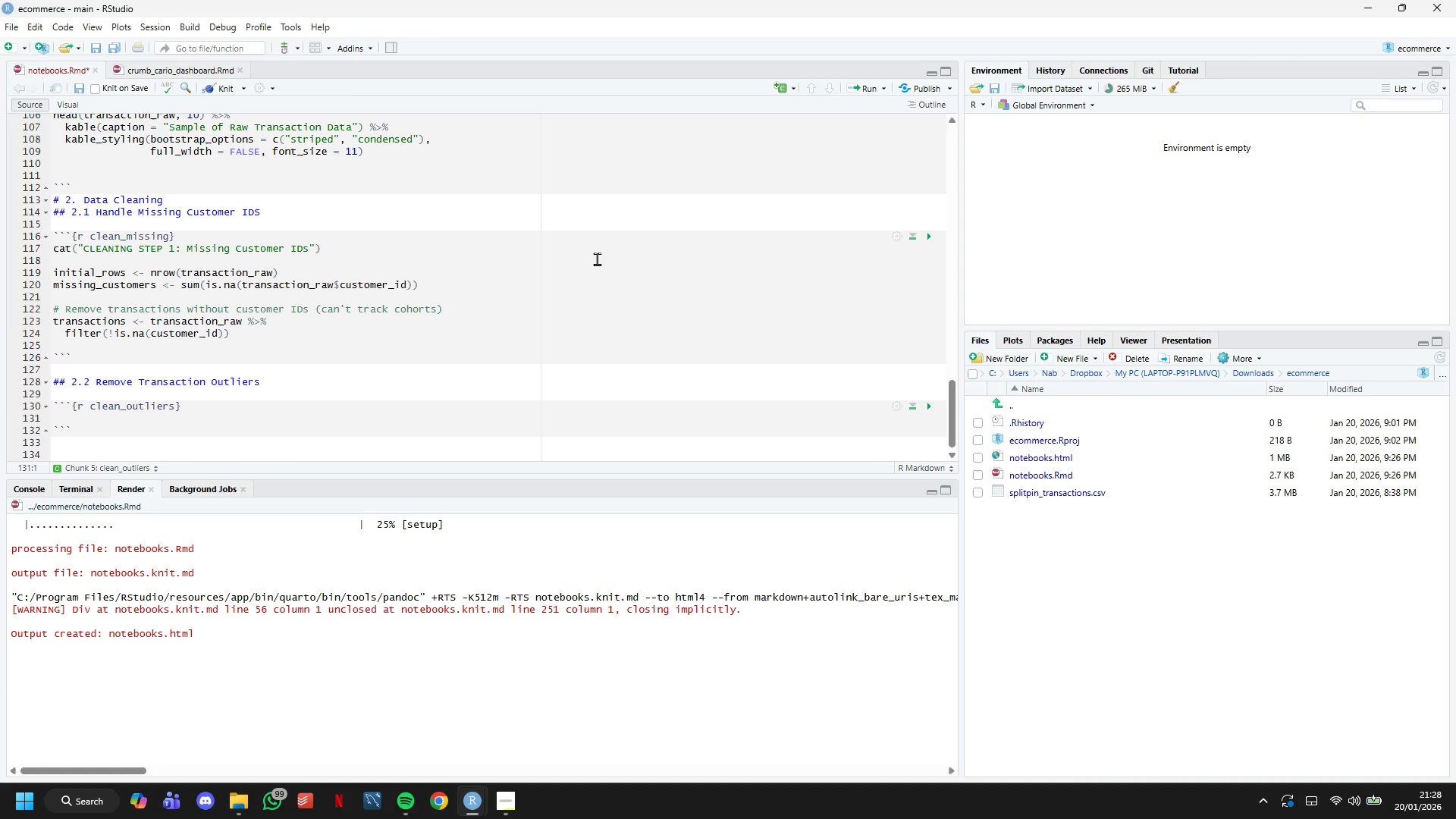 
key(Enter)
 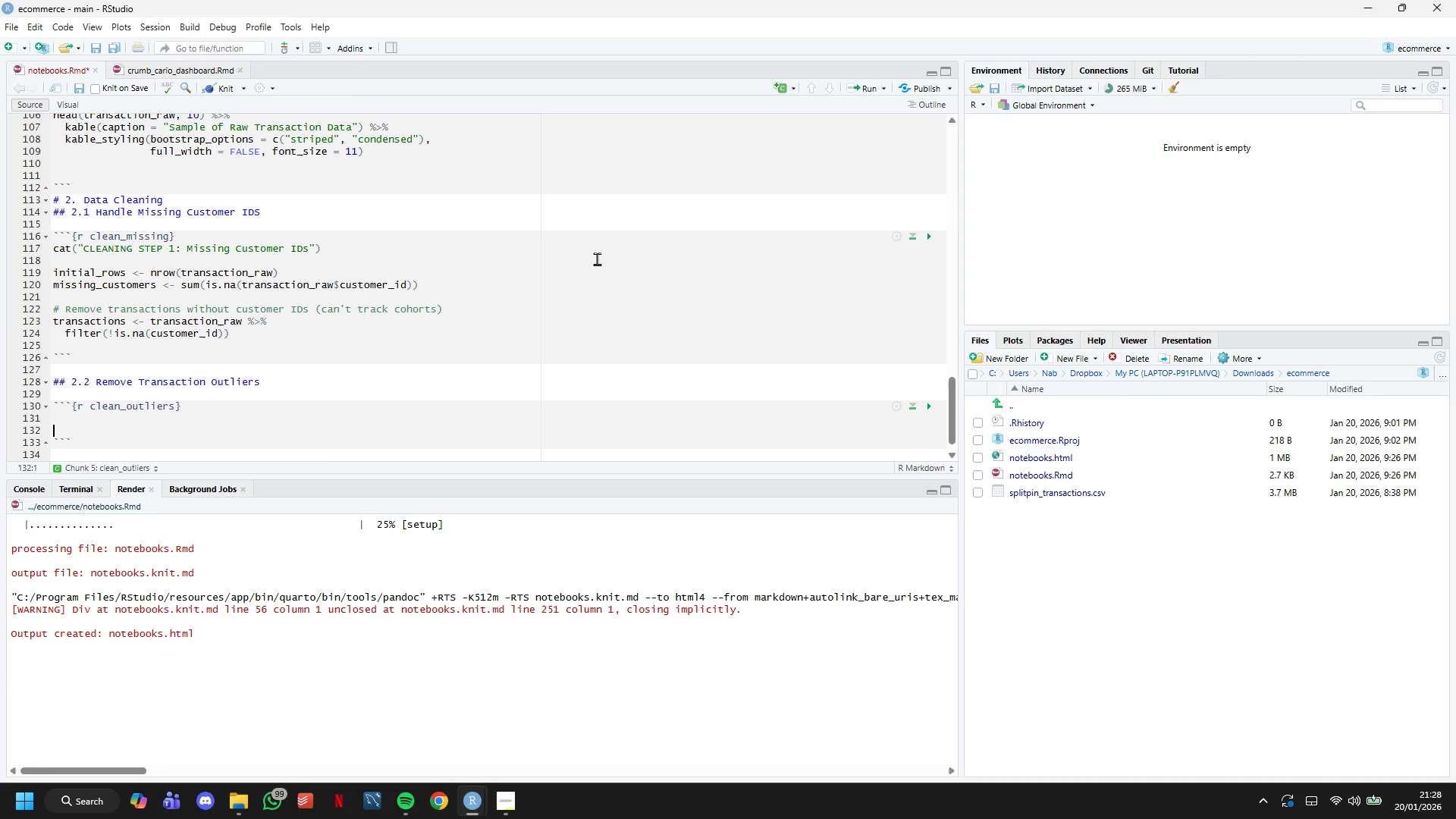 
type(# Remove outliers)
 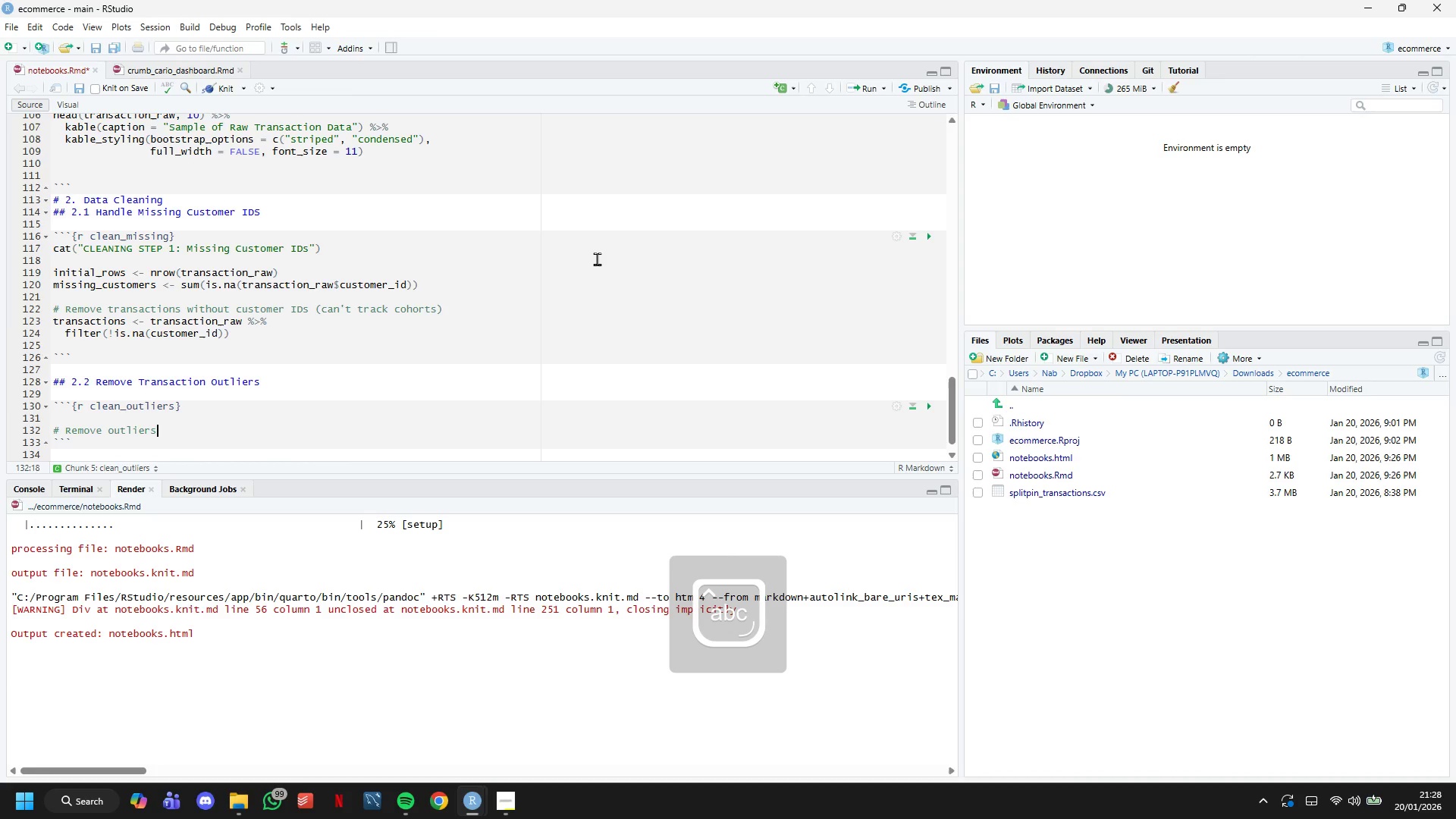 
key(Enter)
 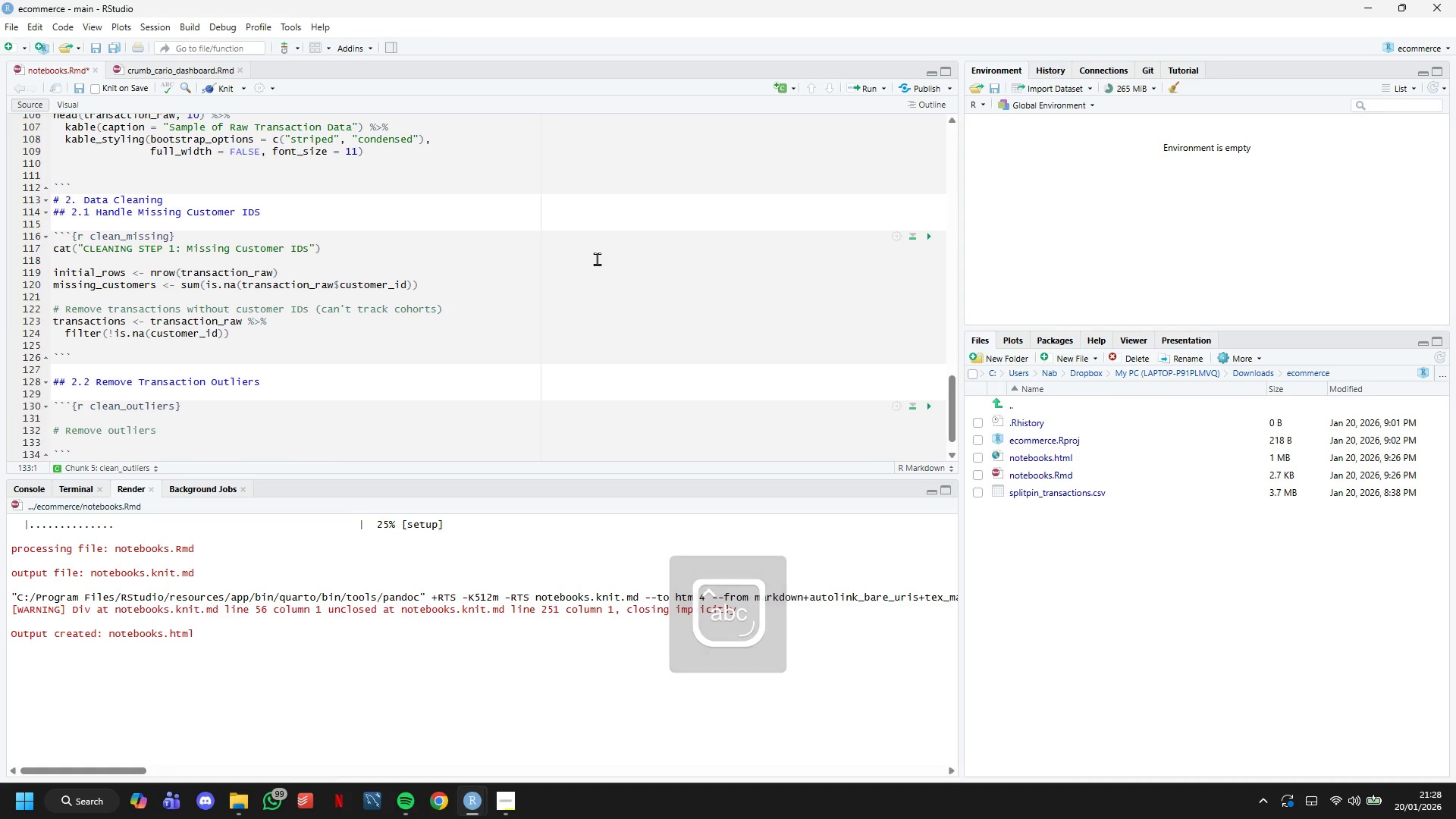 
key(Enter)
 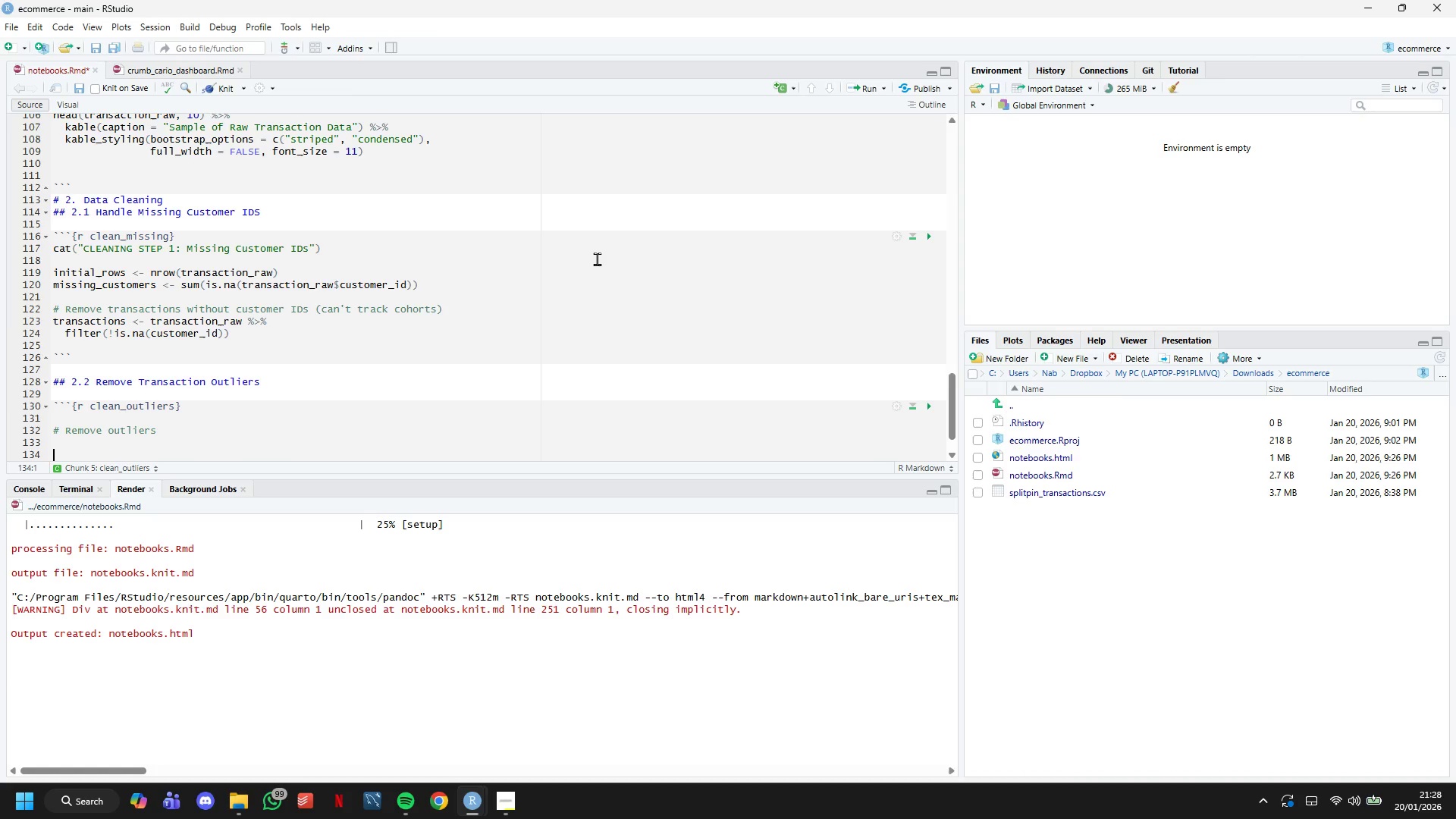 
key(ArrowUp)
 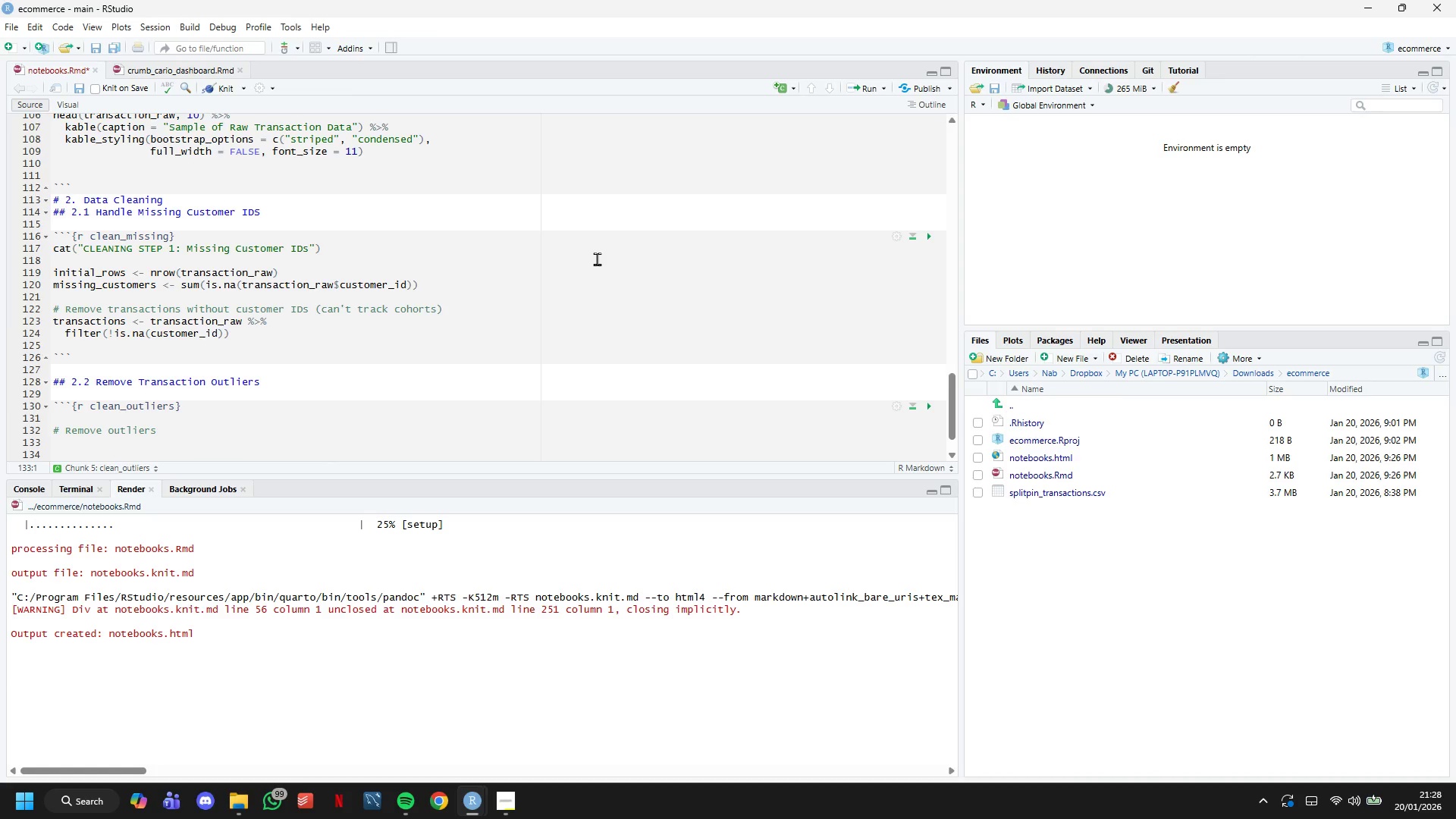 
type(transactions_c)
key(Backspace)
type(lean)
key(Backspace)
key(Backspace)
key(Backspace)
key(Backspace)
type(clea <- transactions %>%)
 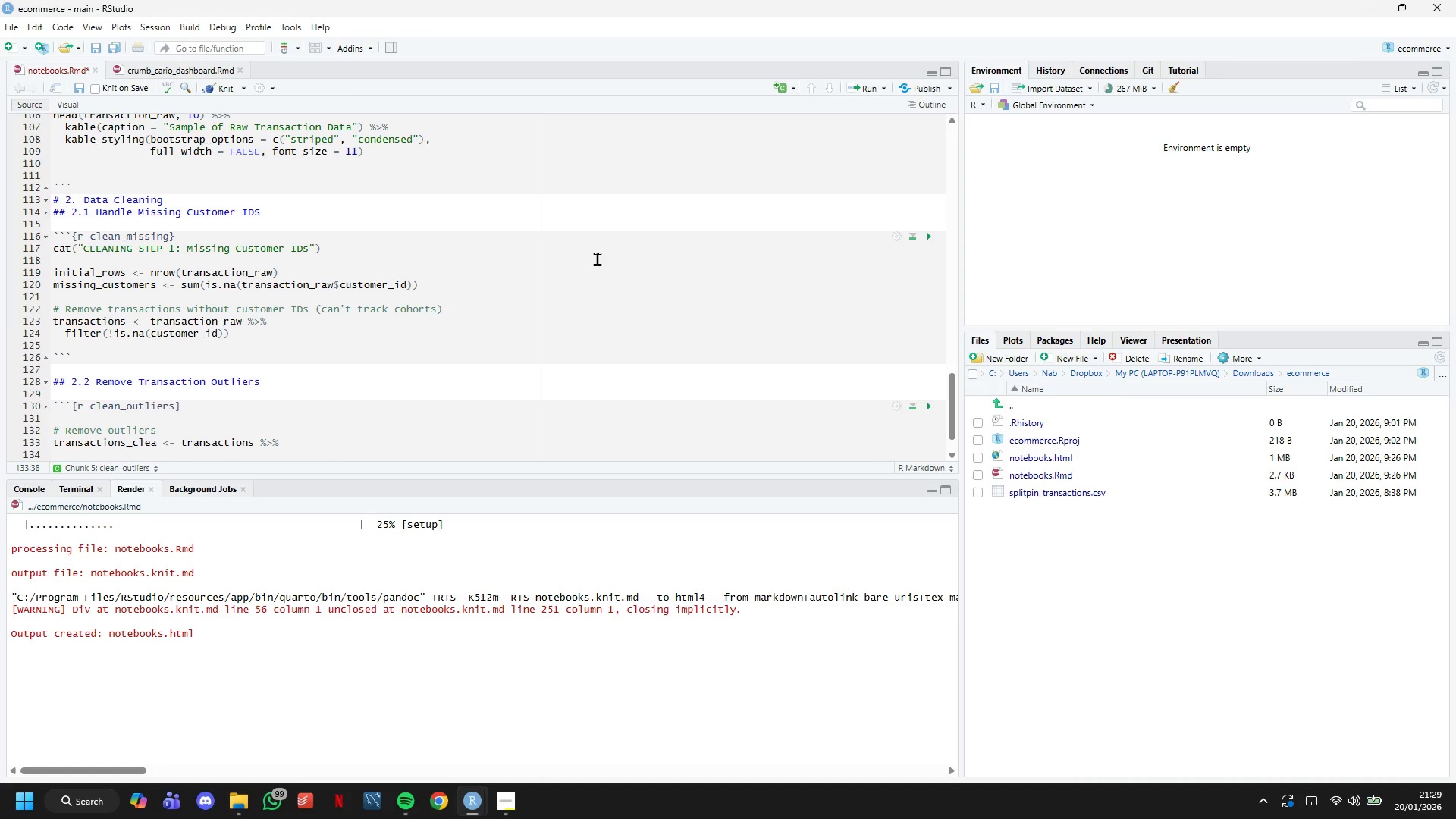 
key(Enter)
 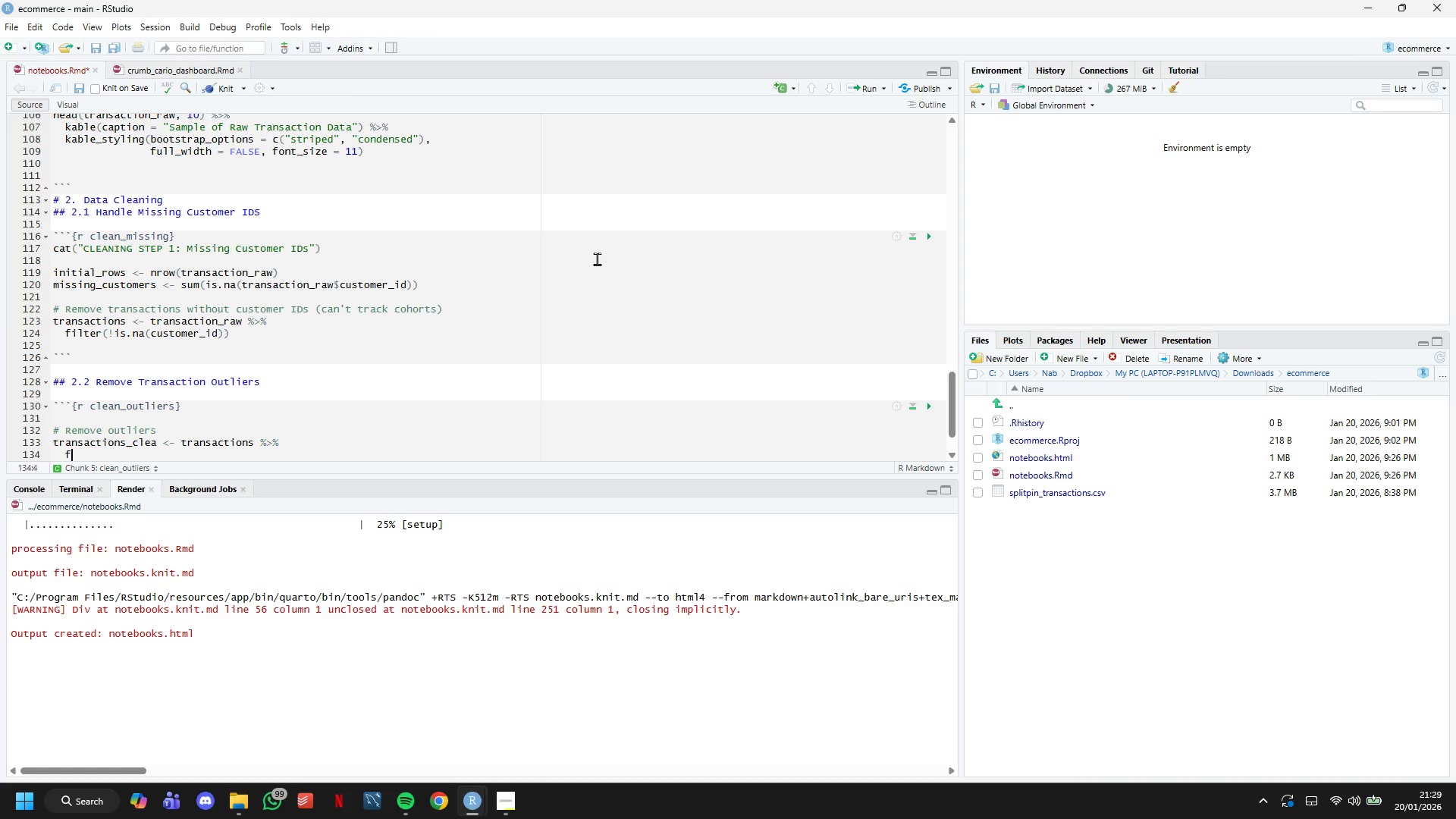 
type(filter(price >=0 & price <= 300)
 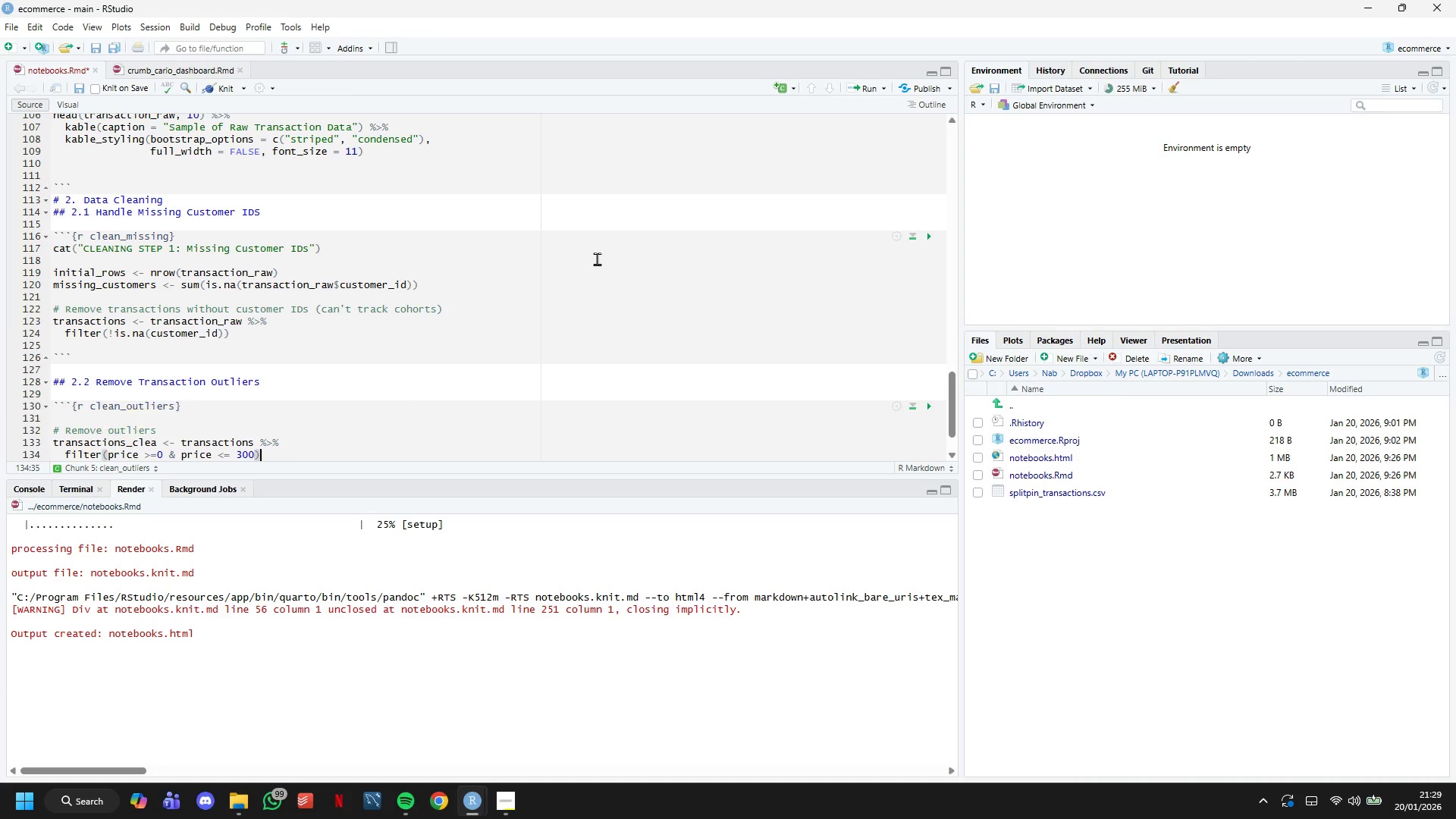 
key(ArrowRight)
 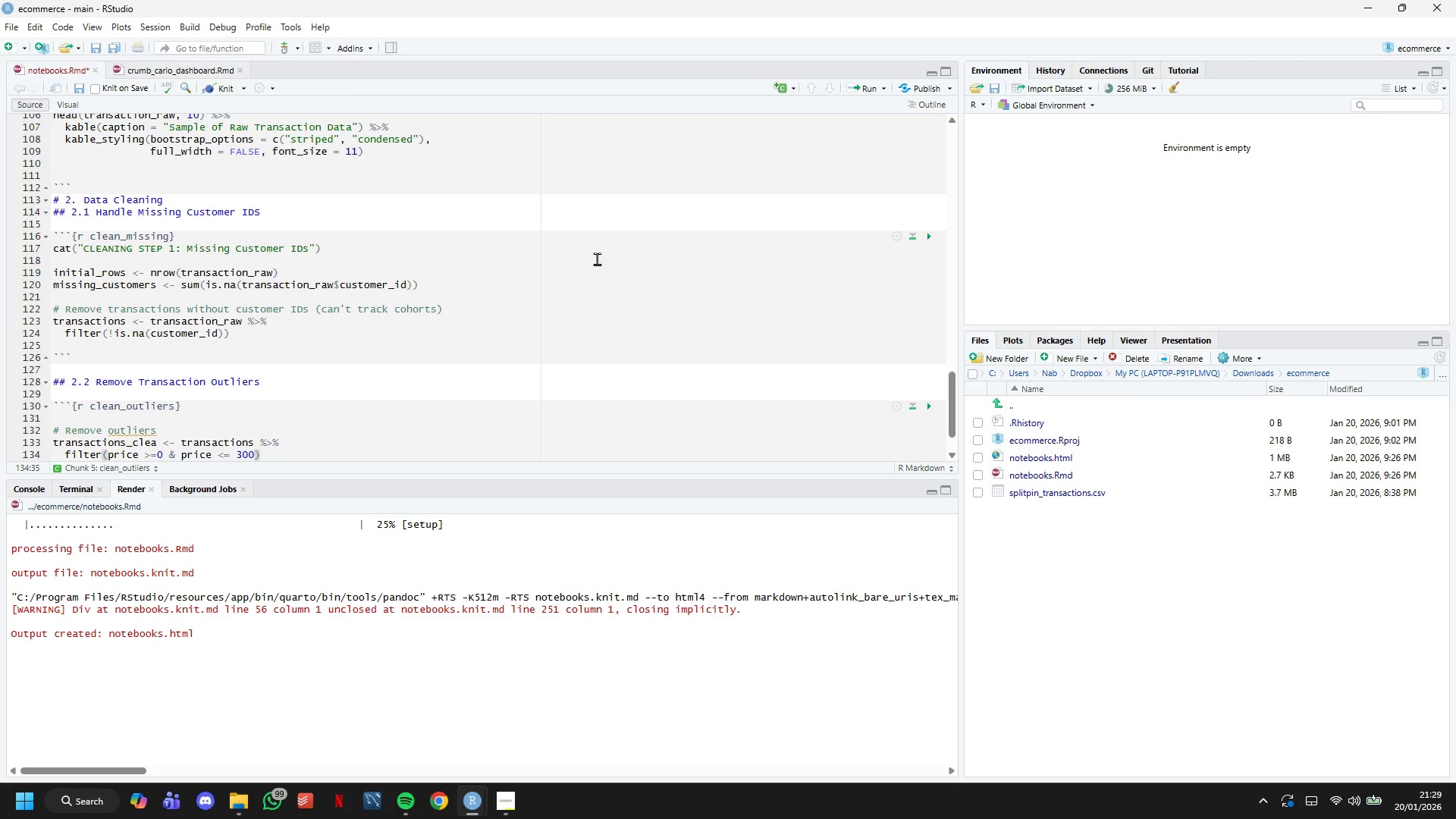 
key(ArrowDown)
 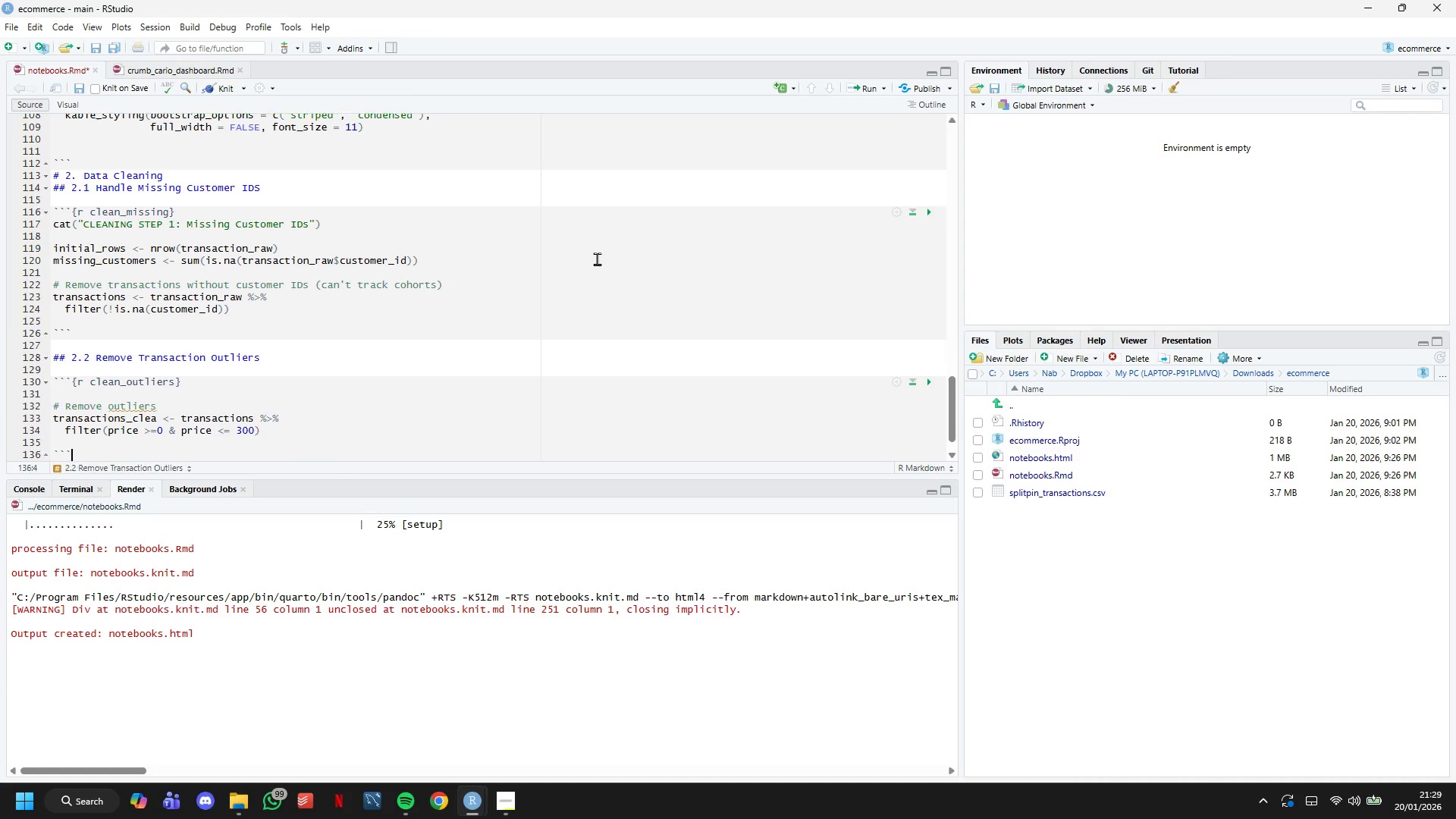 
key(ArrowDown)
 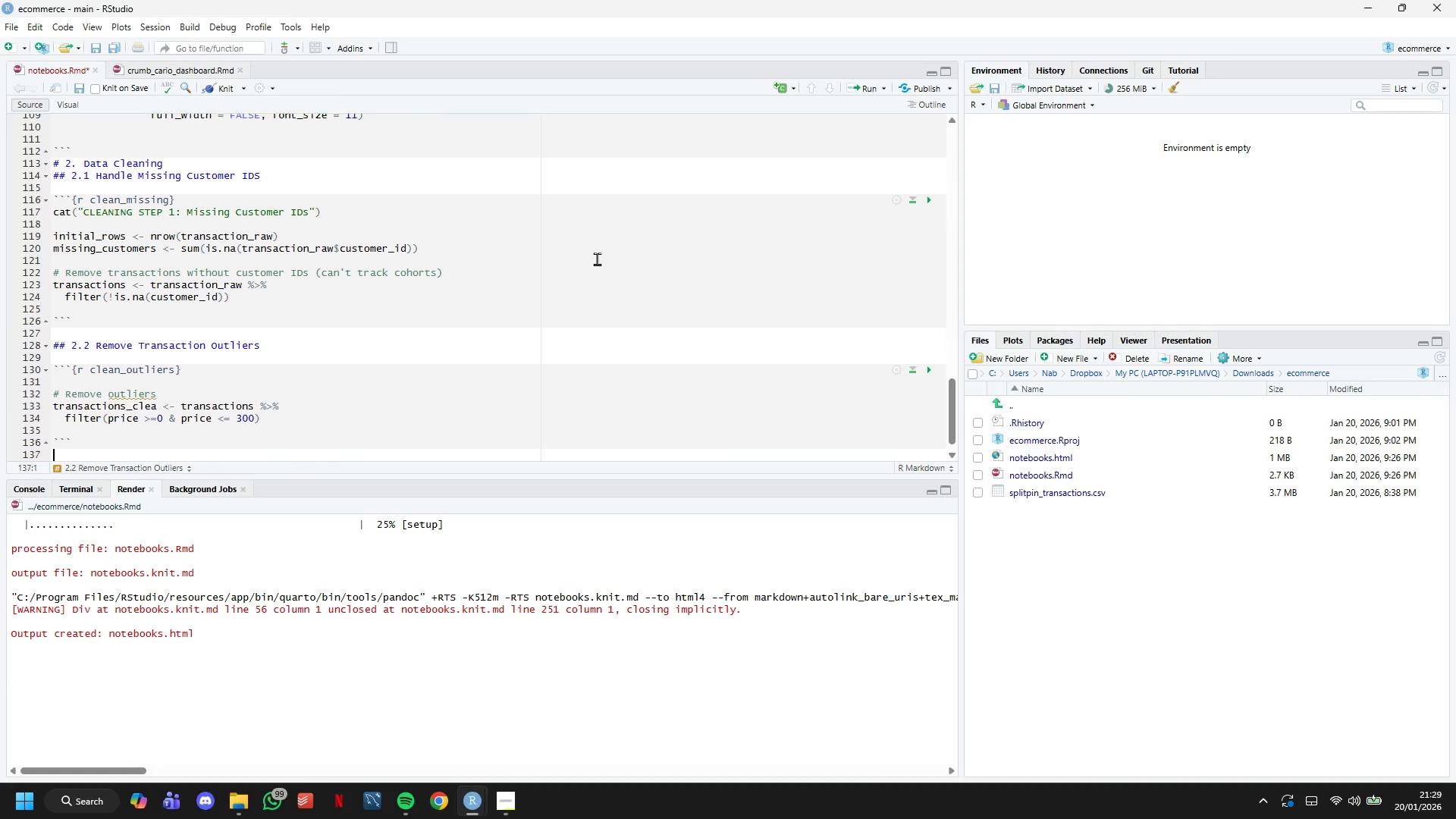 
key(ArrowDown)
 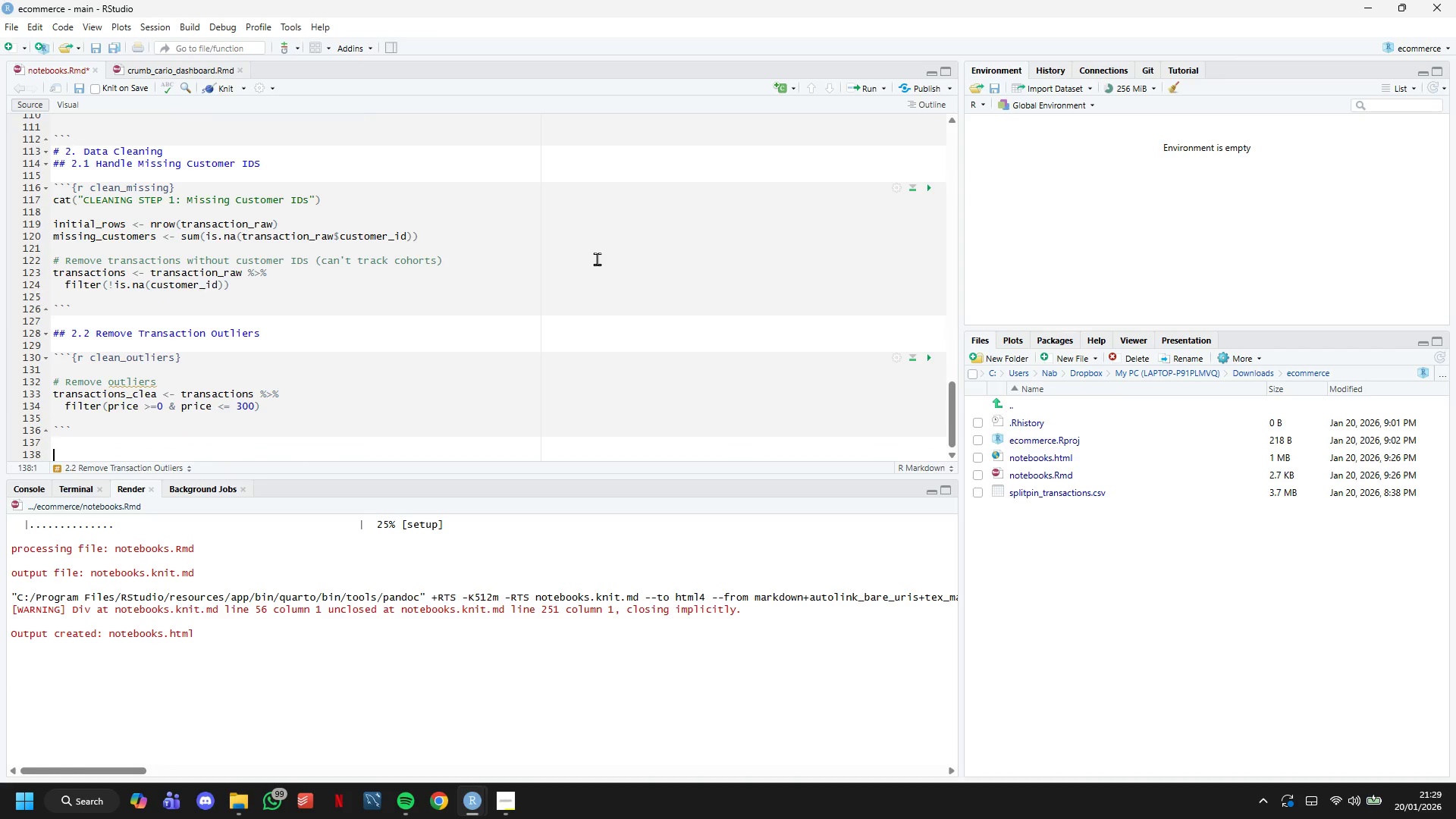 
key(ArrowDown)
 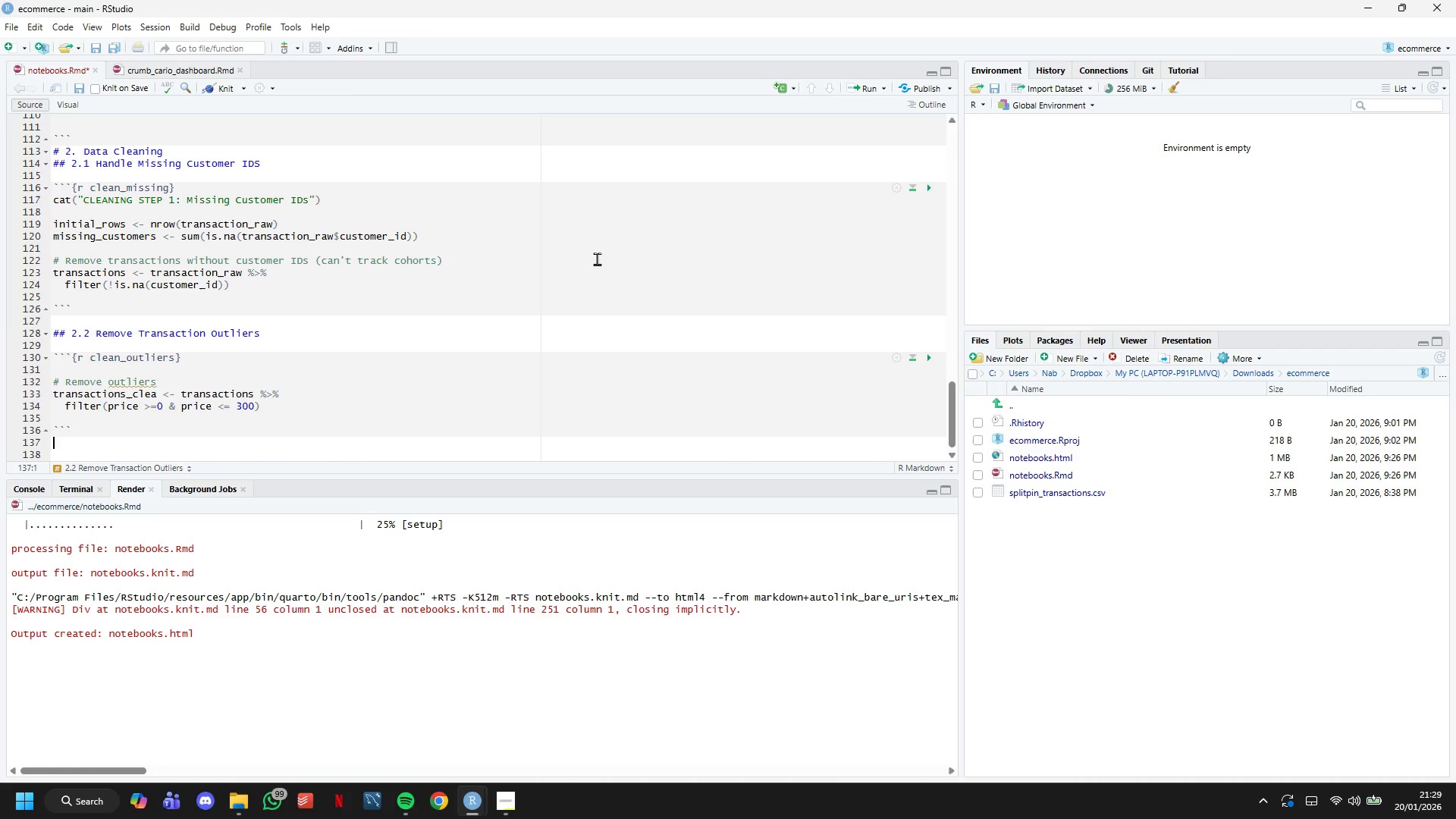 
key(ArrowUp)
 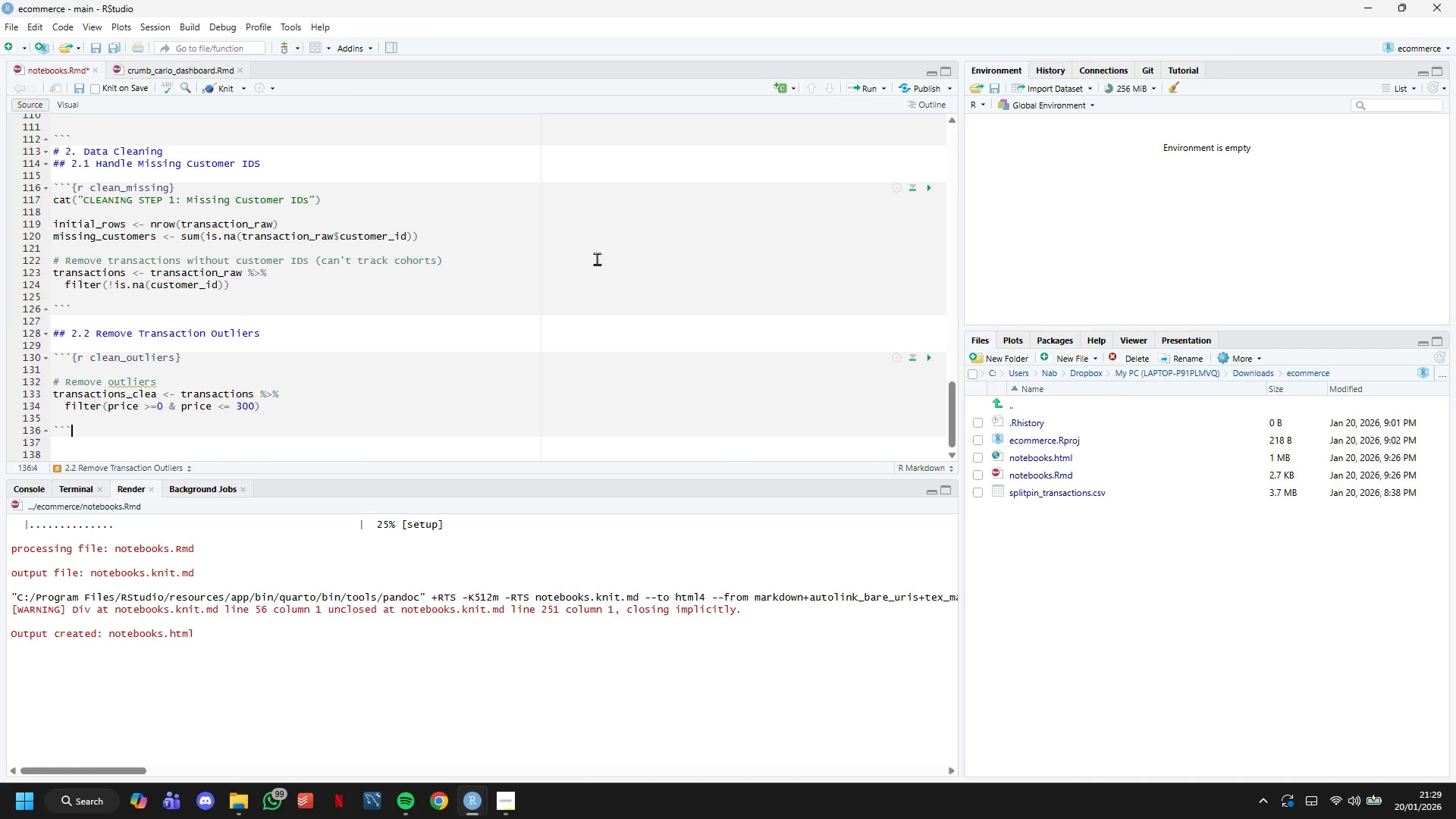 
key(ArrowUp)
 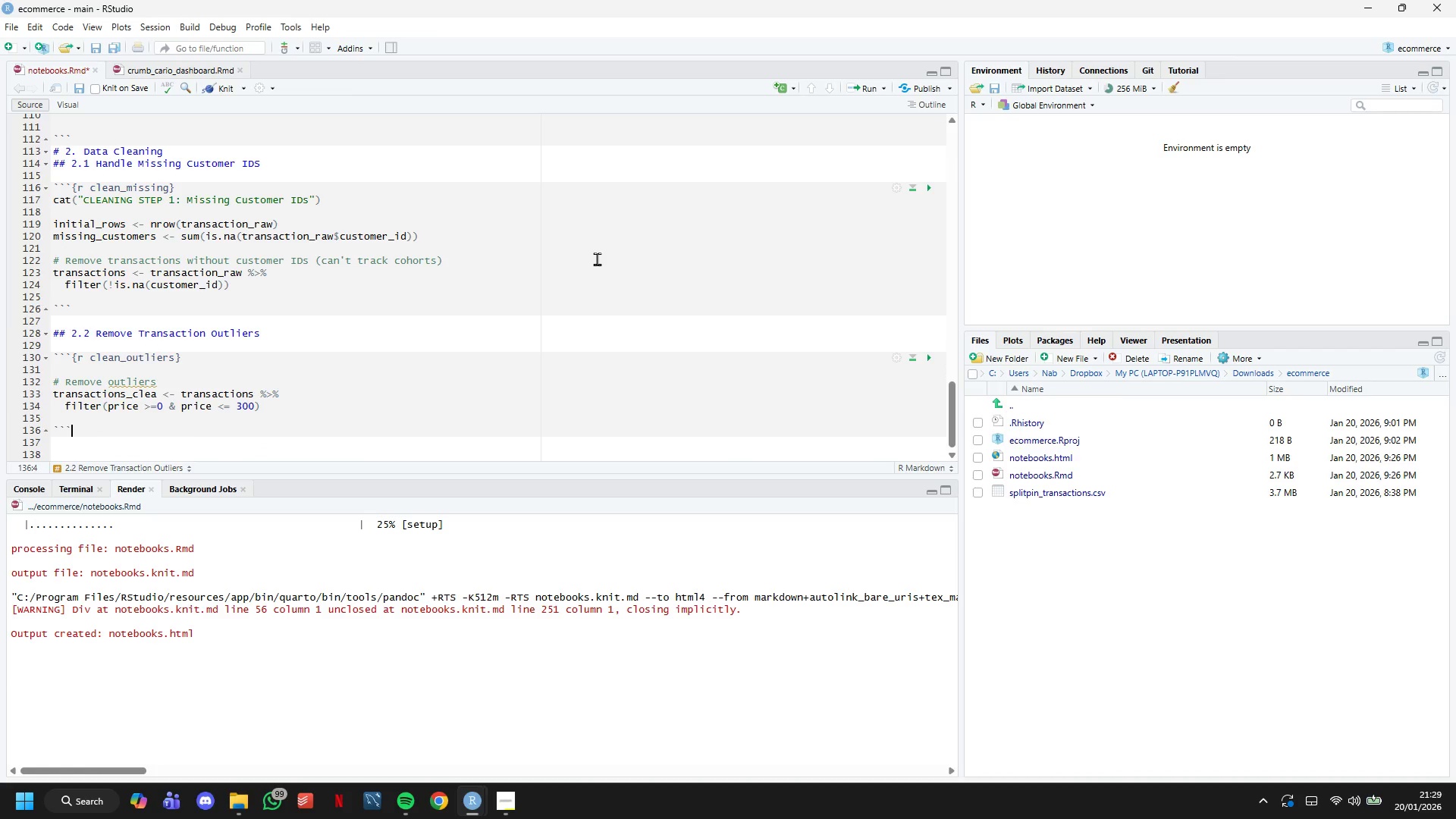 
key(ArrowUp)
 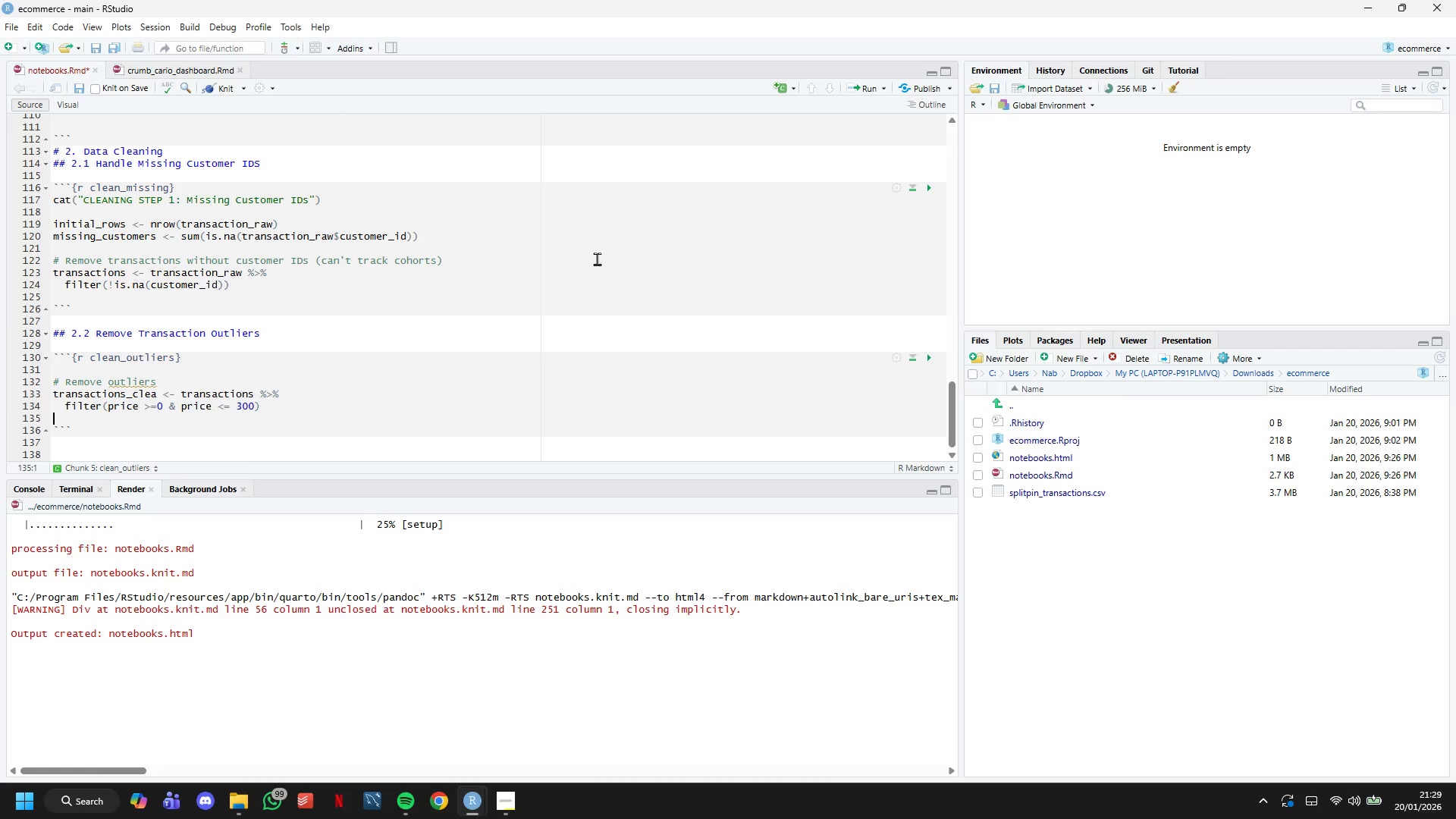 
key(Backspace)
 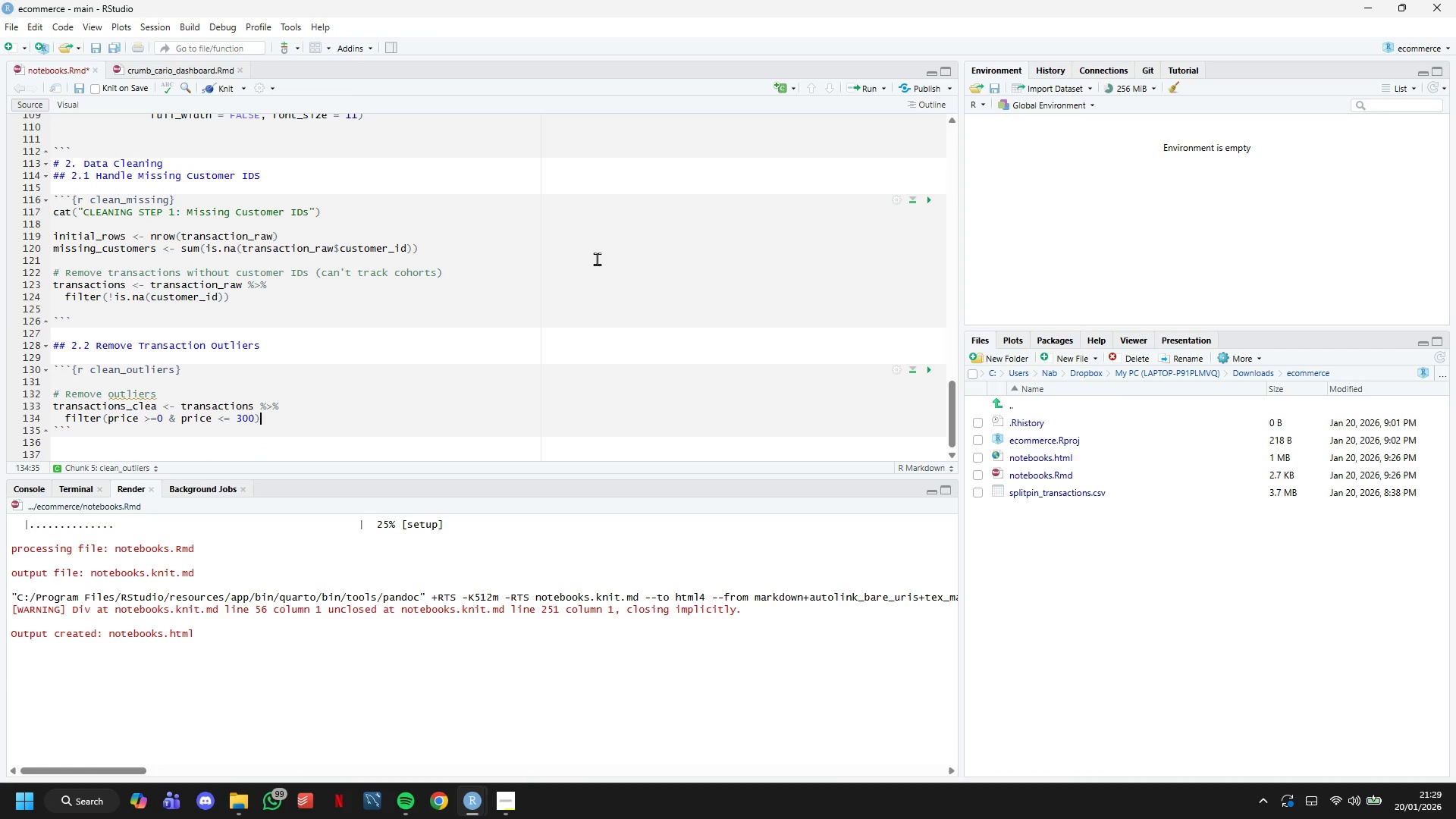 
key(ArrowDown)
 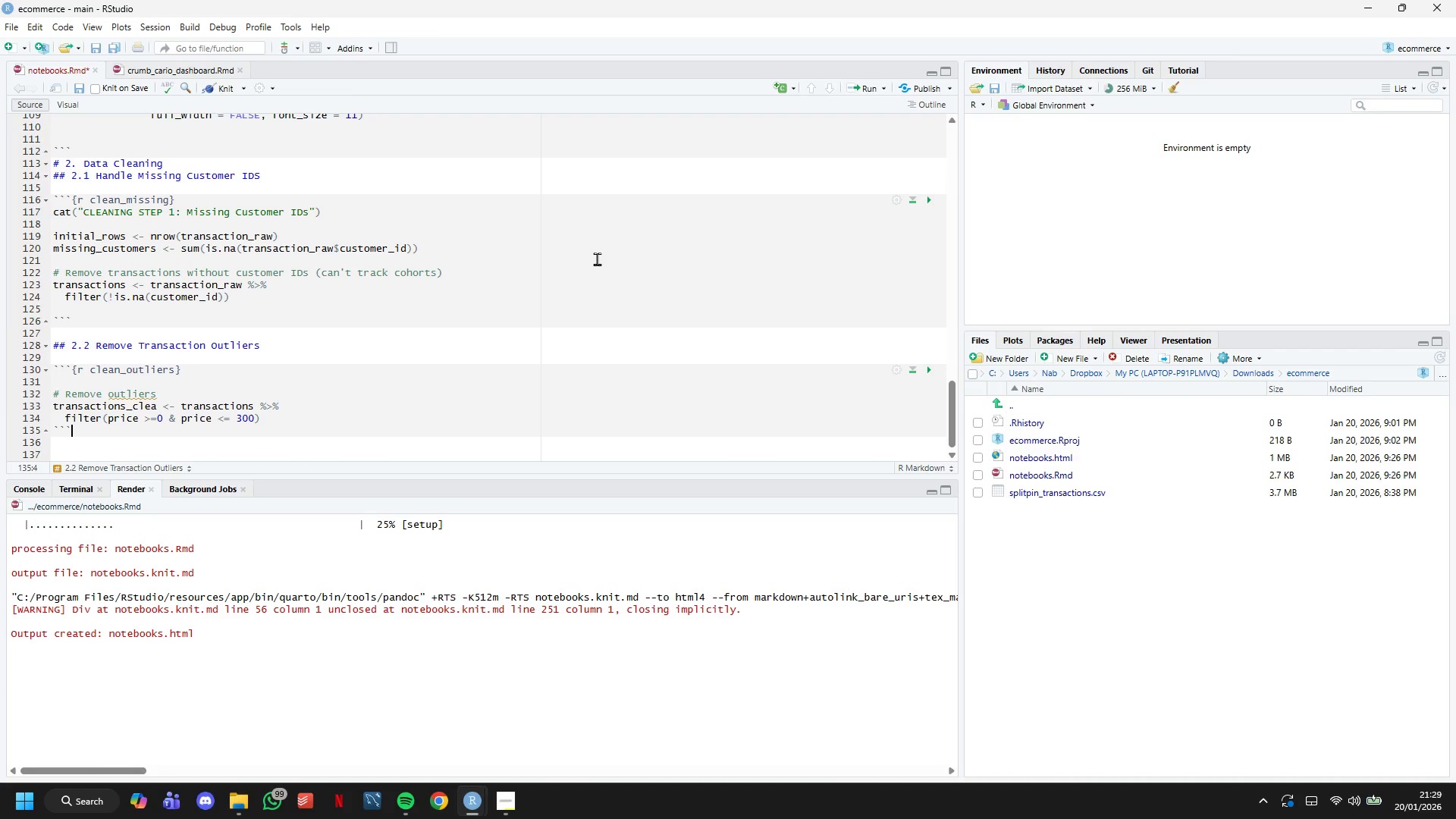 
key(Enter)
 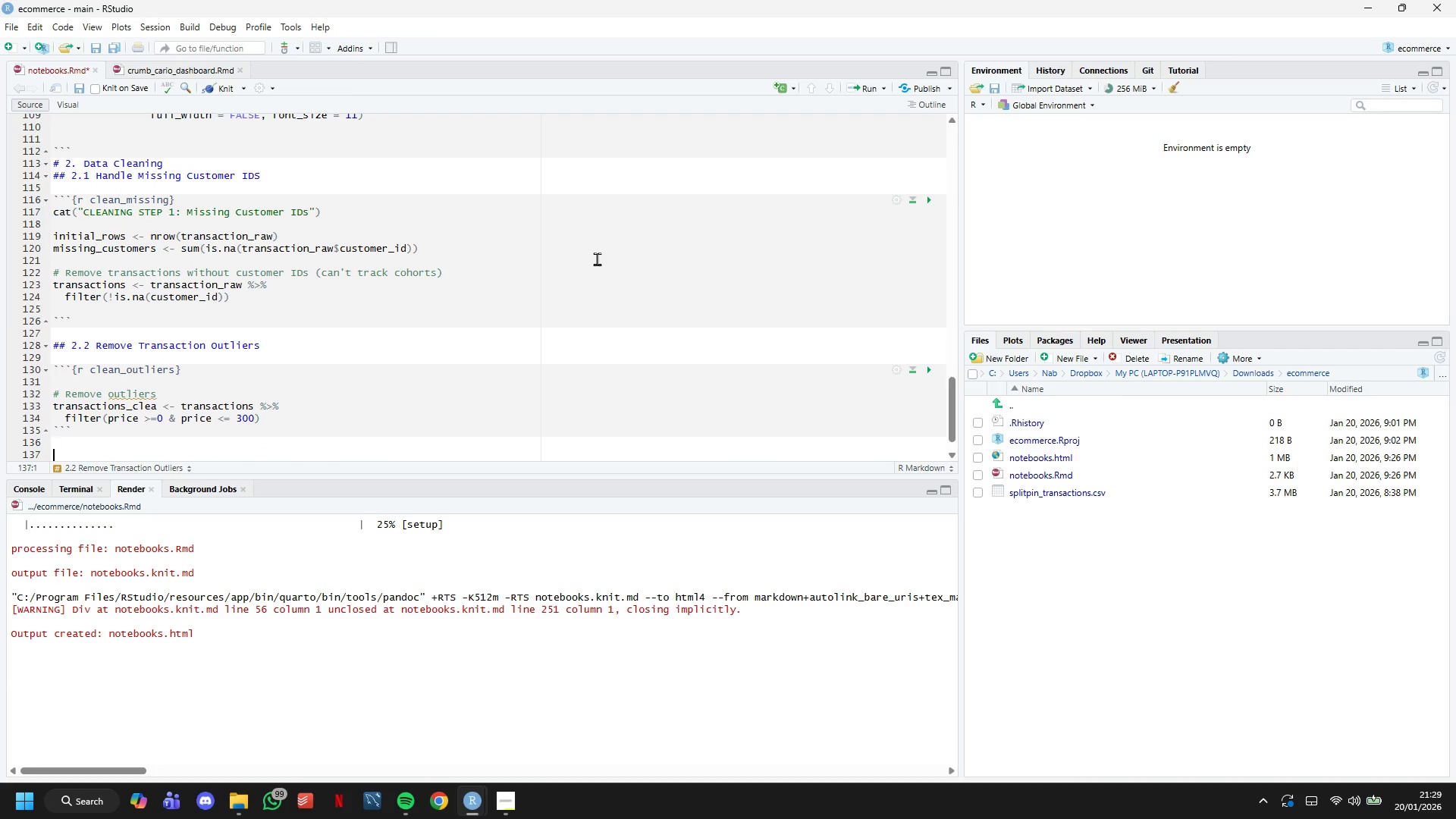 
key(Enter)
 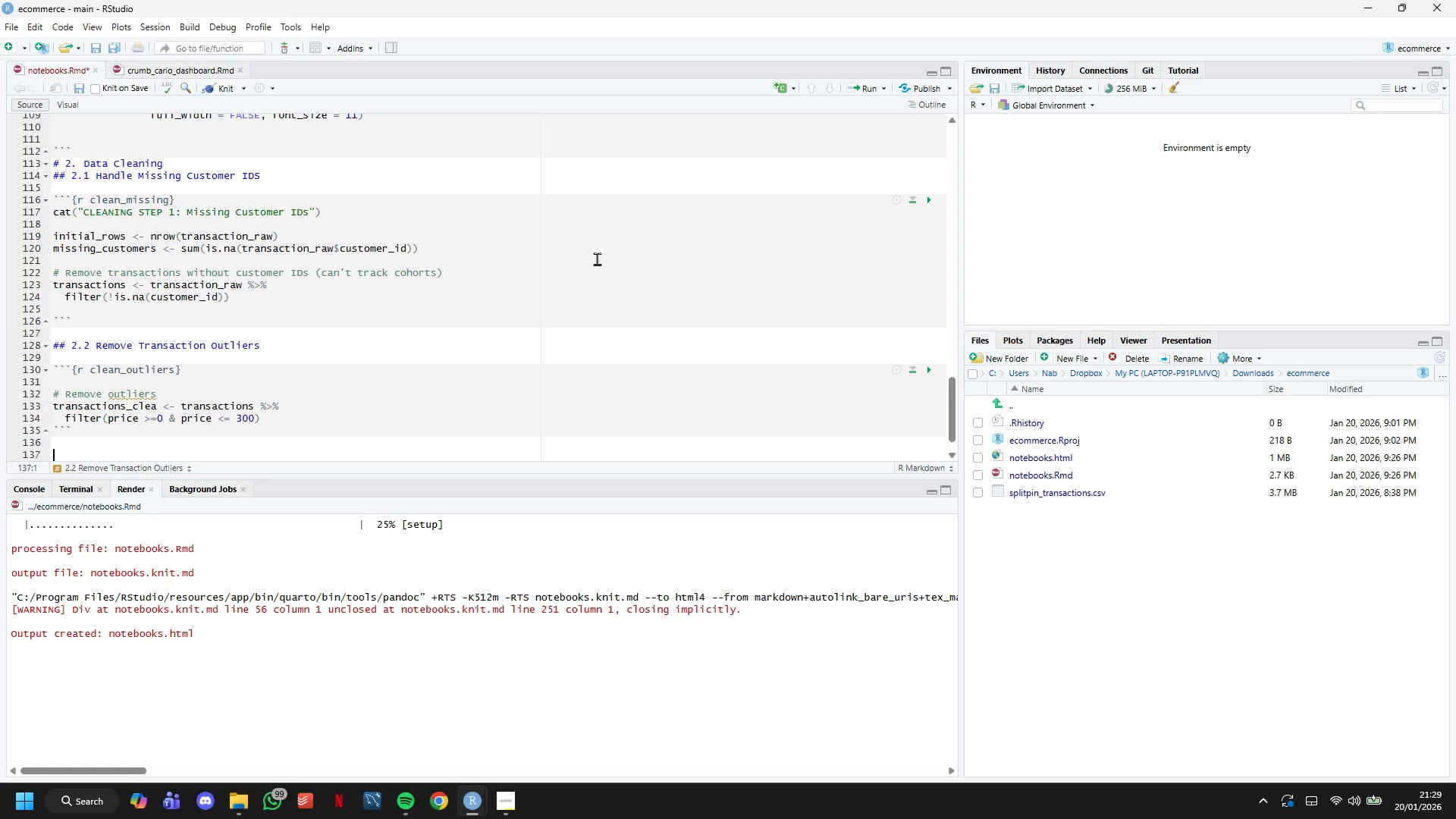 
wait(13.53)
 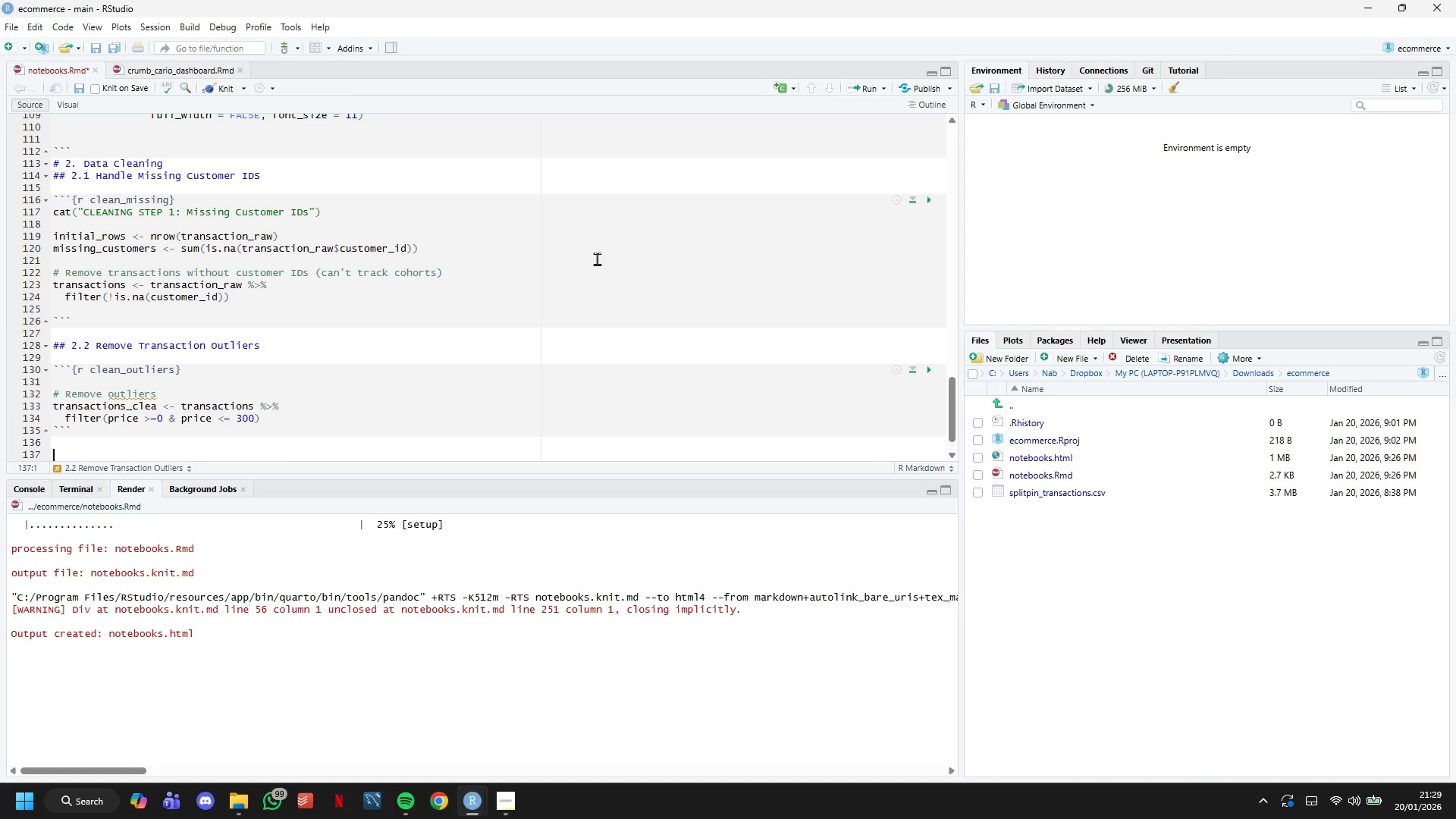 
scroll: coordinate [351, 303], scroll_direction: down, amount: 4.0
 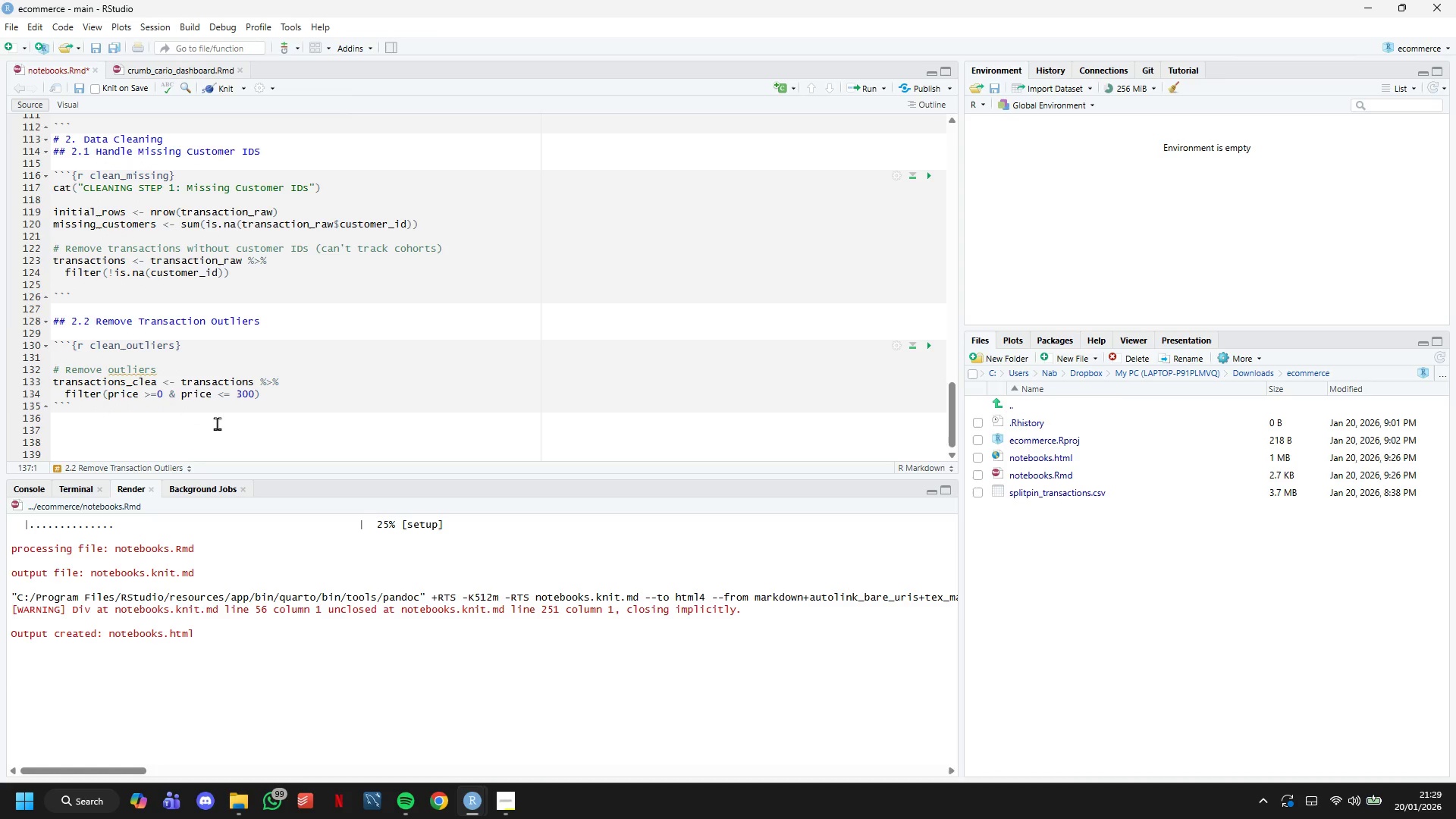 
type(# 3. Cohort Definition)
 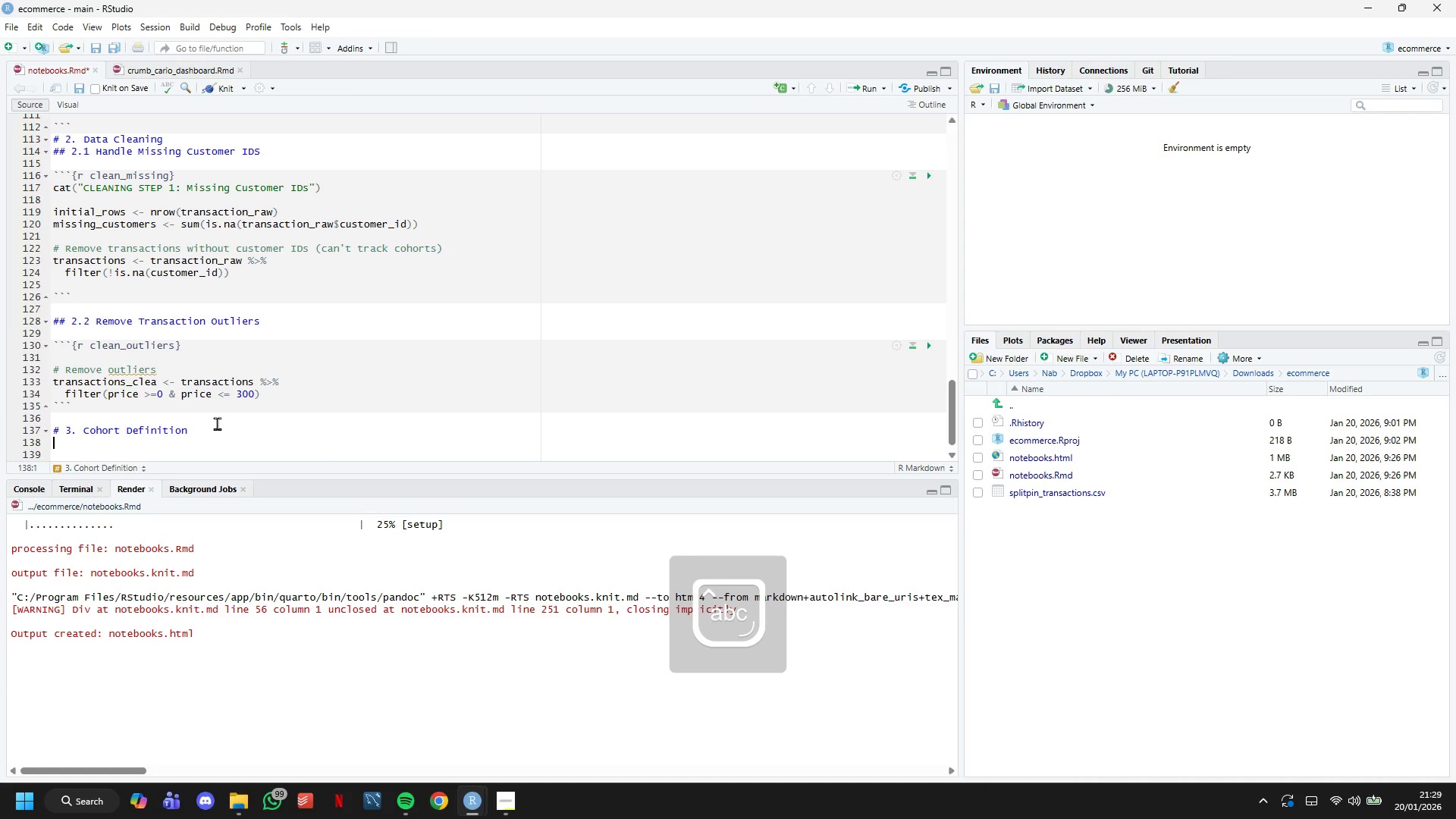 
key(Enter)
 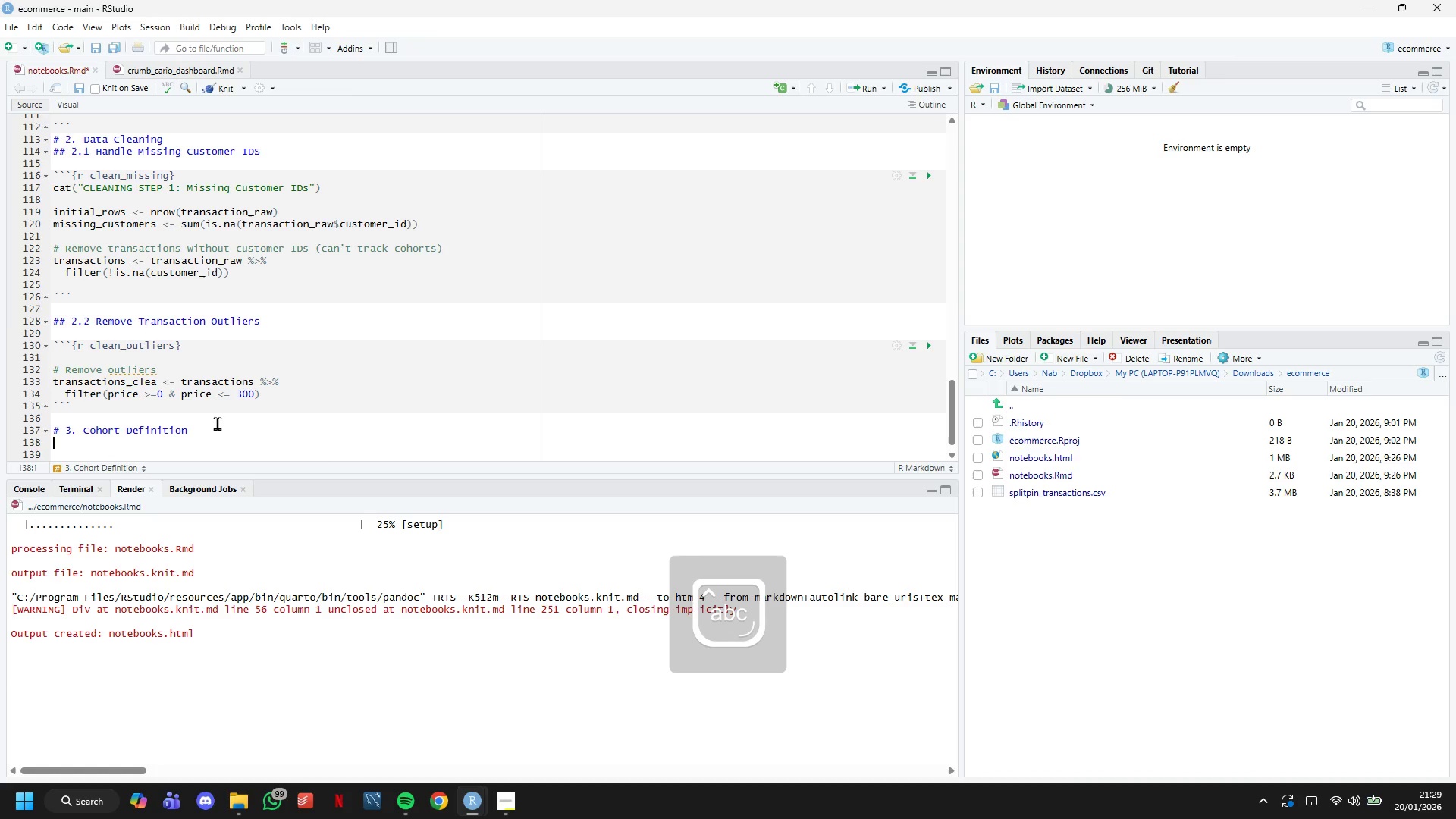 
type(## 3.1 Identify)
 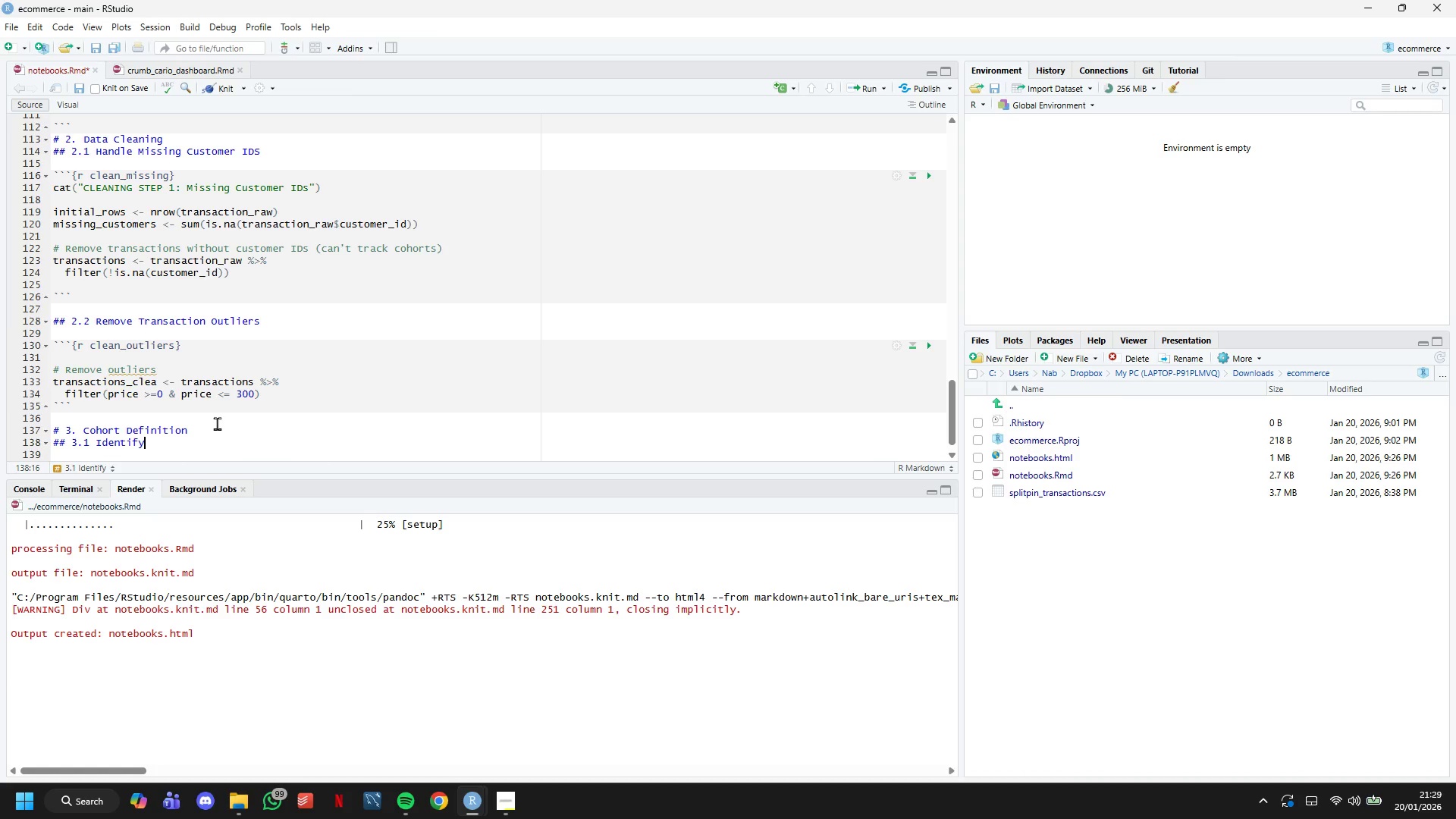 
type( First Purchase Date per Customer)
 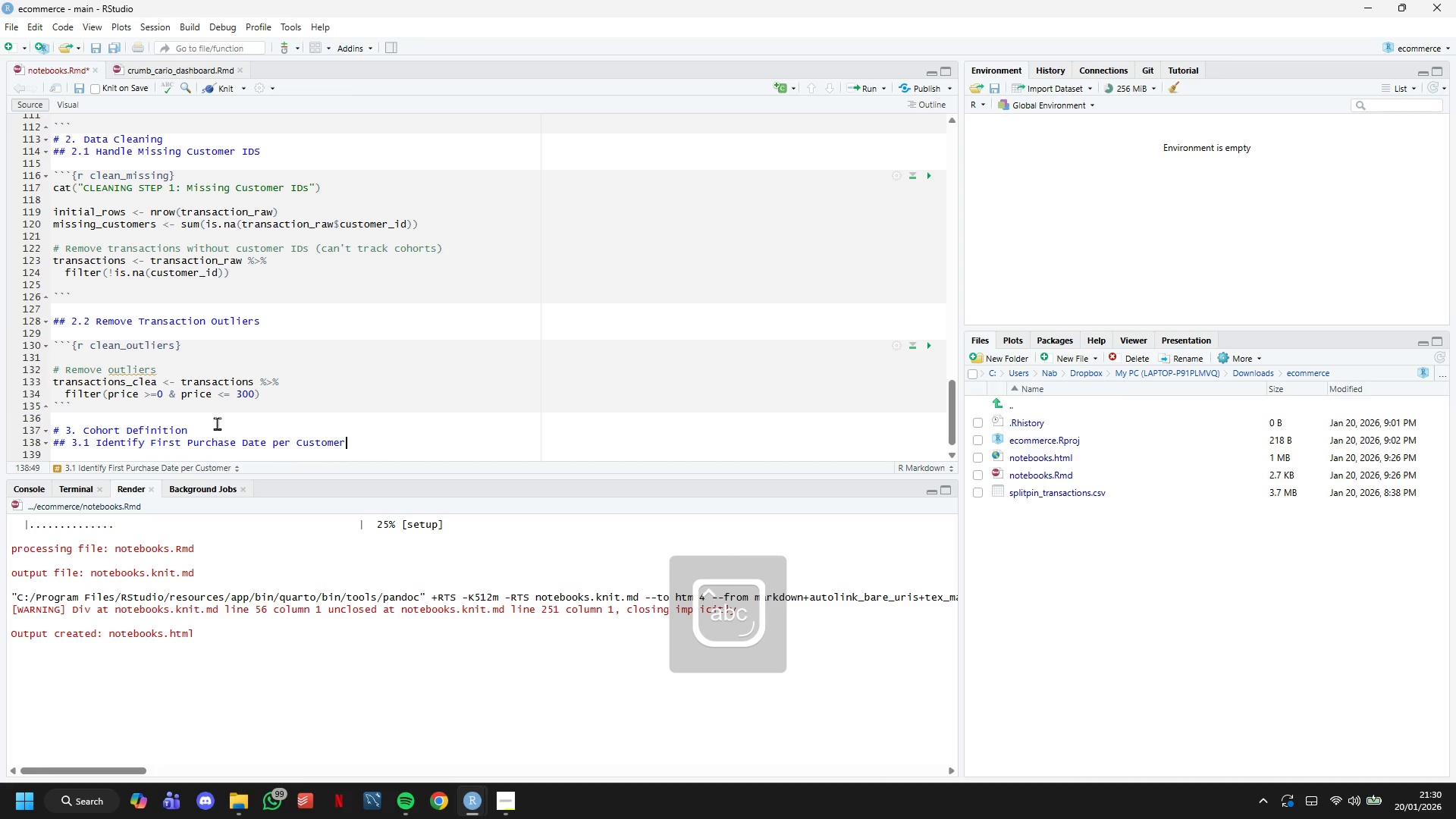 
key(Enter)
 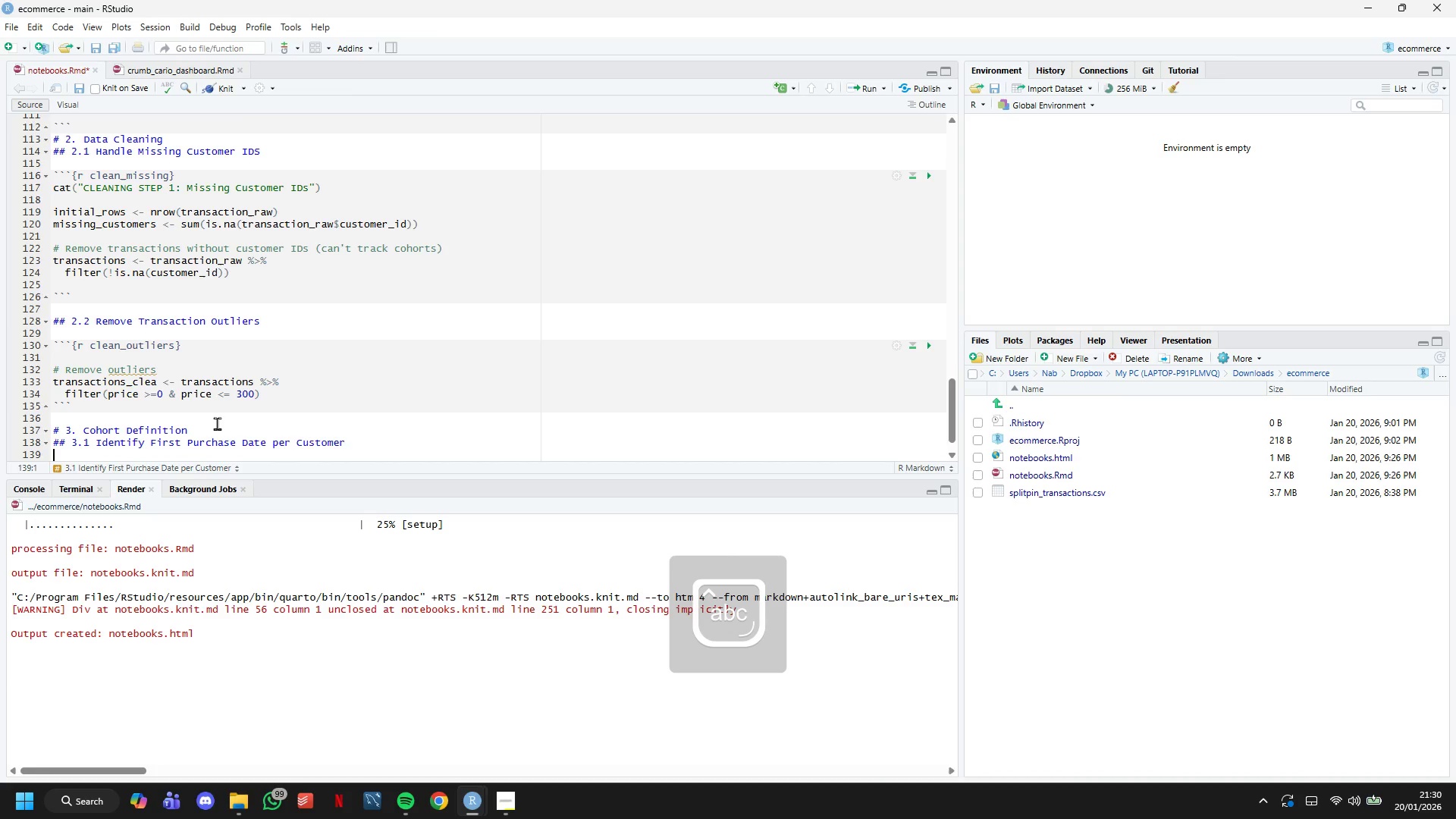 
key(Enter)
 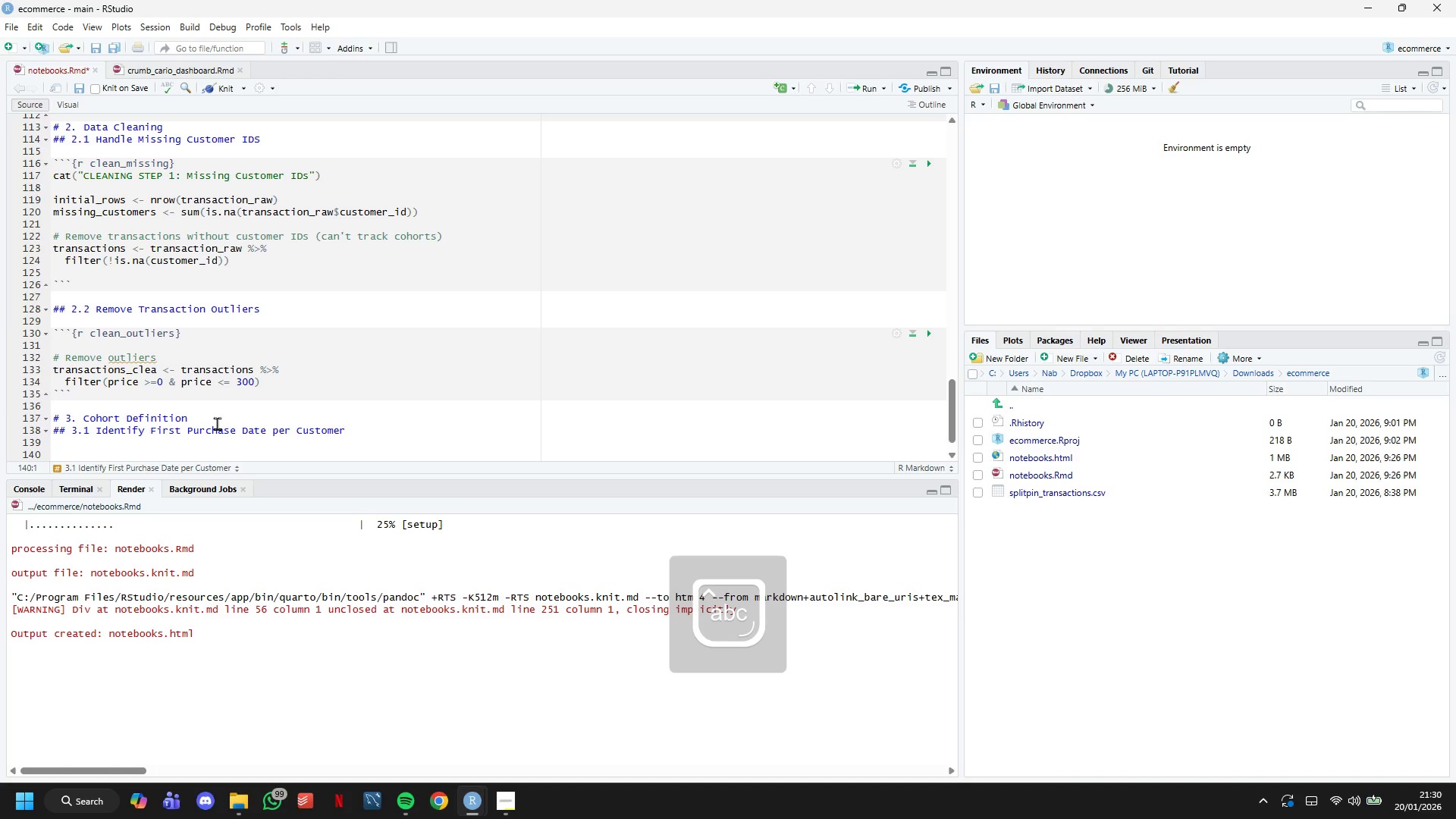 
key(Backquote)
 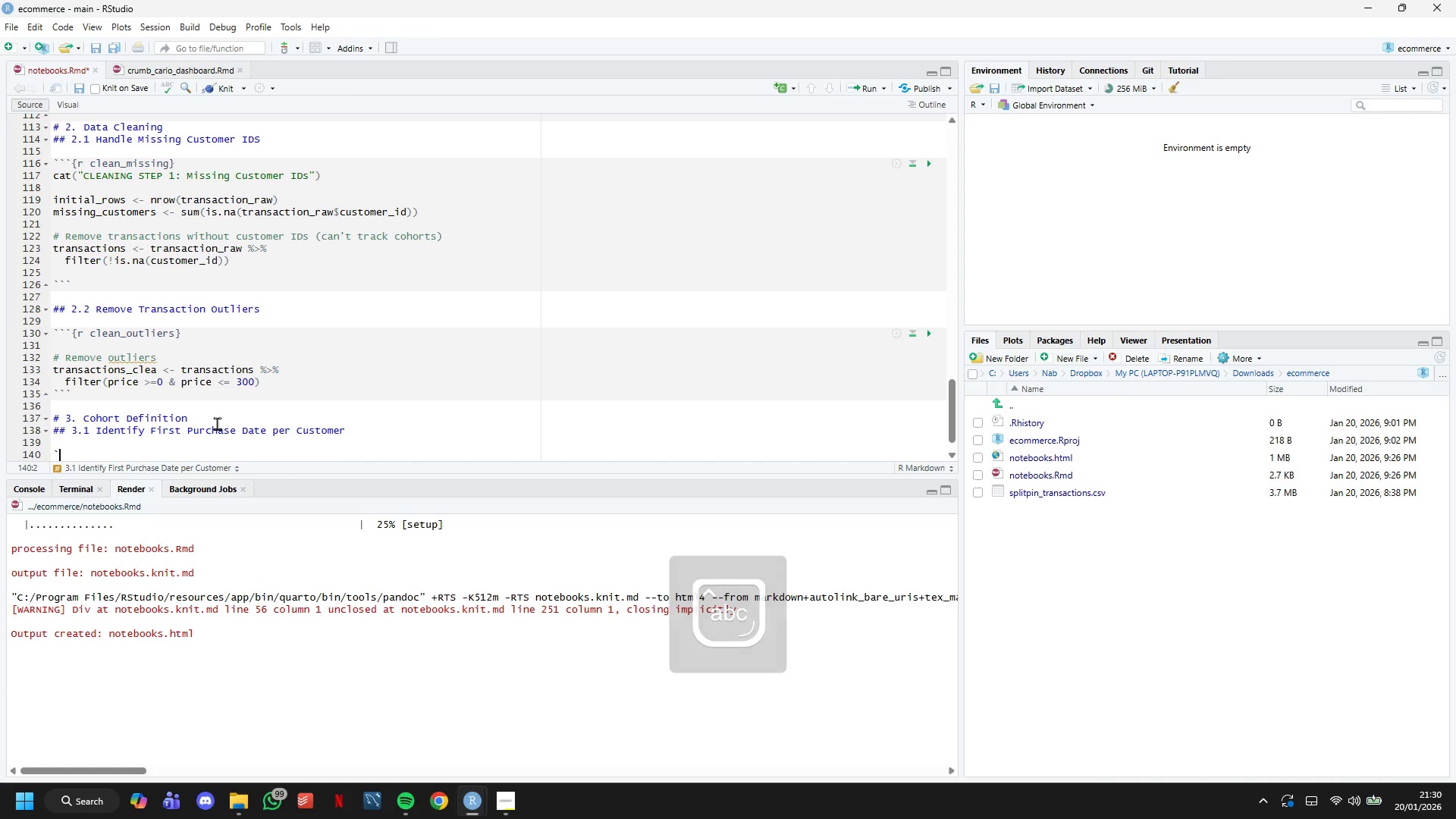 
key(Backquote)
 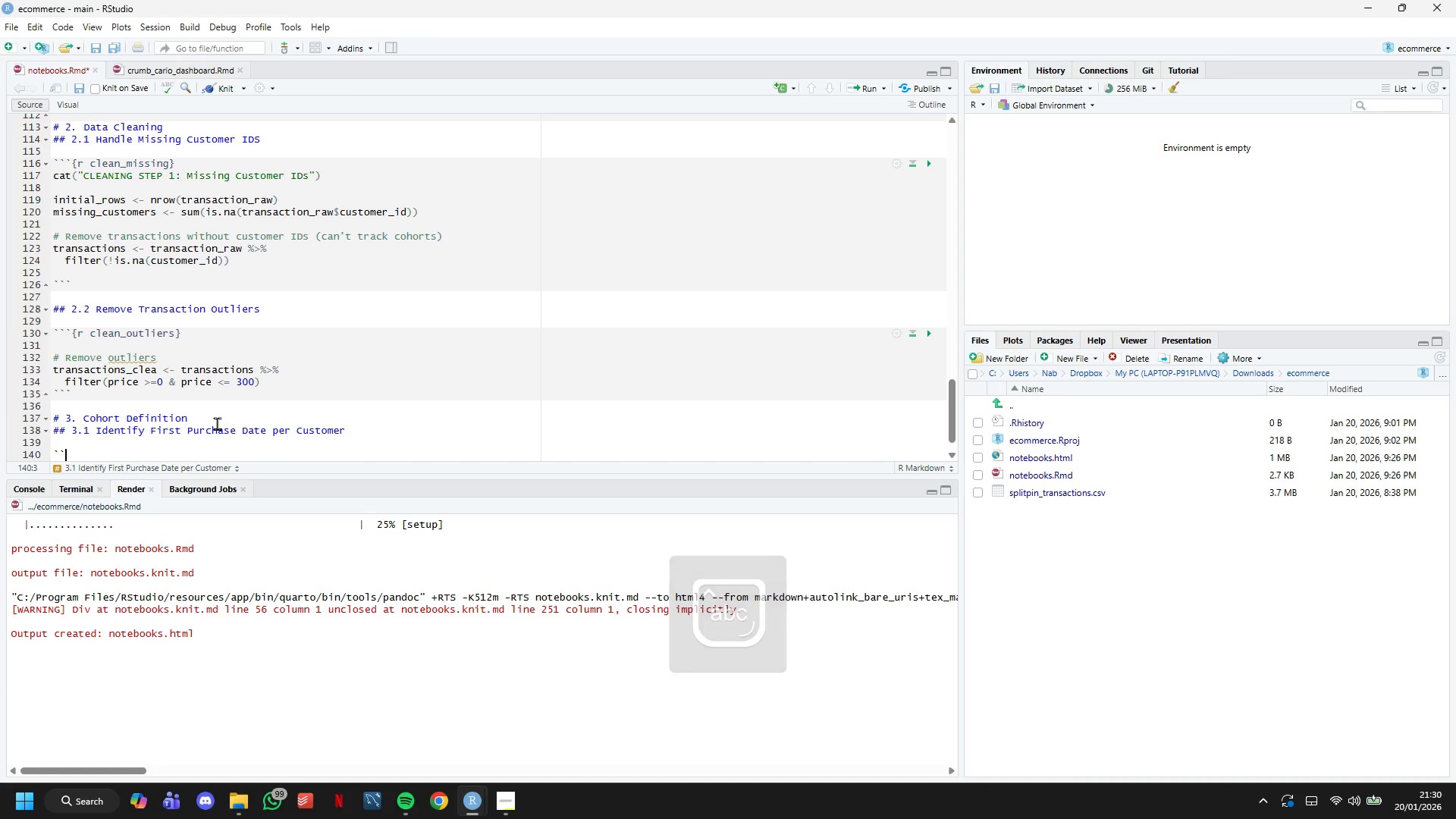 
key(Backquote)
 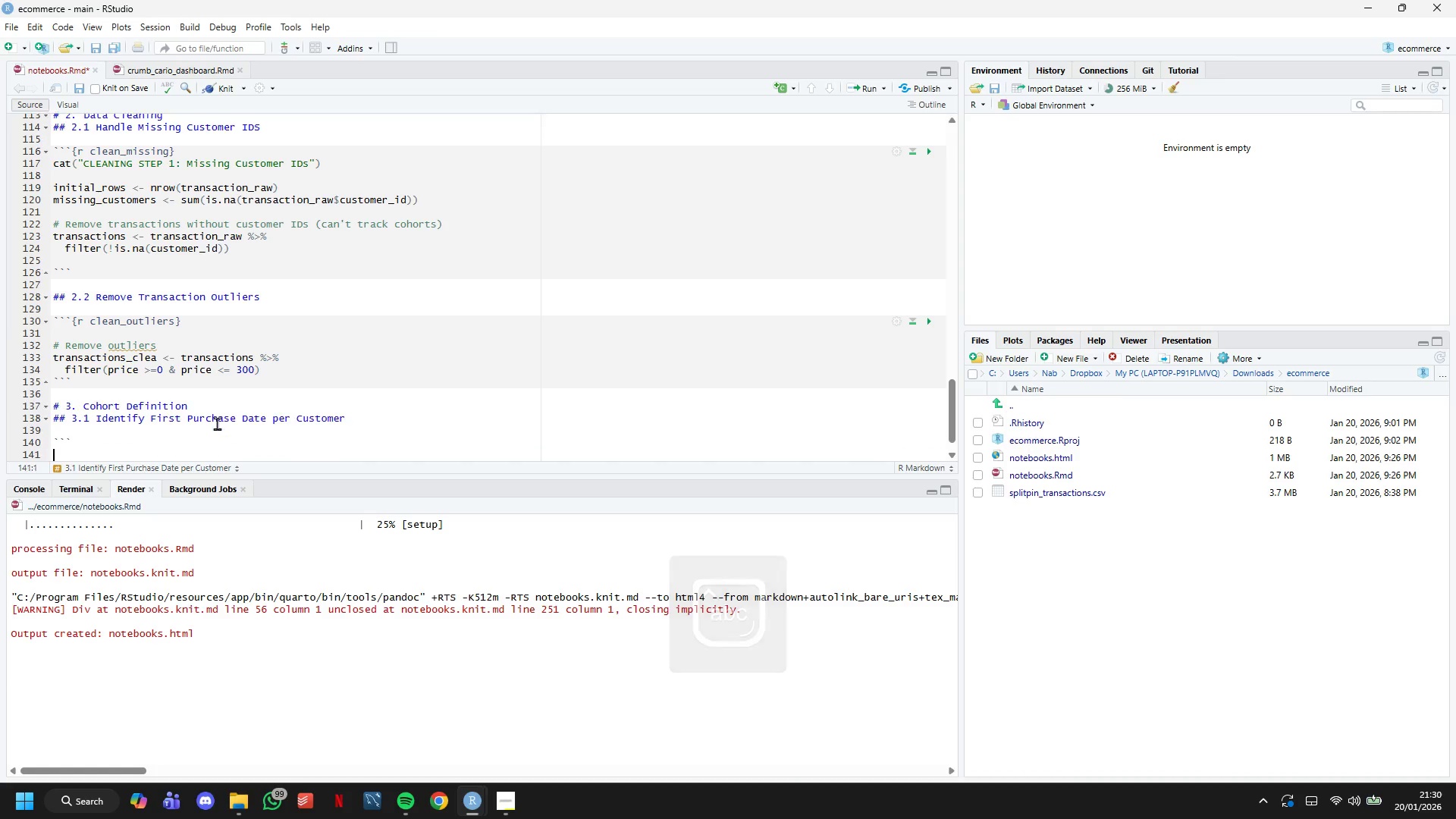 
key(Enter)
 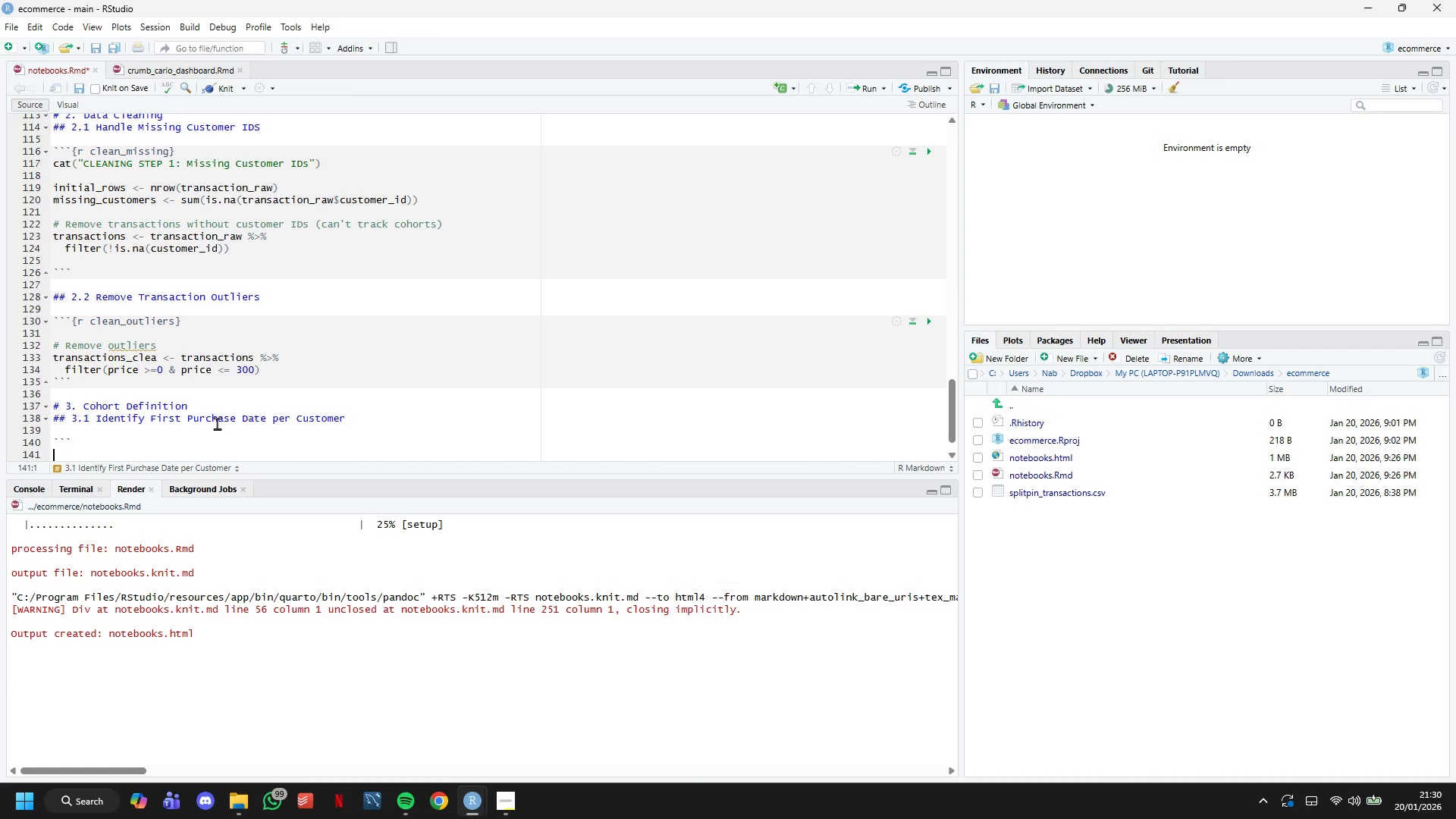 
key(Backquote)
 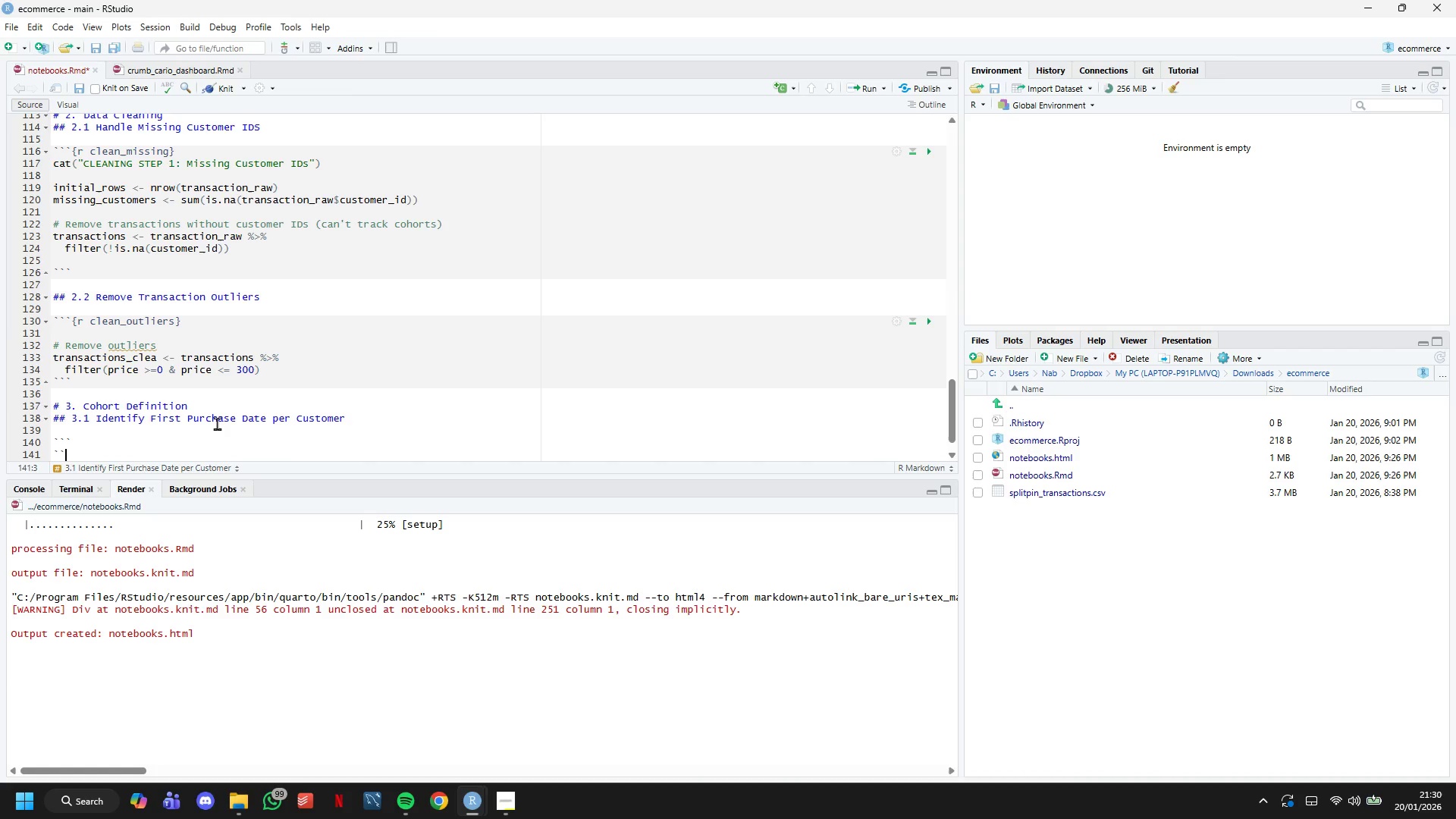 
key(Backquote)
 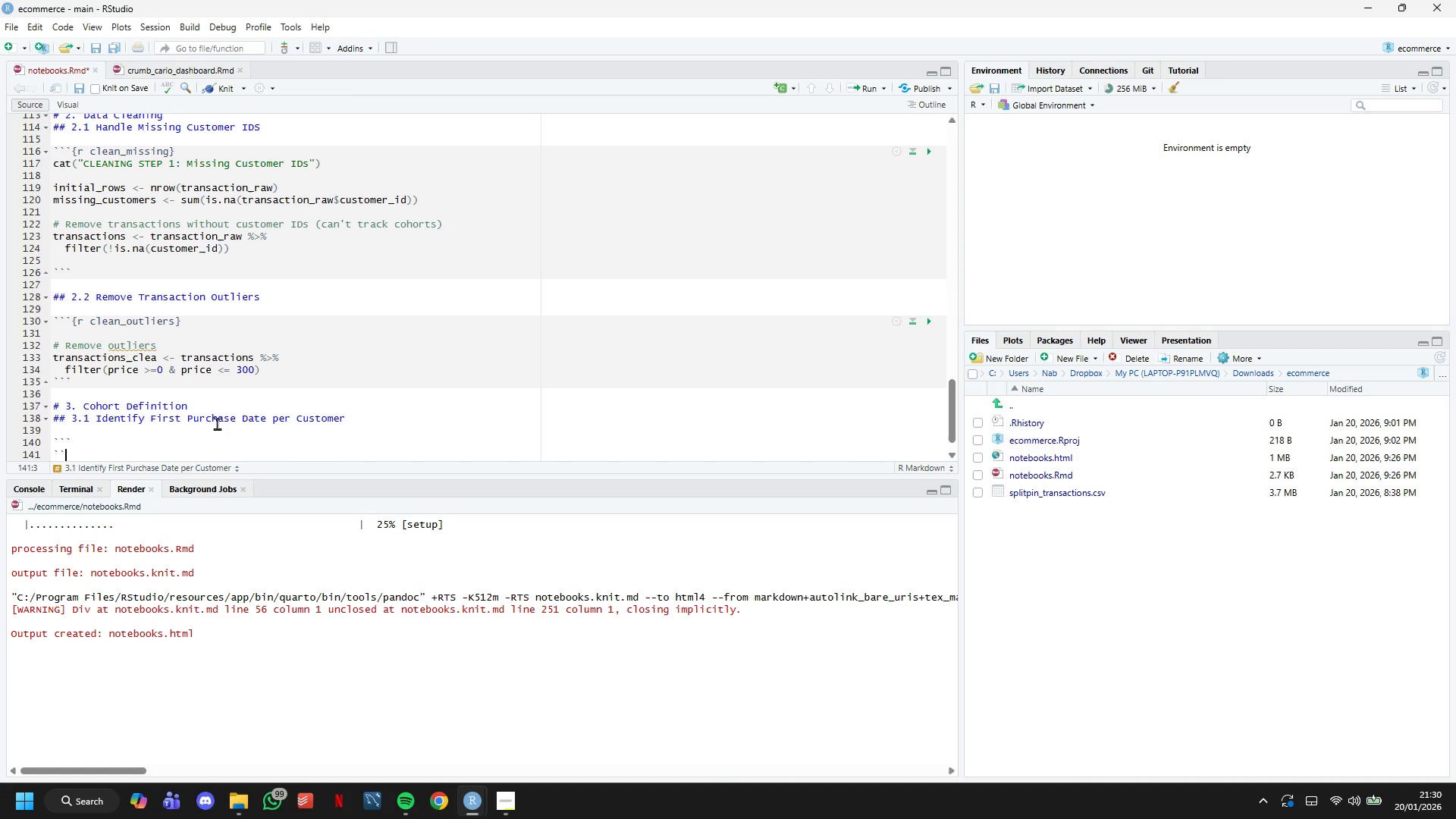 
key(Backquote)
 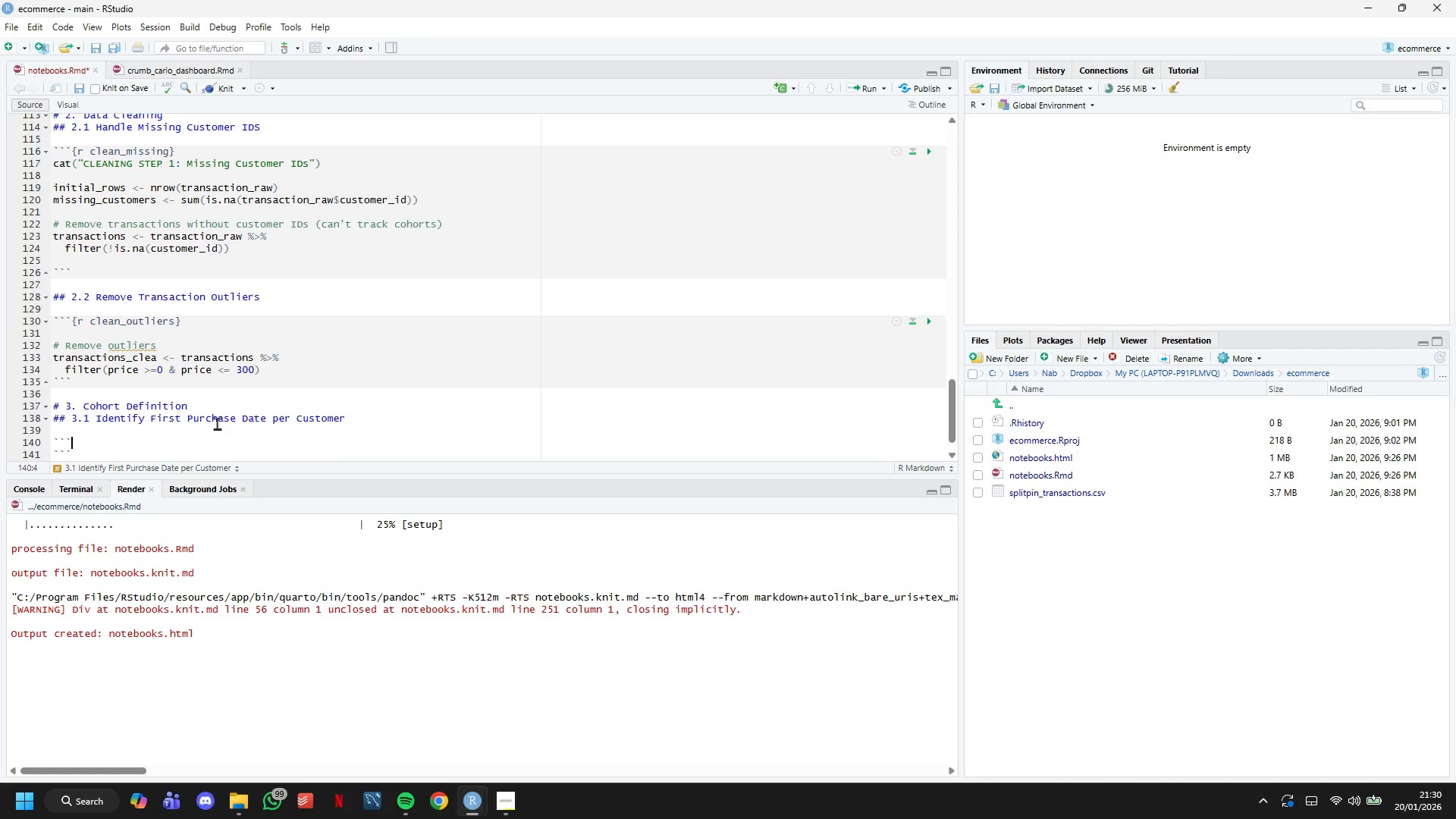 
key(ArrowUp)
 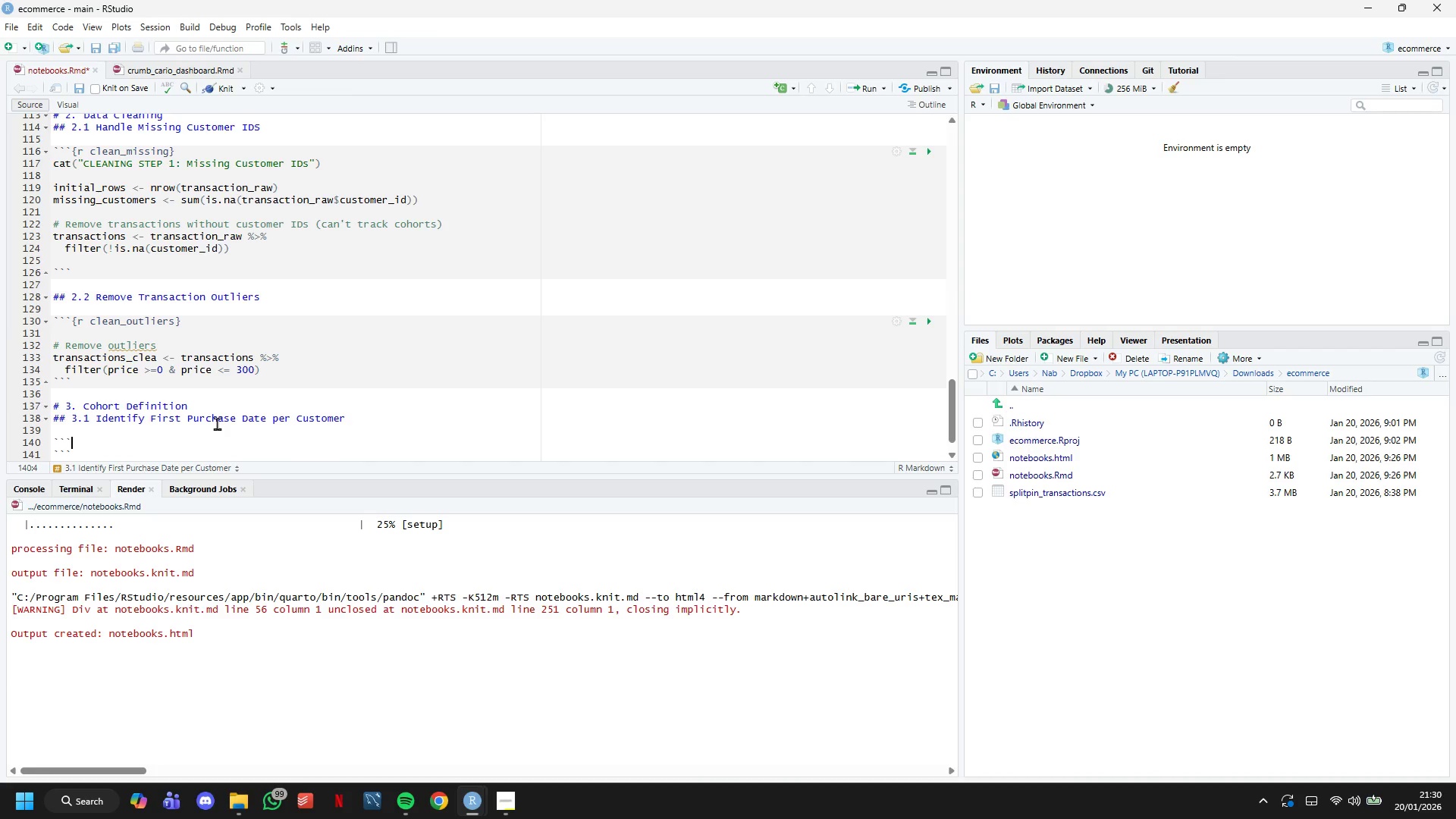 
type({r cohort_definition)
 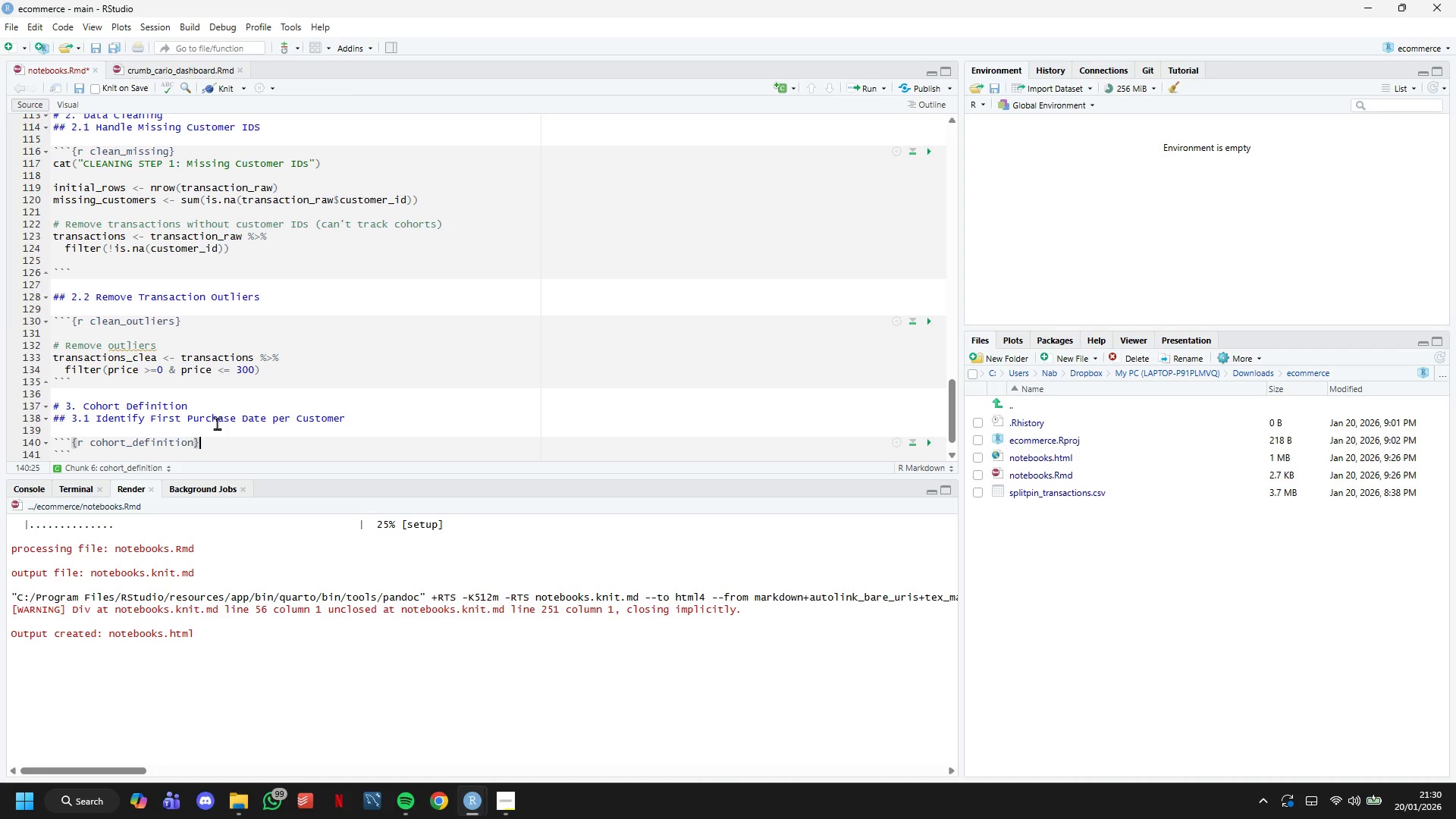 
key(ArrowRight)
 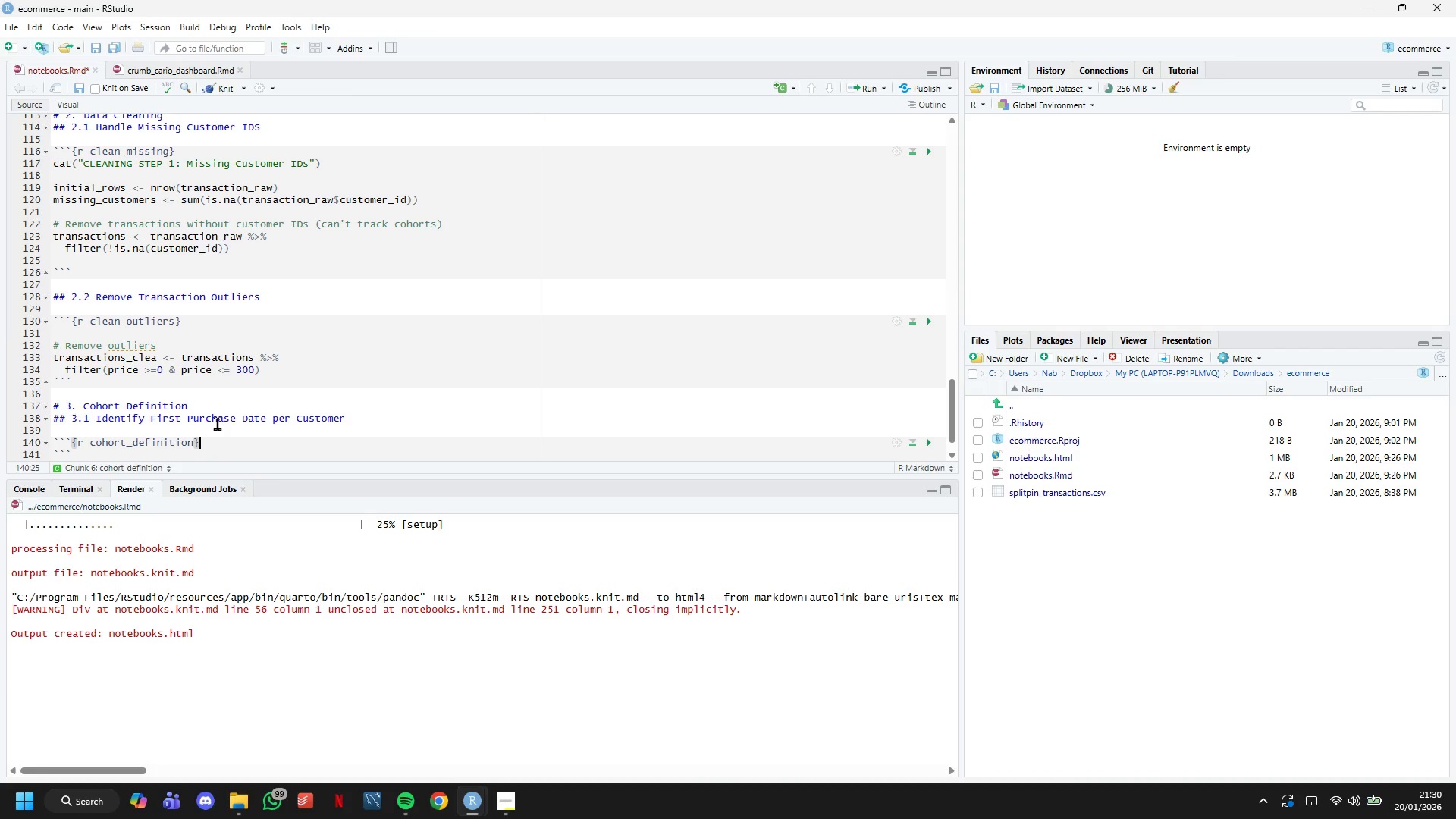 
key(Enter)
 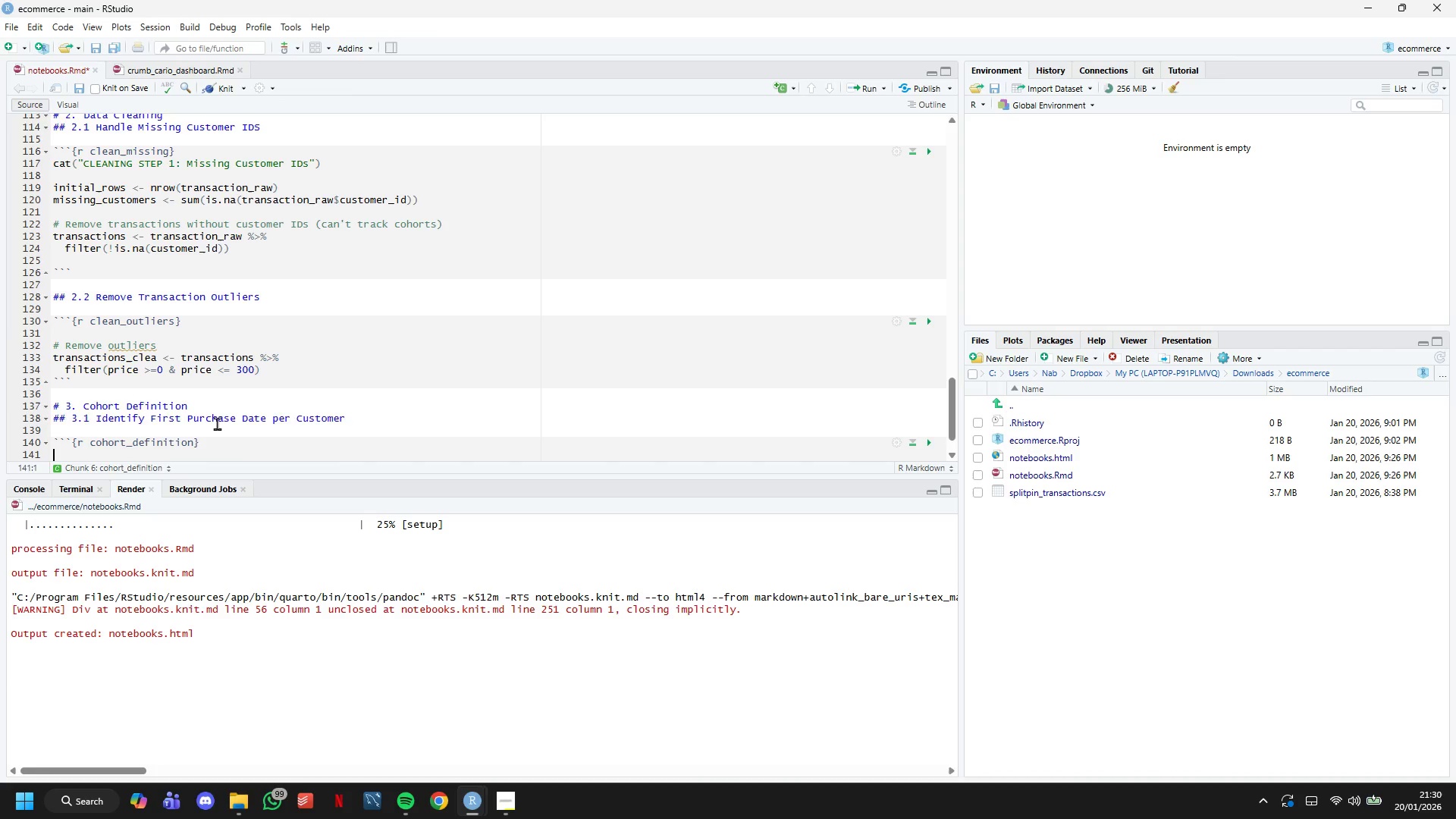 
key(Enter)
 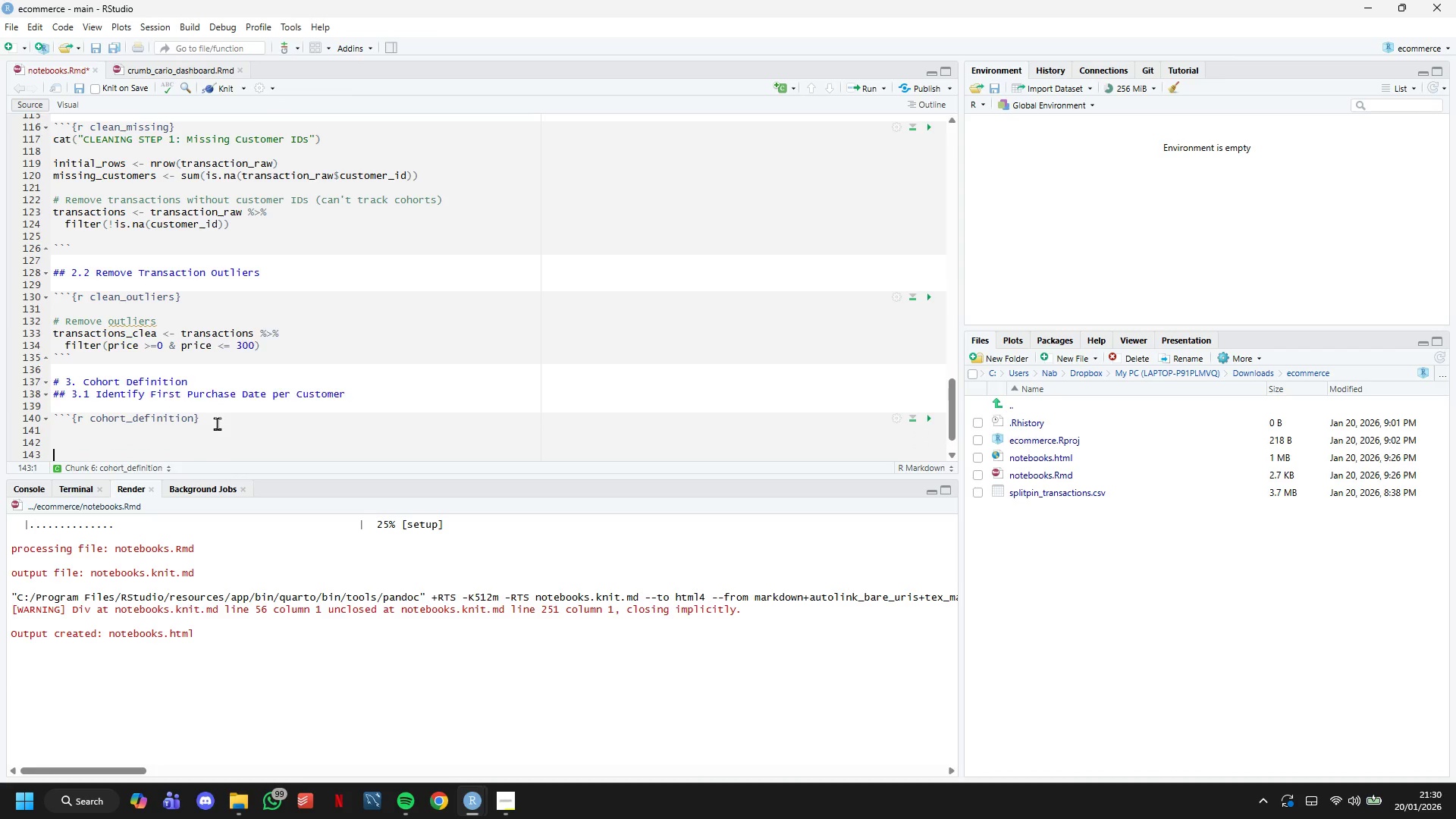 
key(Enter)
 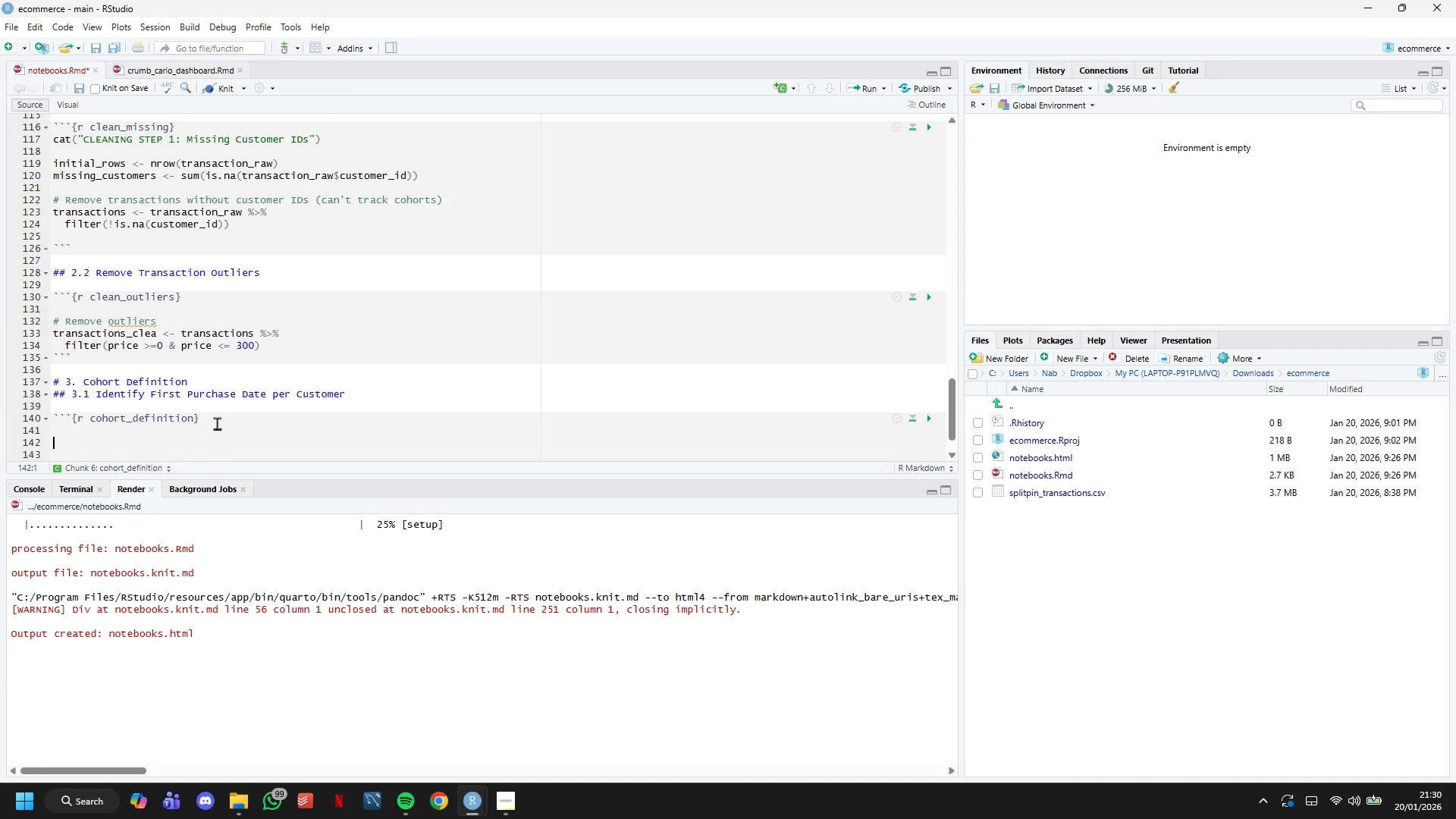 
key(ArrowUp)
 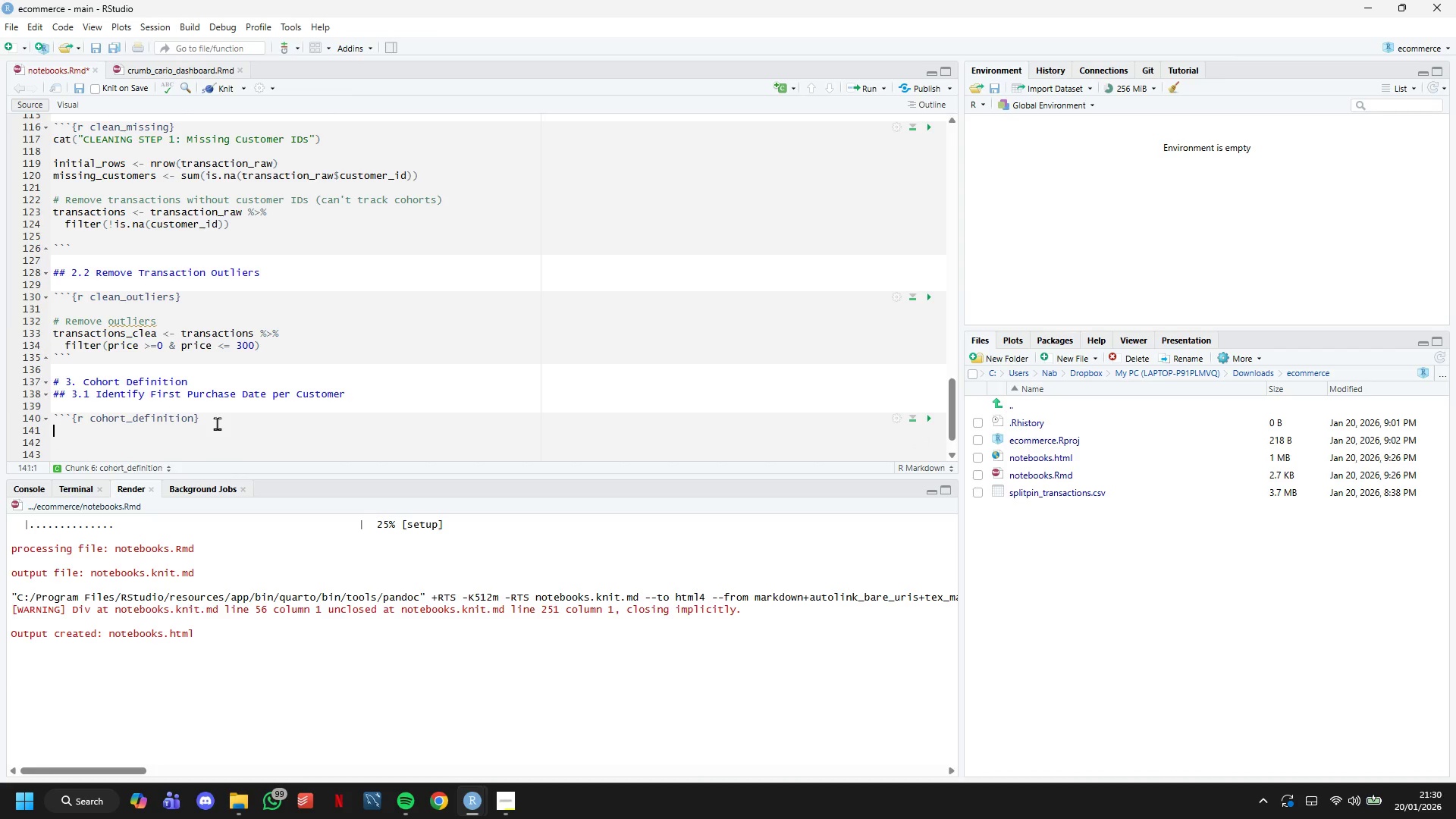 
key(ArrowUp)
 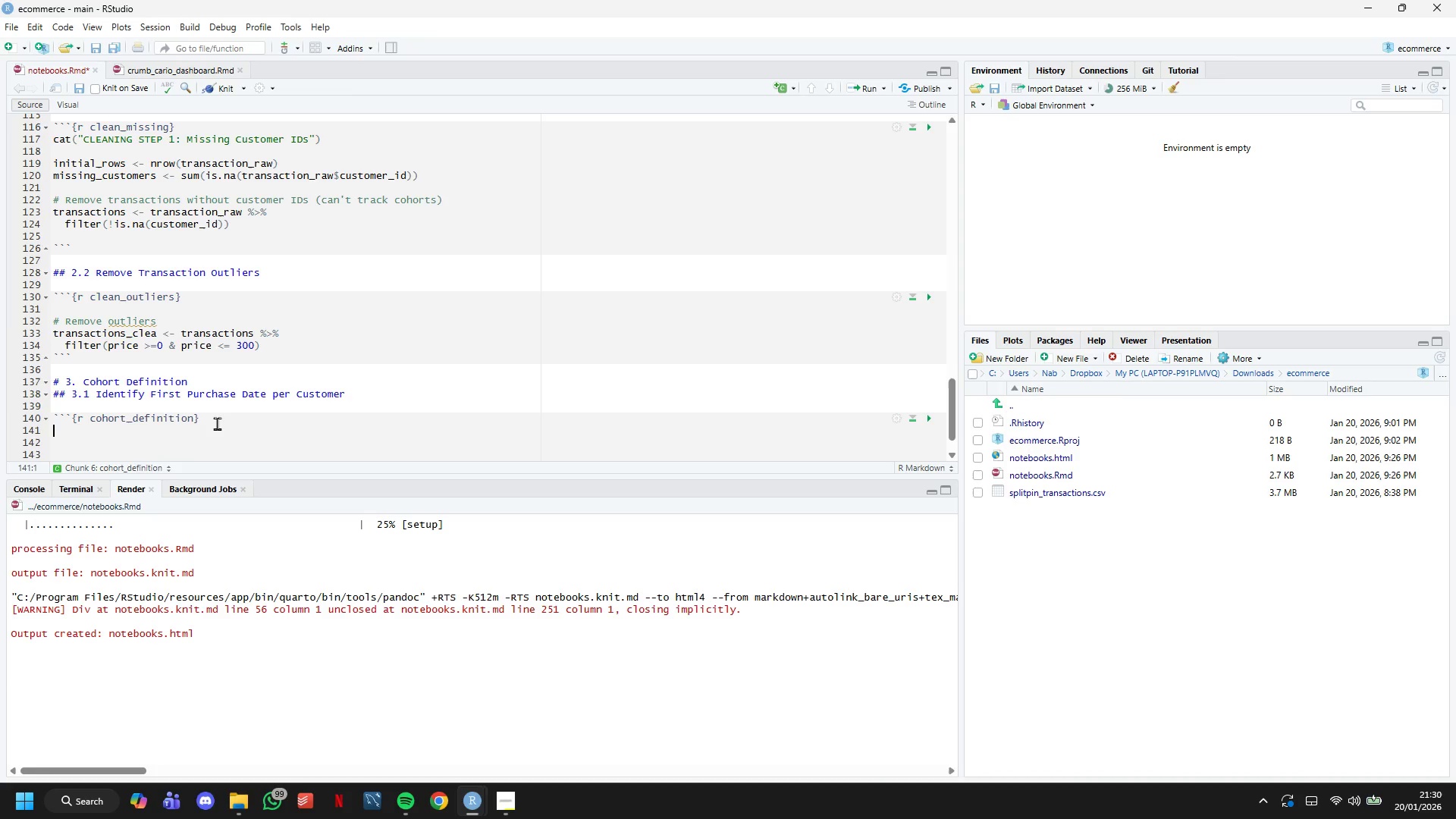 
wait(34.5)
 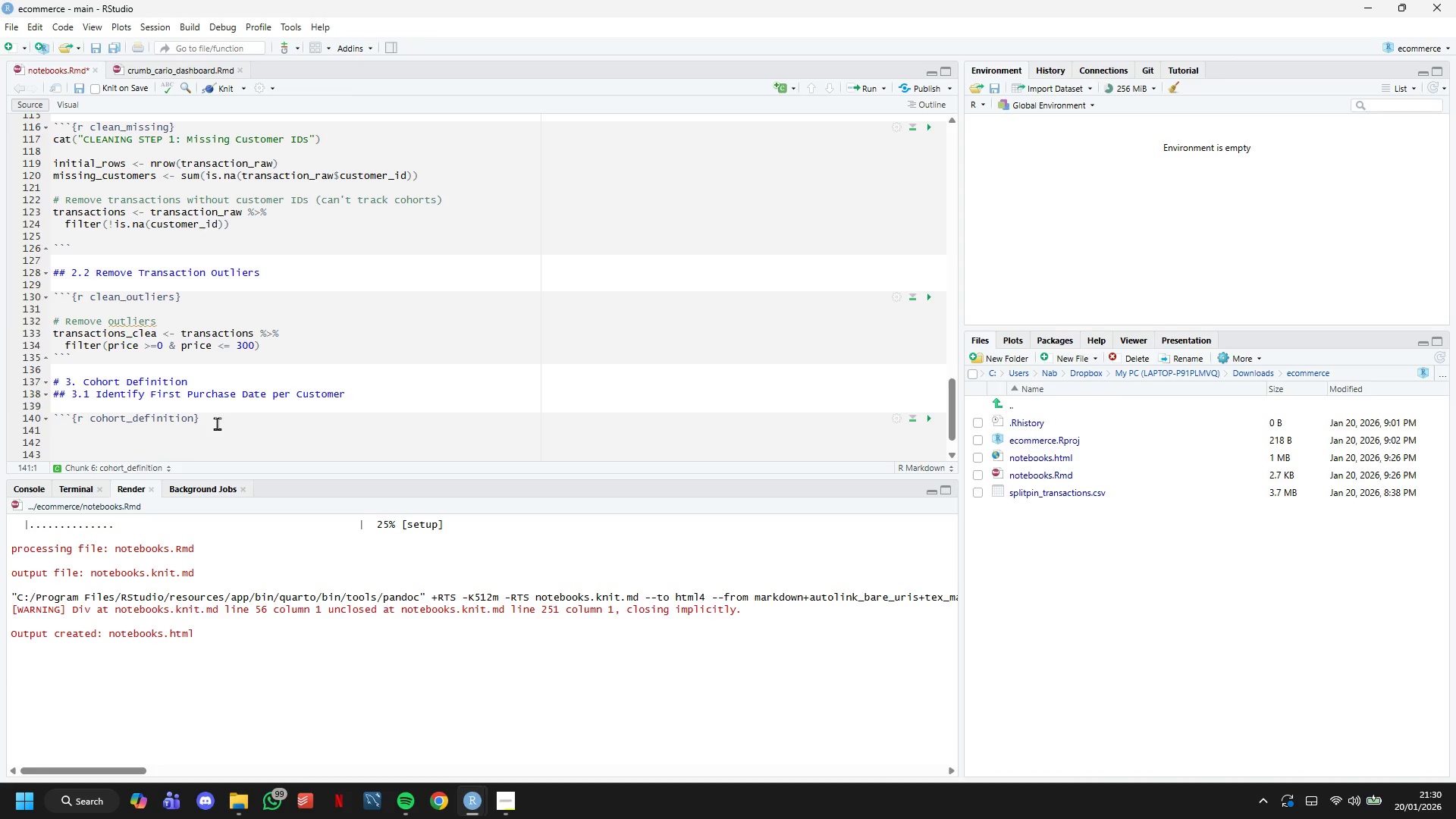 
type(# For each custi)
key(Backspace)
type(omer, find their first transaction date)
 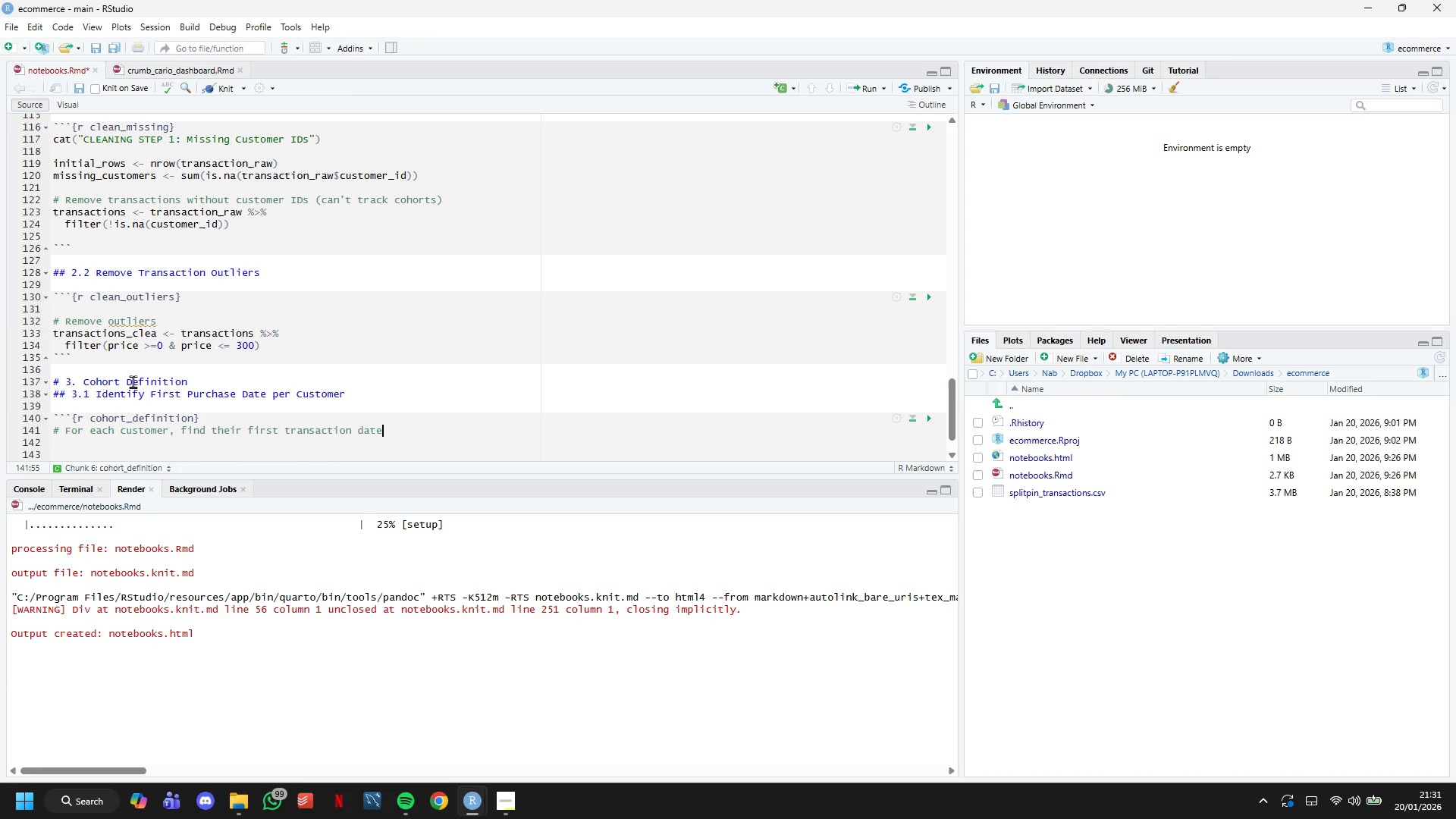 
key(Enter)
 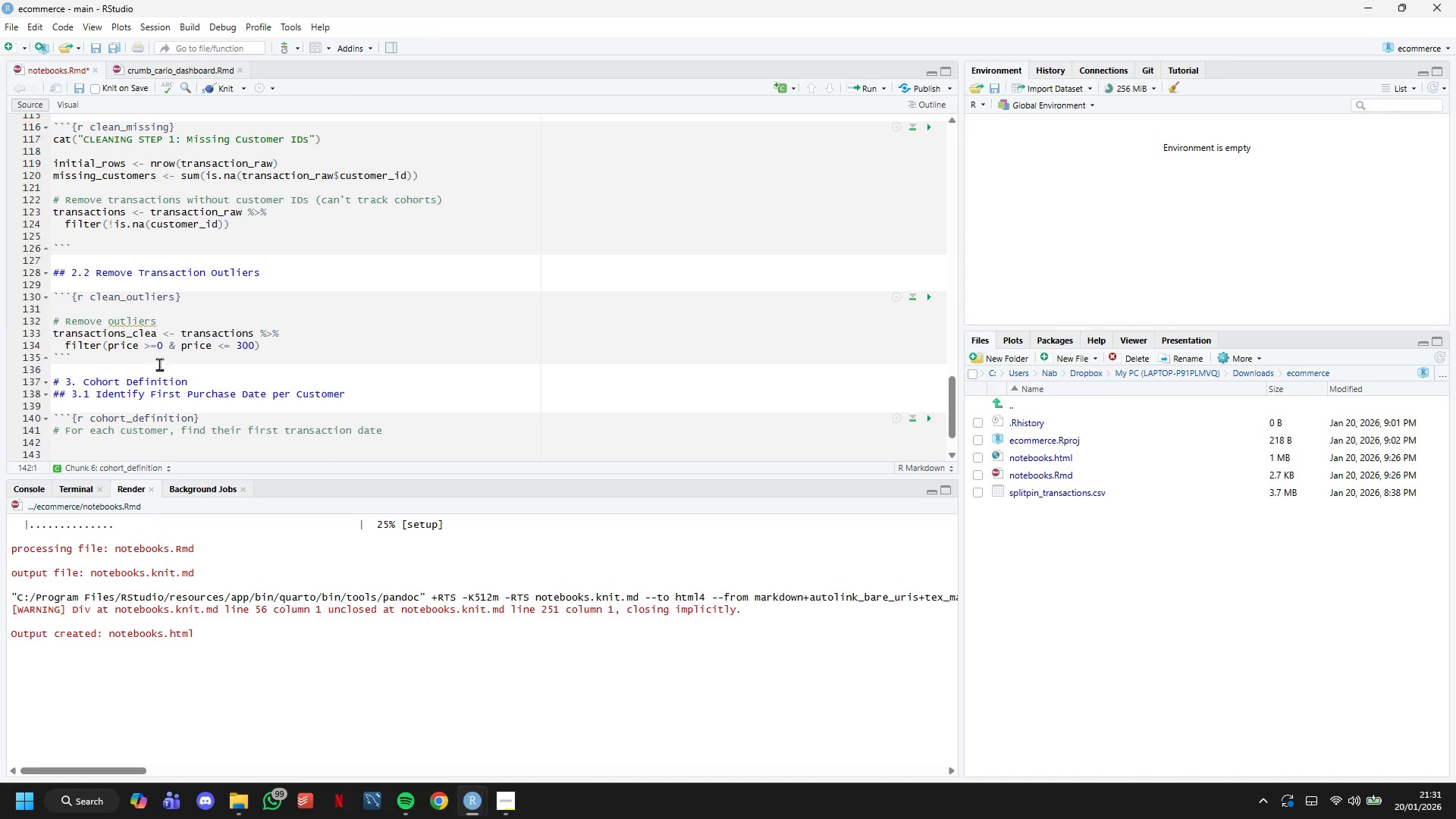 
scroll: coordinate [203, 248], scroll_direction: down, amount: 6.0
 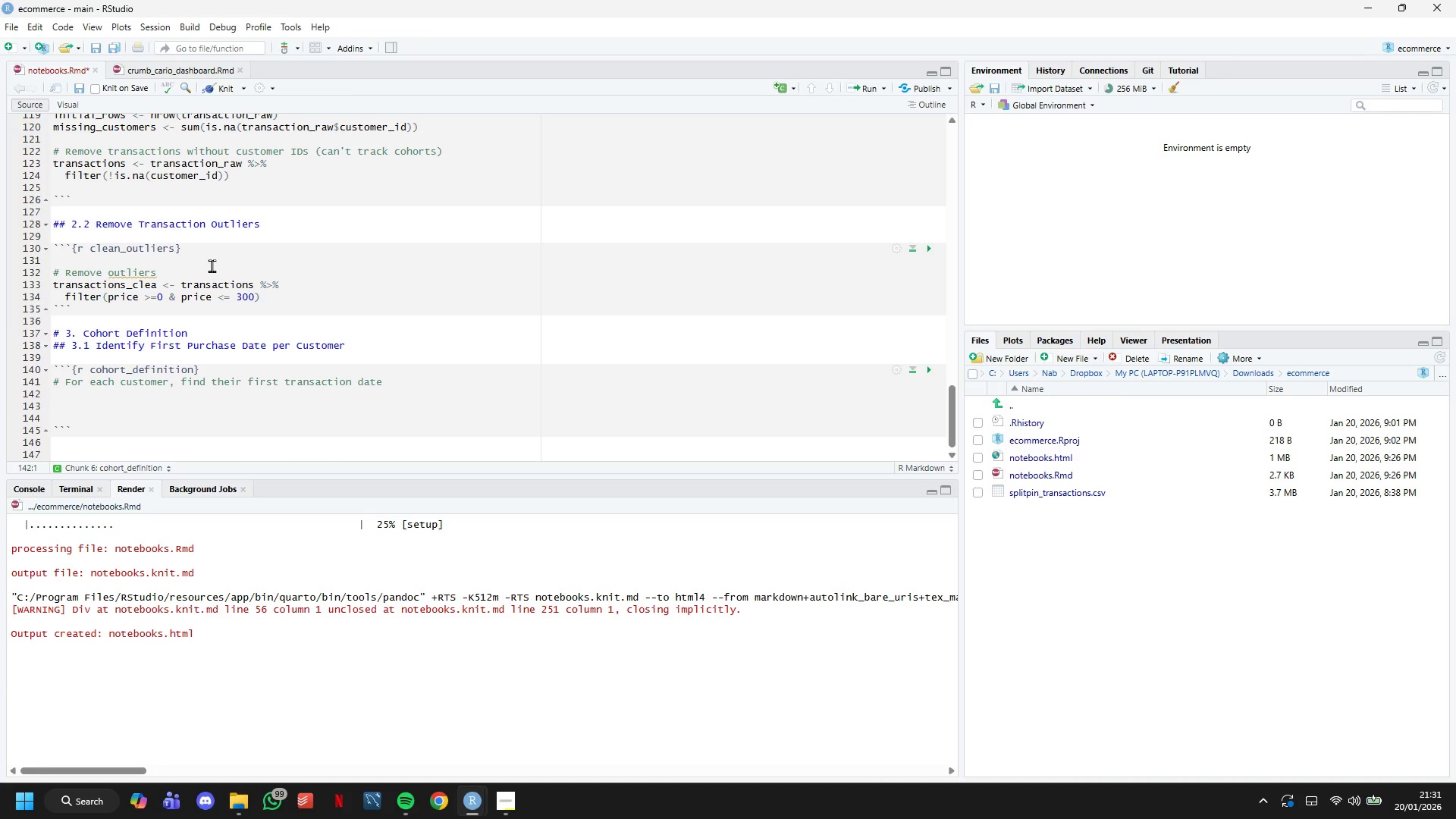 
type(custi)
key(Backspace)
type(omer_first_purchase <- tran)
 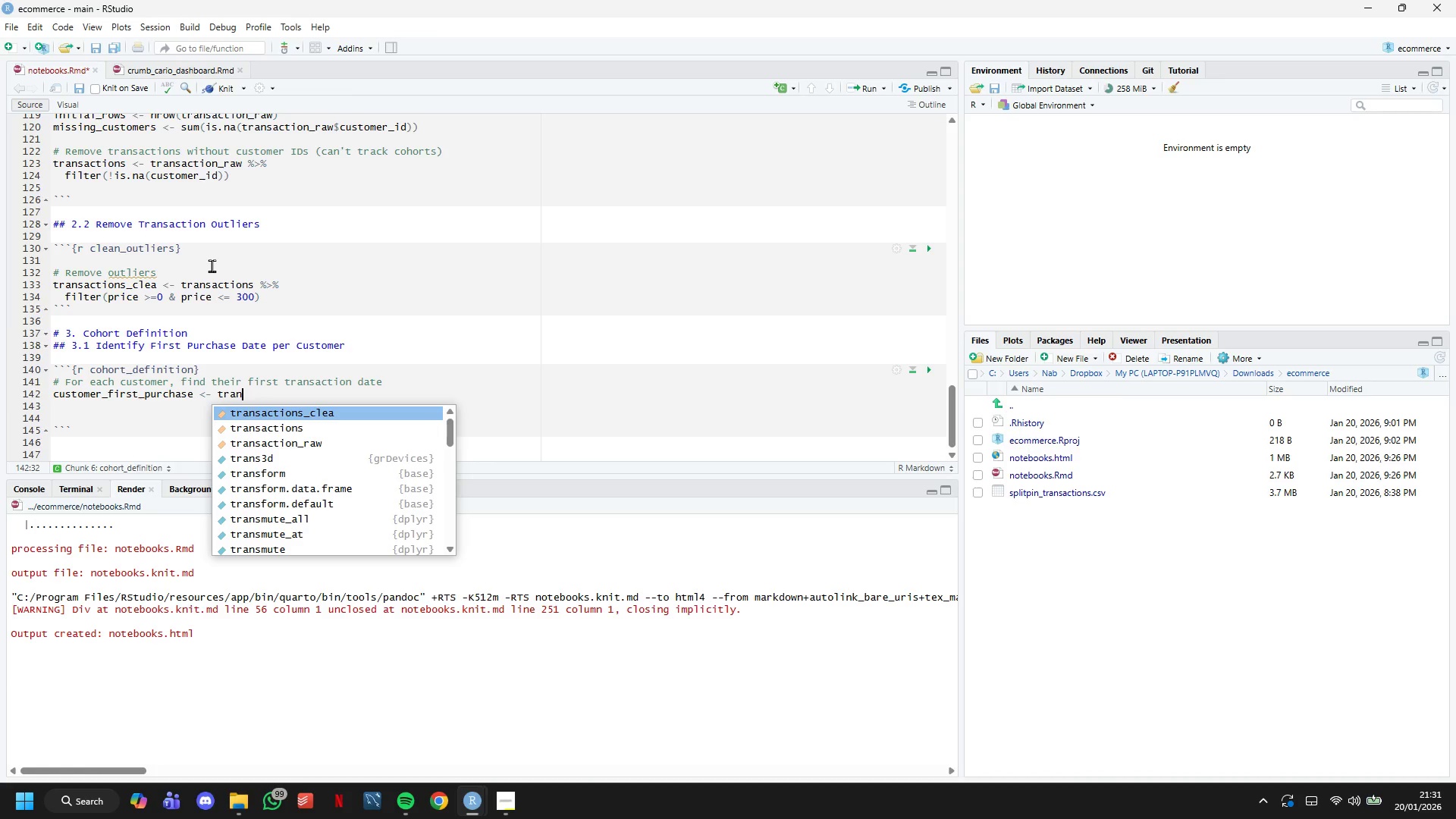 
key(Enter)
 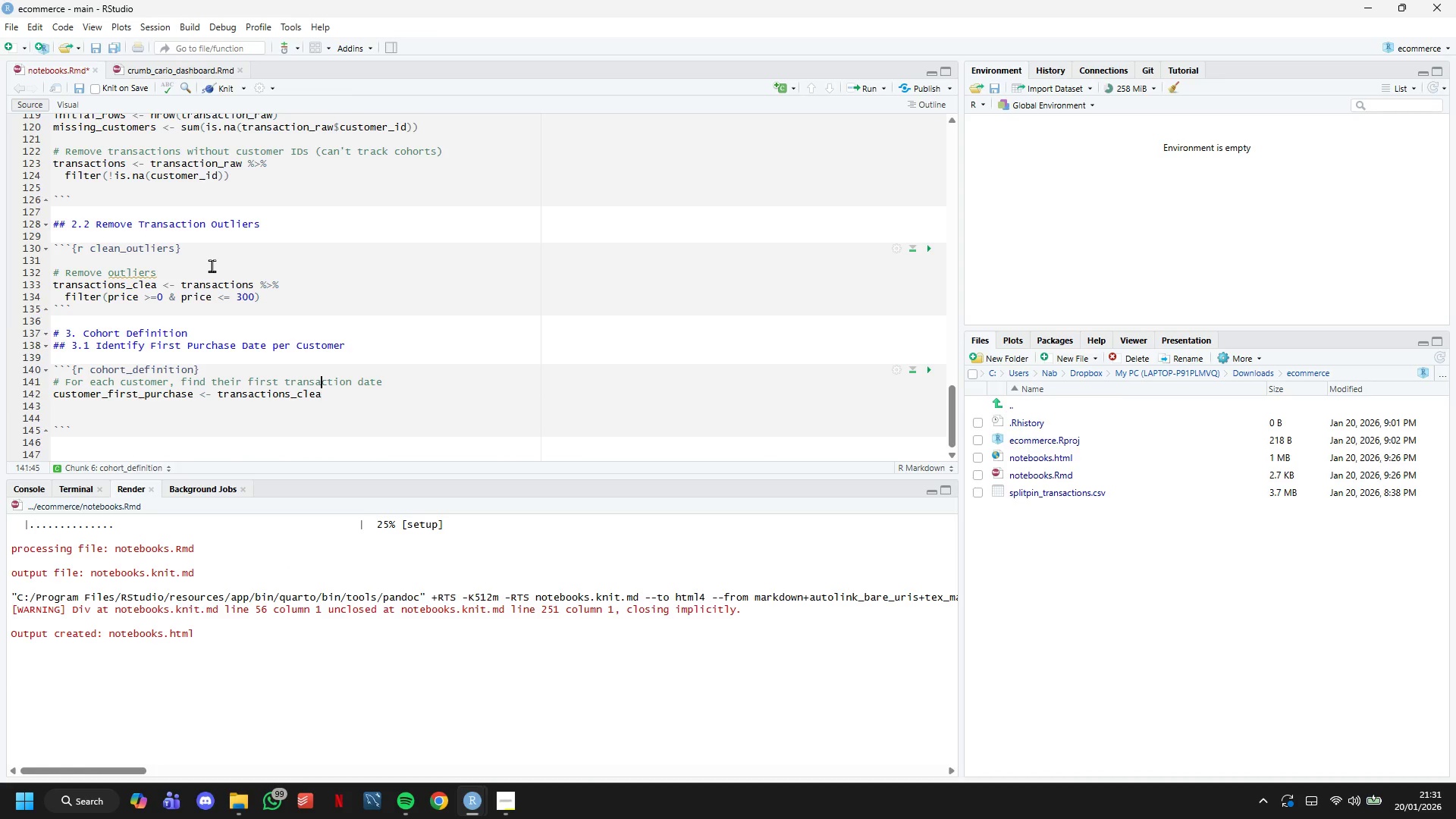 
hold_key(key=ArrowUp, duration=0.64)
 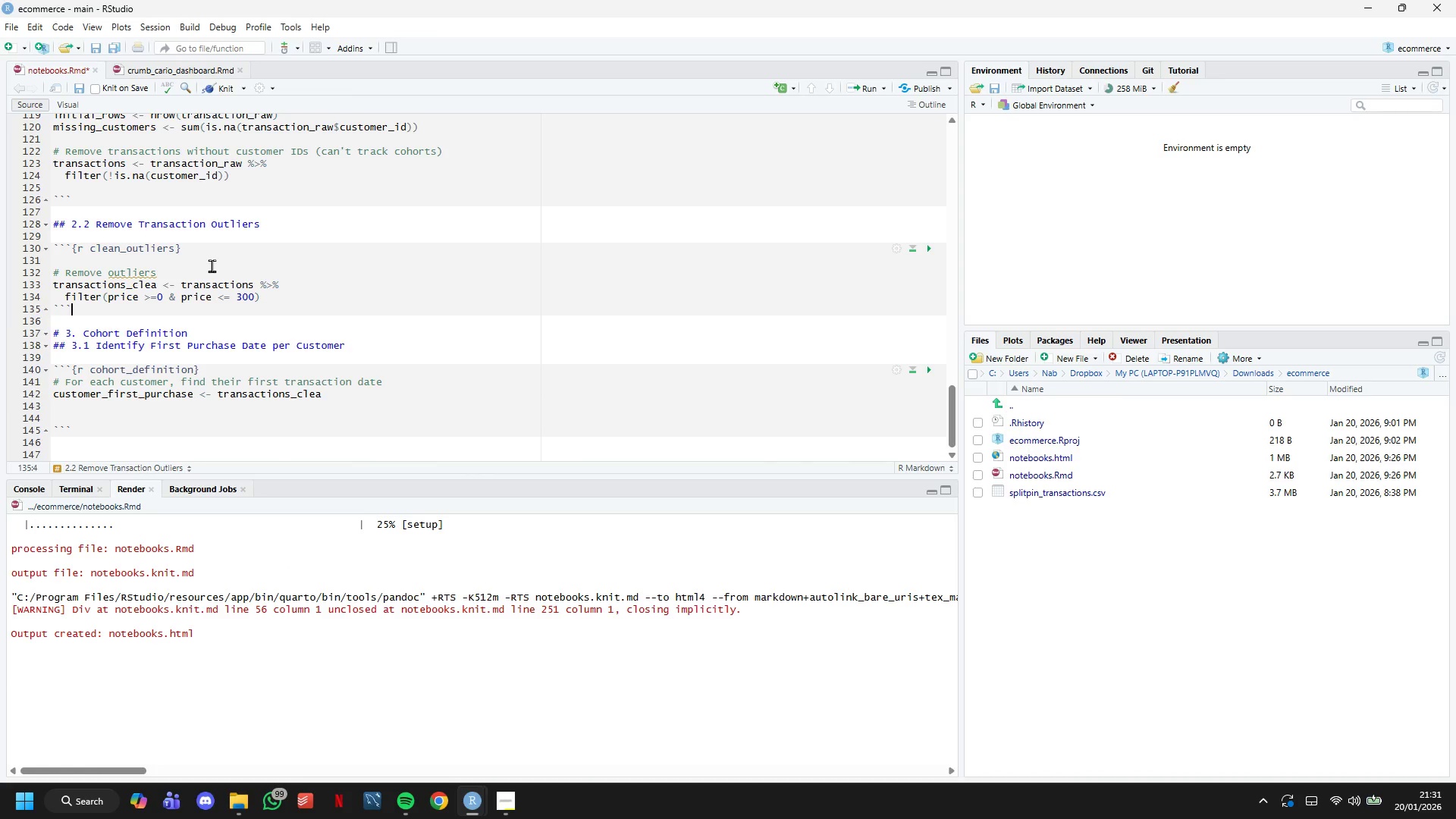 
key(ArrowUp)
 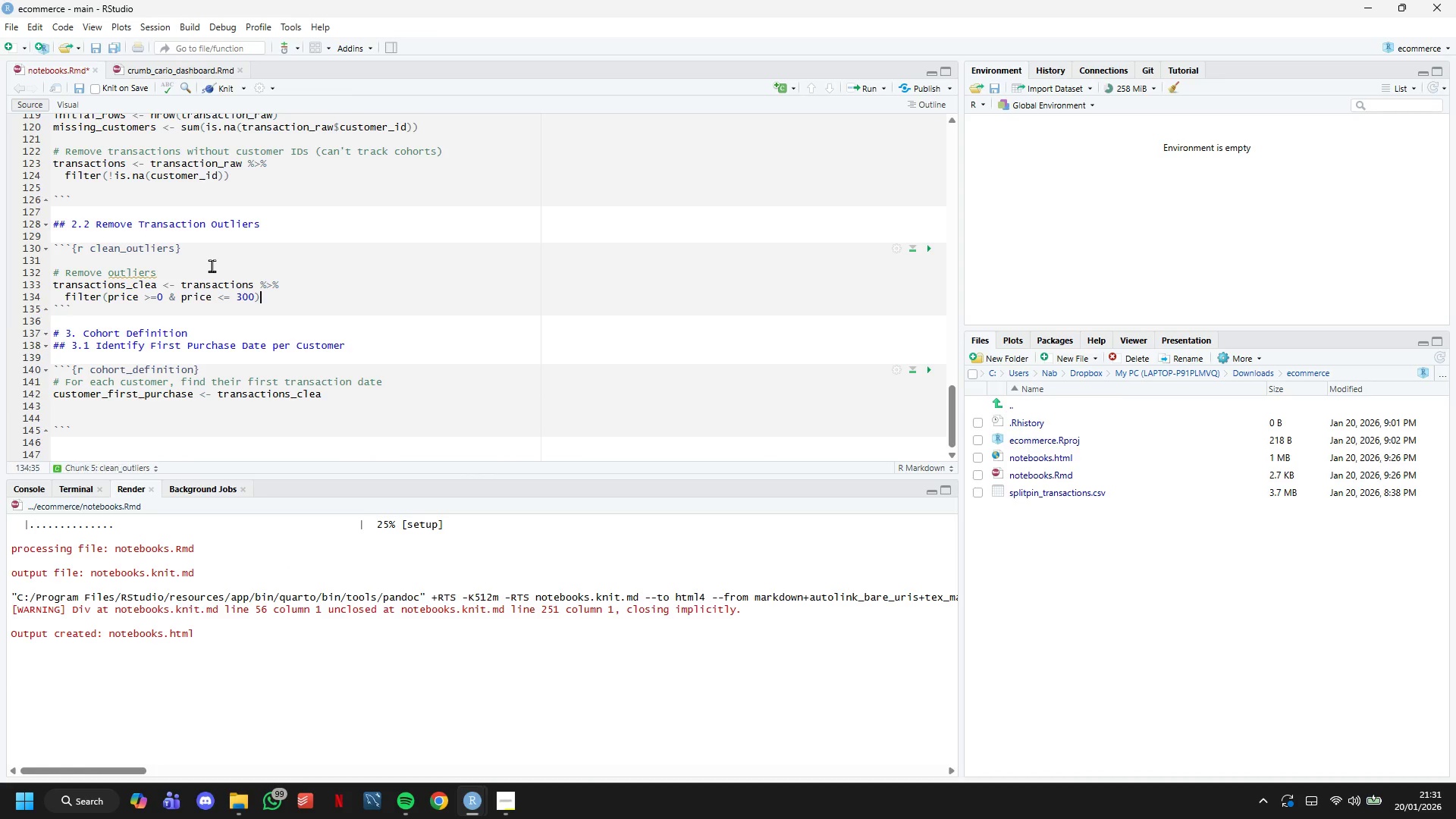 
key(ArrowUp)
 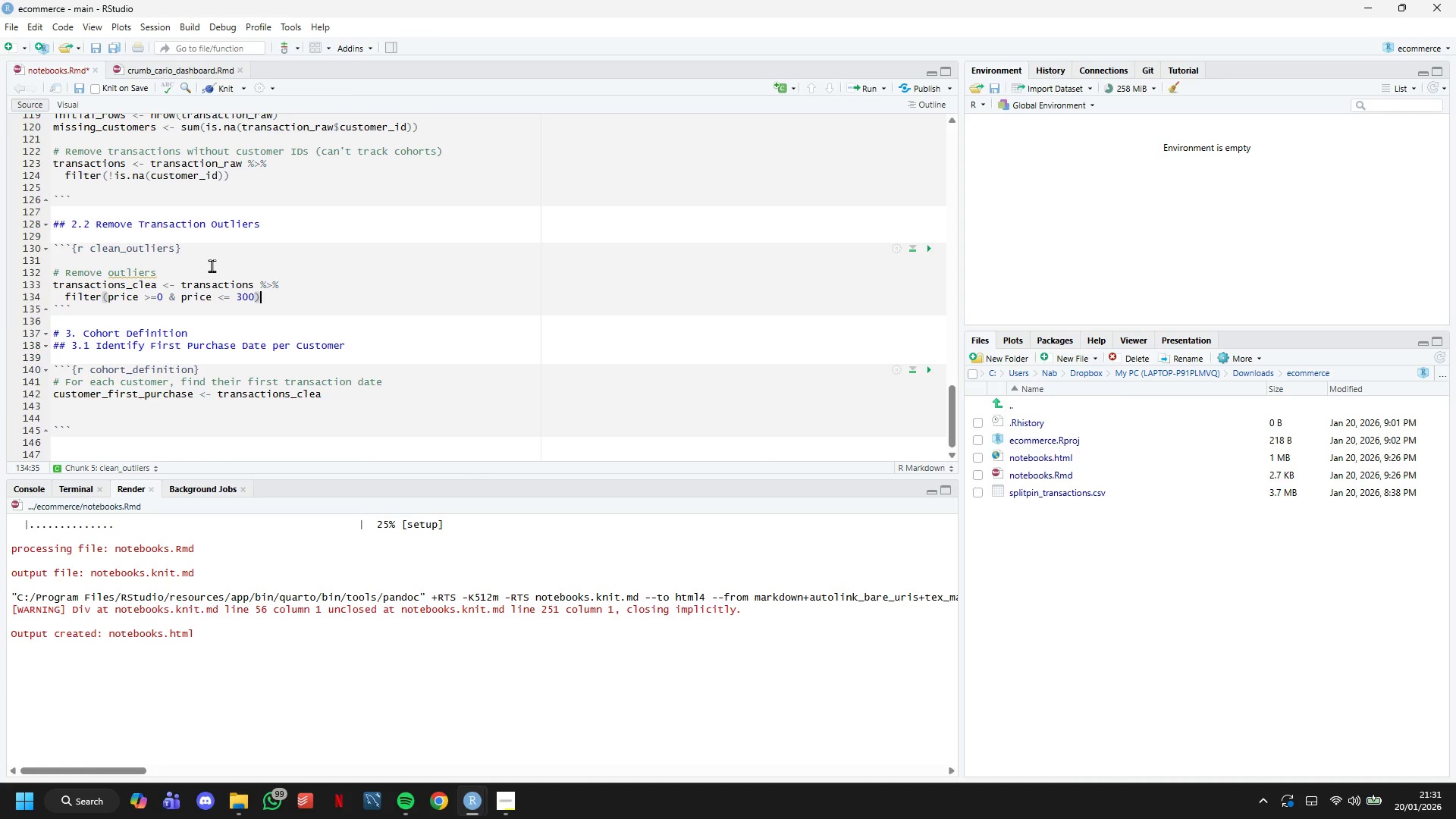 
key(ArrowUp)
 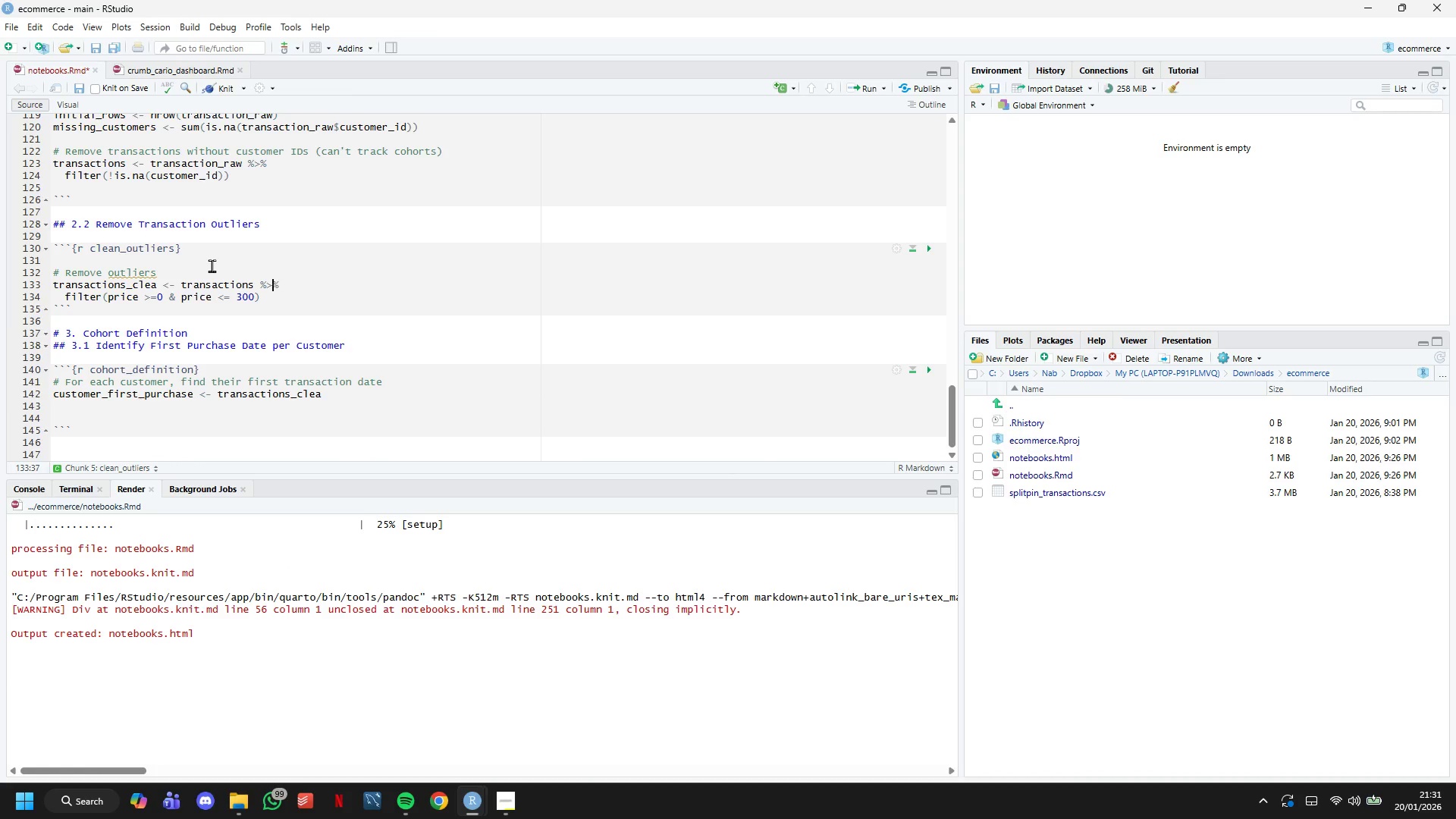 
hold_key(key=ArrowLeft, duration=1.09)
 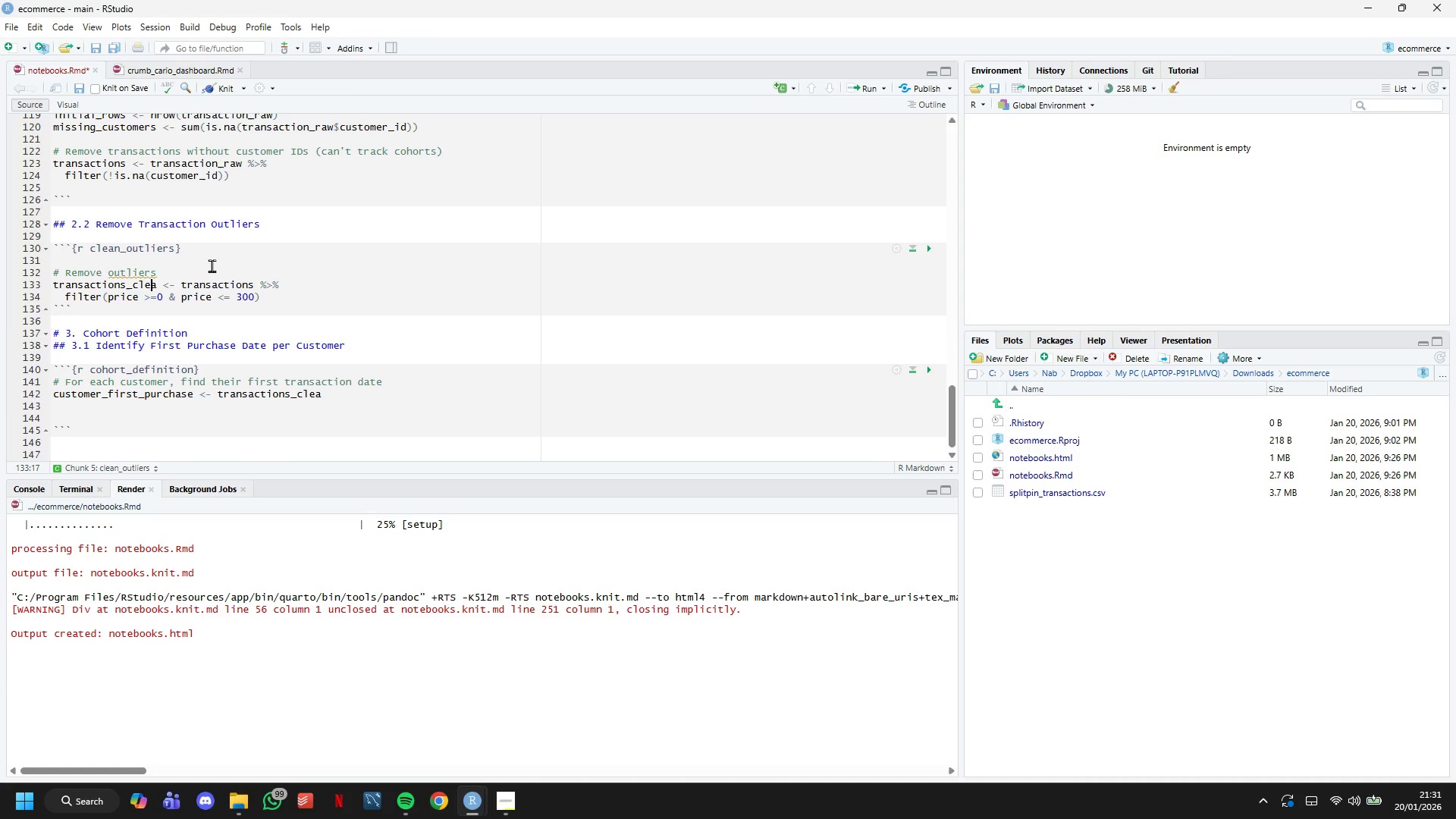 
key(ArrowRight)
 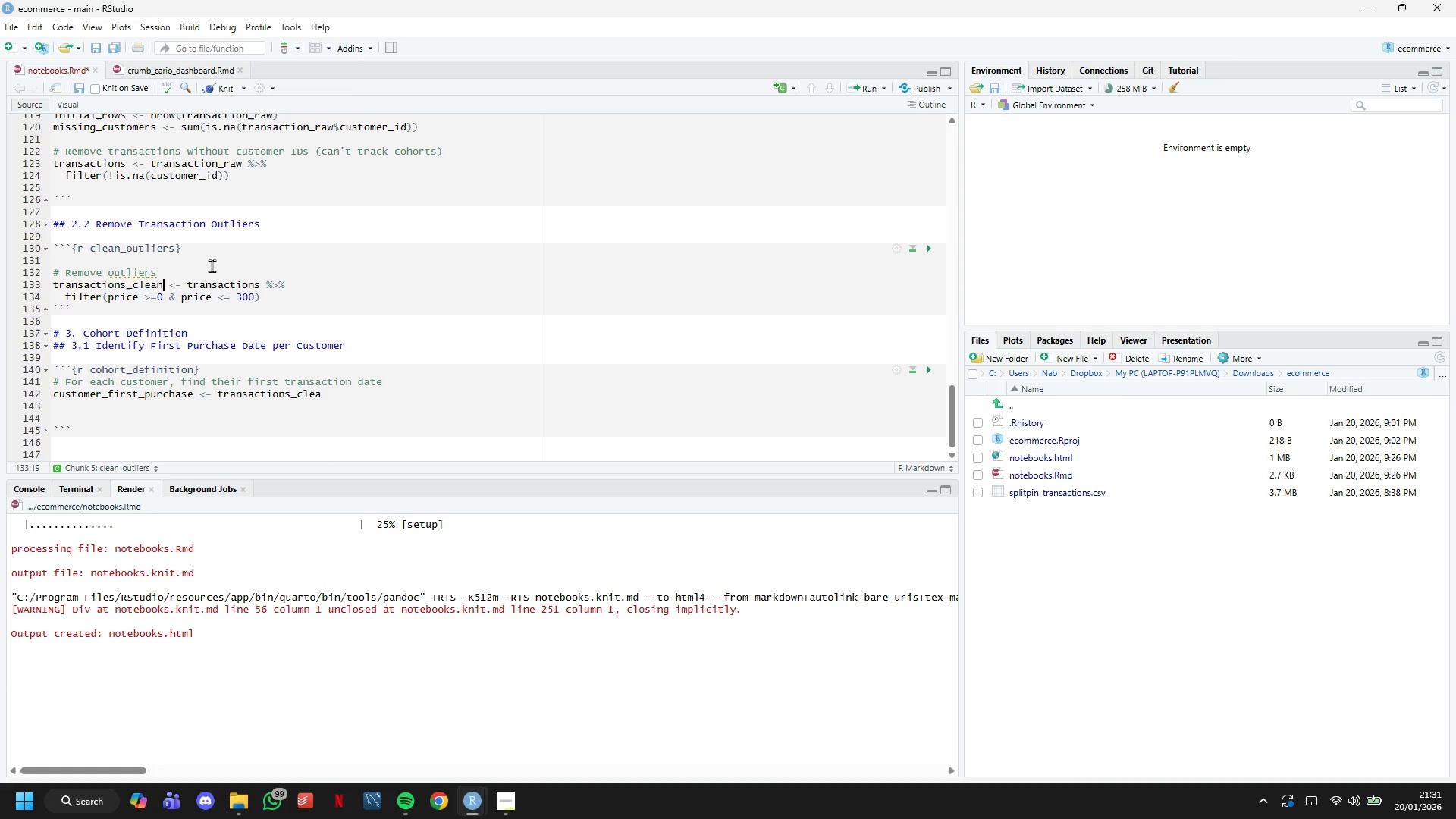 
key(N)
 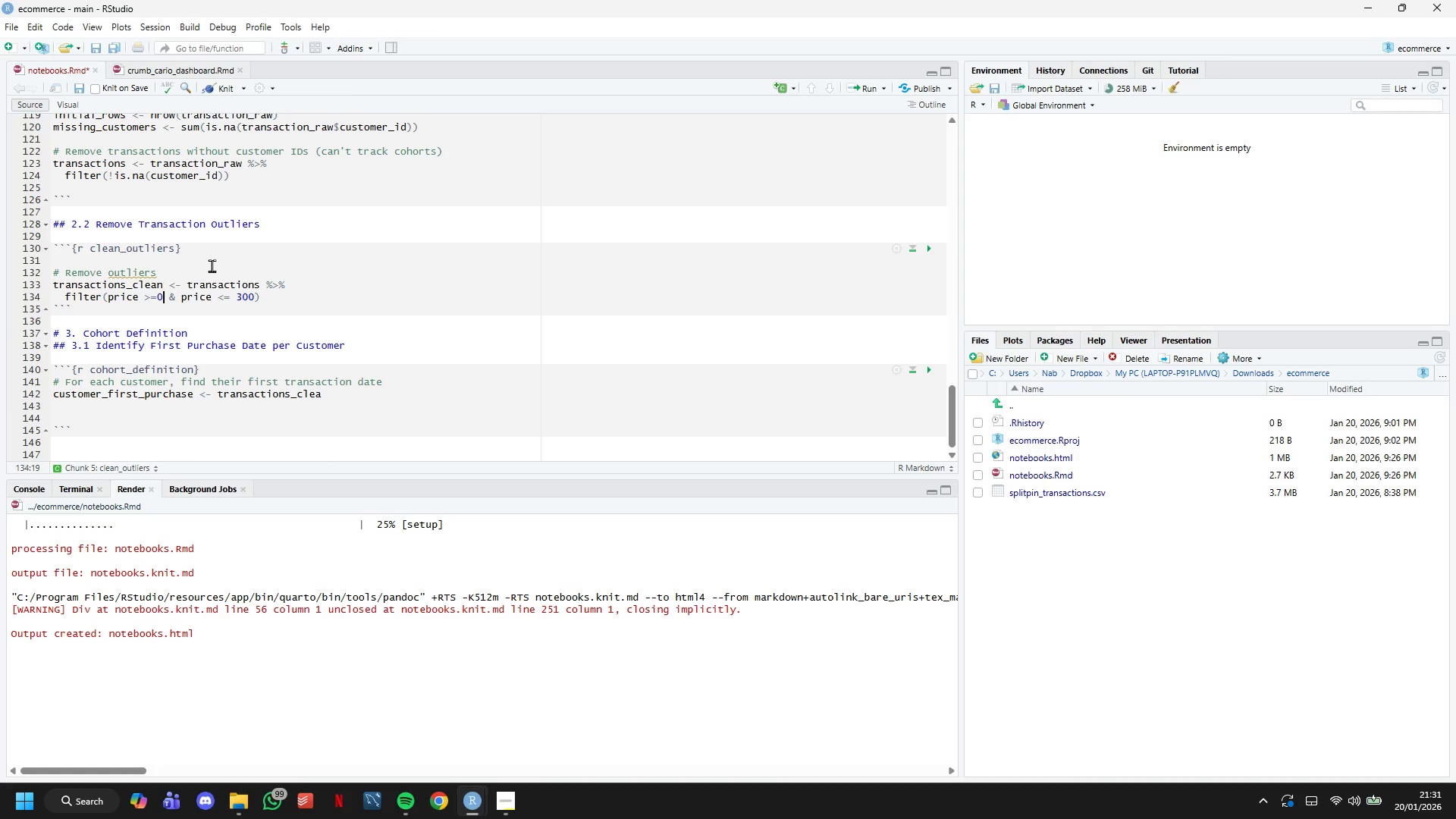 
key(ArrowDown)
 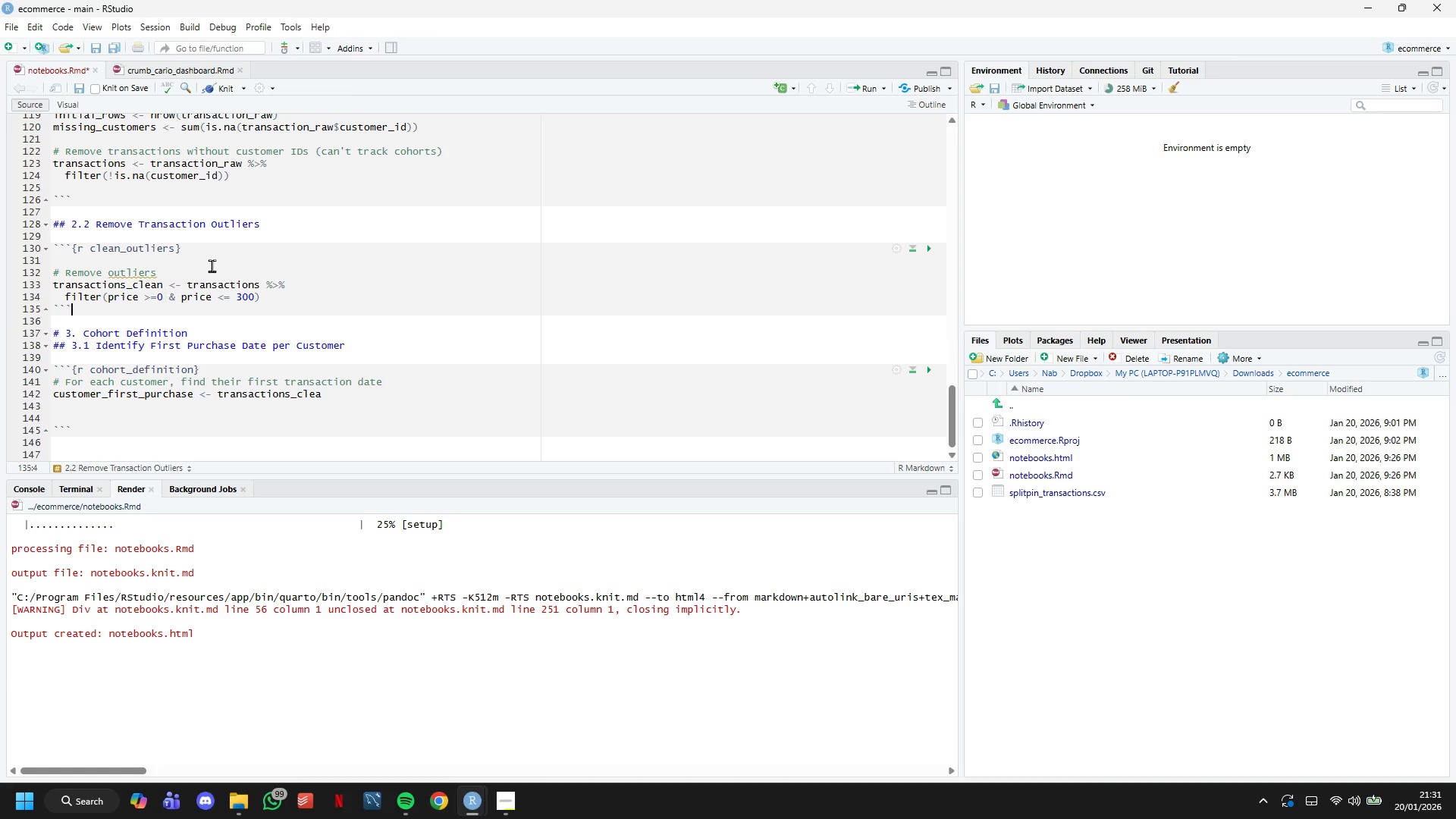 
hold_key(key=ArrowDown, duration=0.66)
 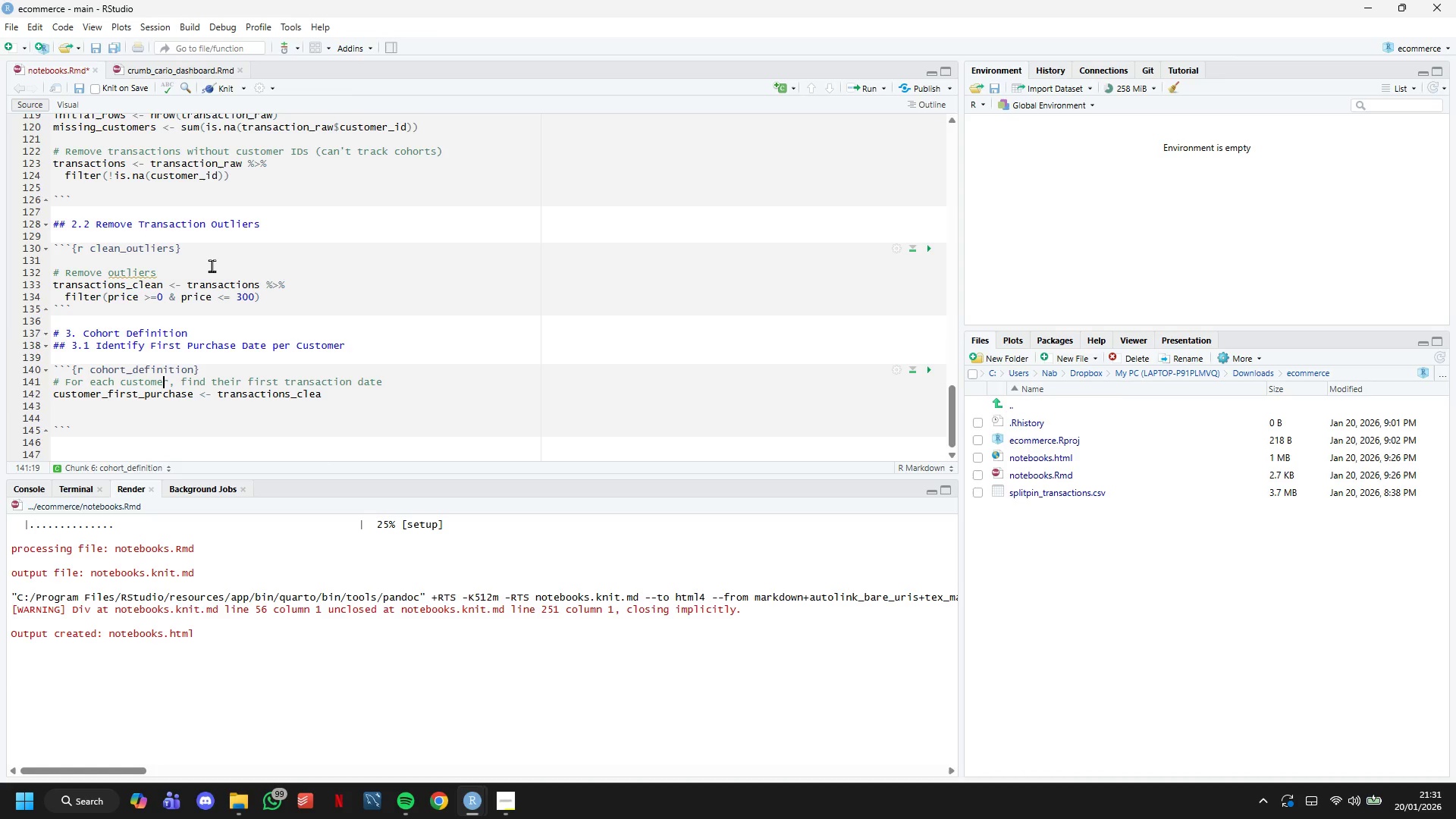 
key(ArrowDown)
 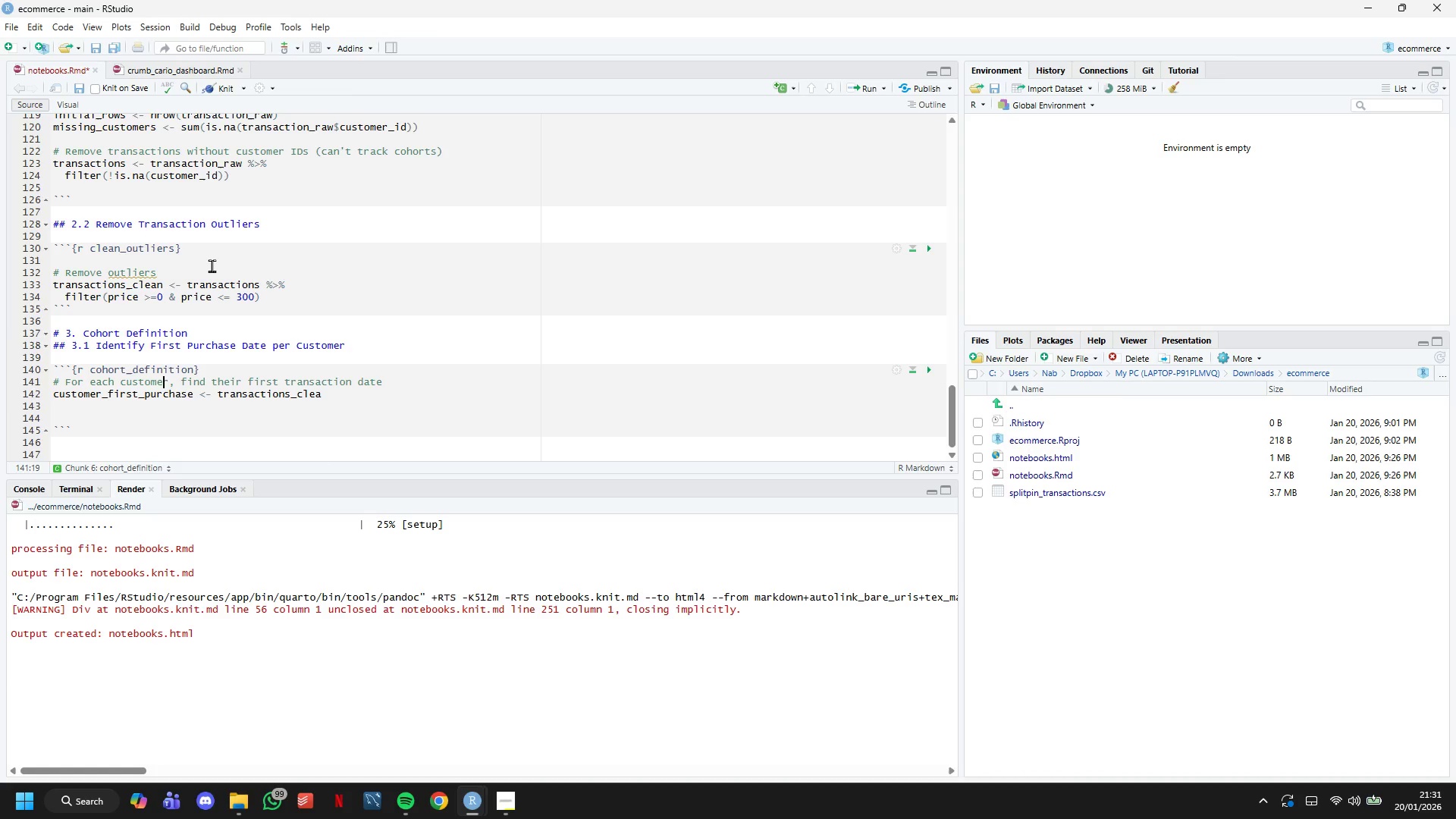 
key(ArrowDown)
 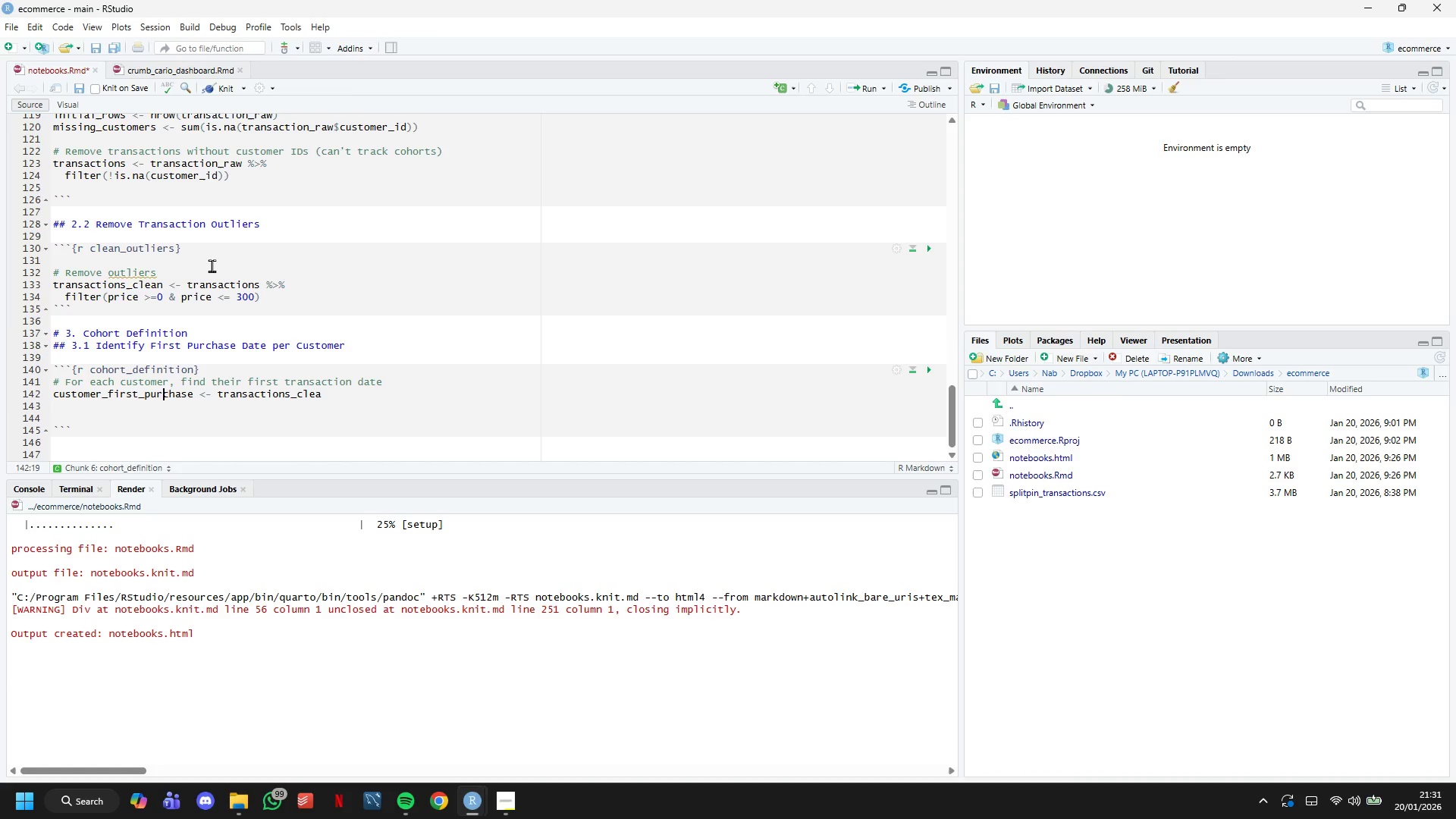 
key(ArrowDown)
 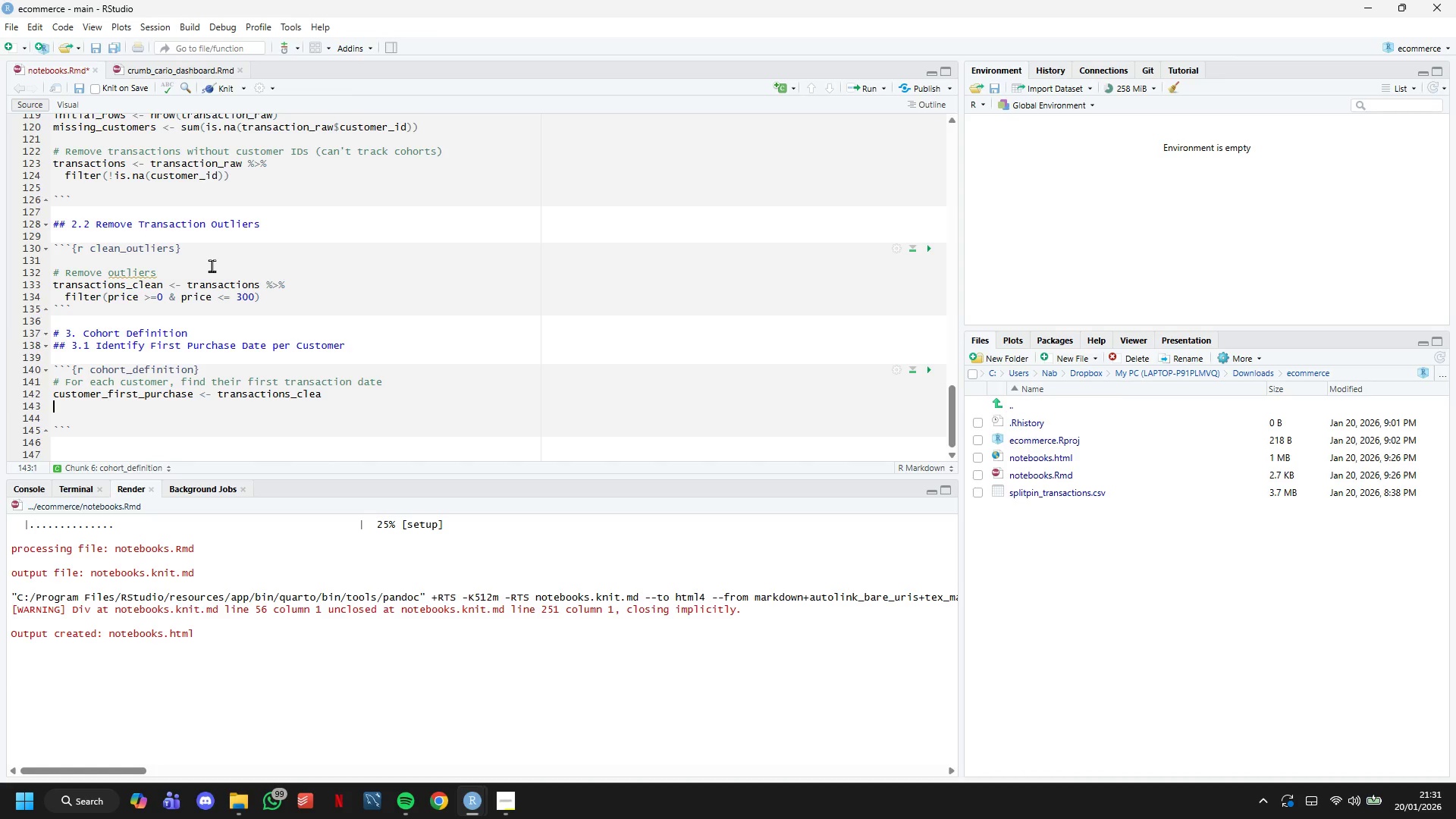 
key(ArrowLeft)
 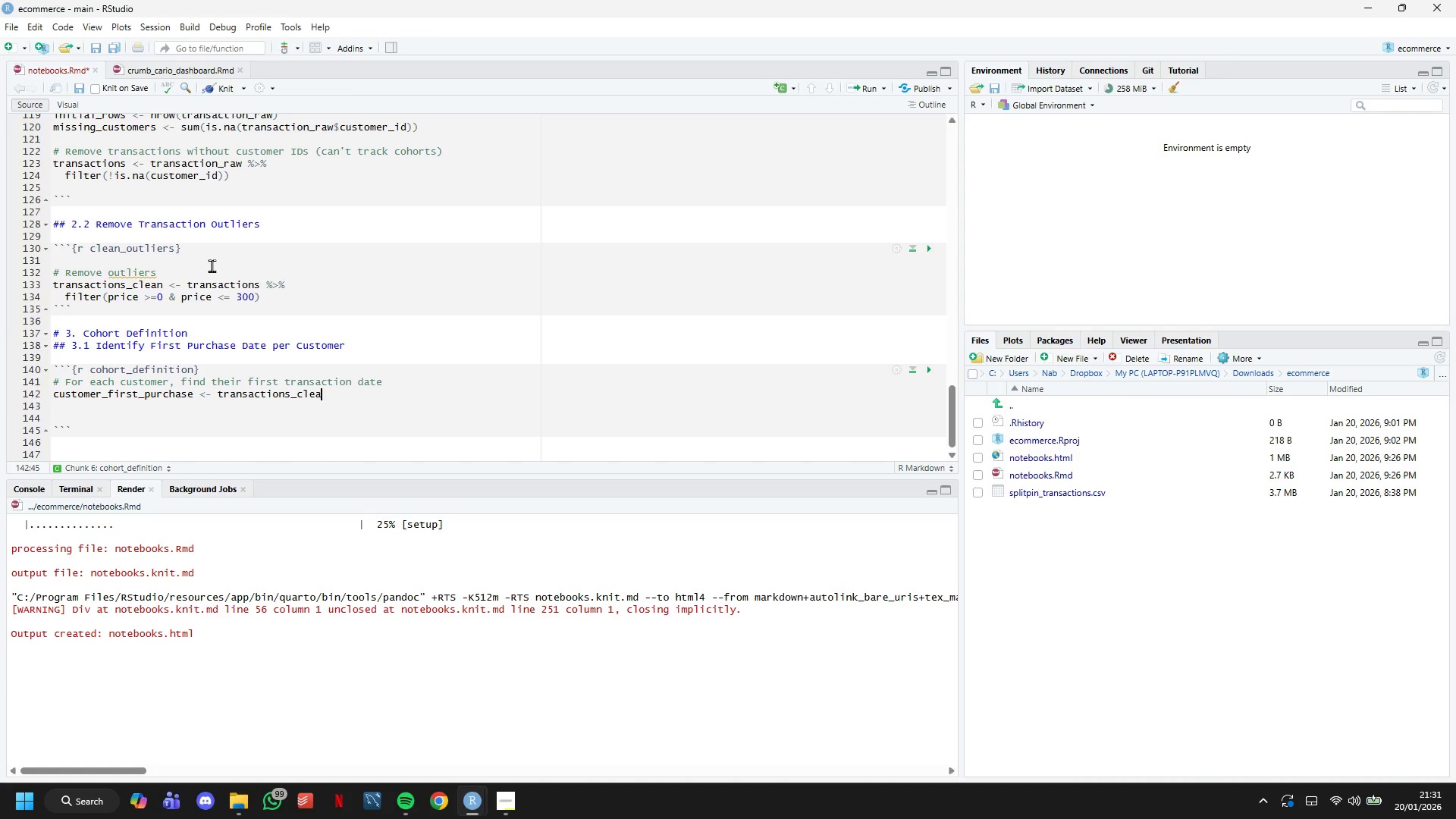 
key(N)
 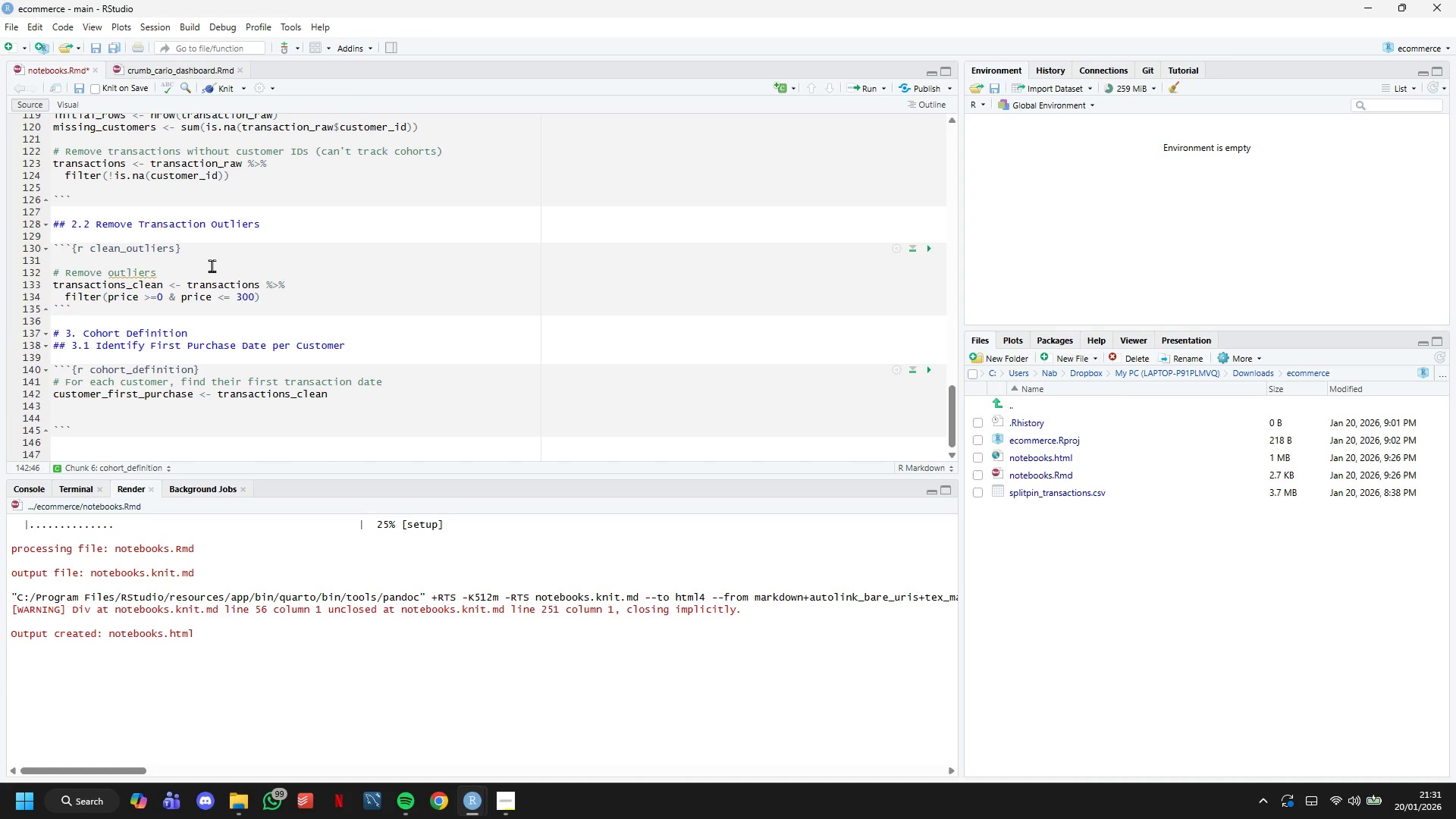 
key(Space)
 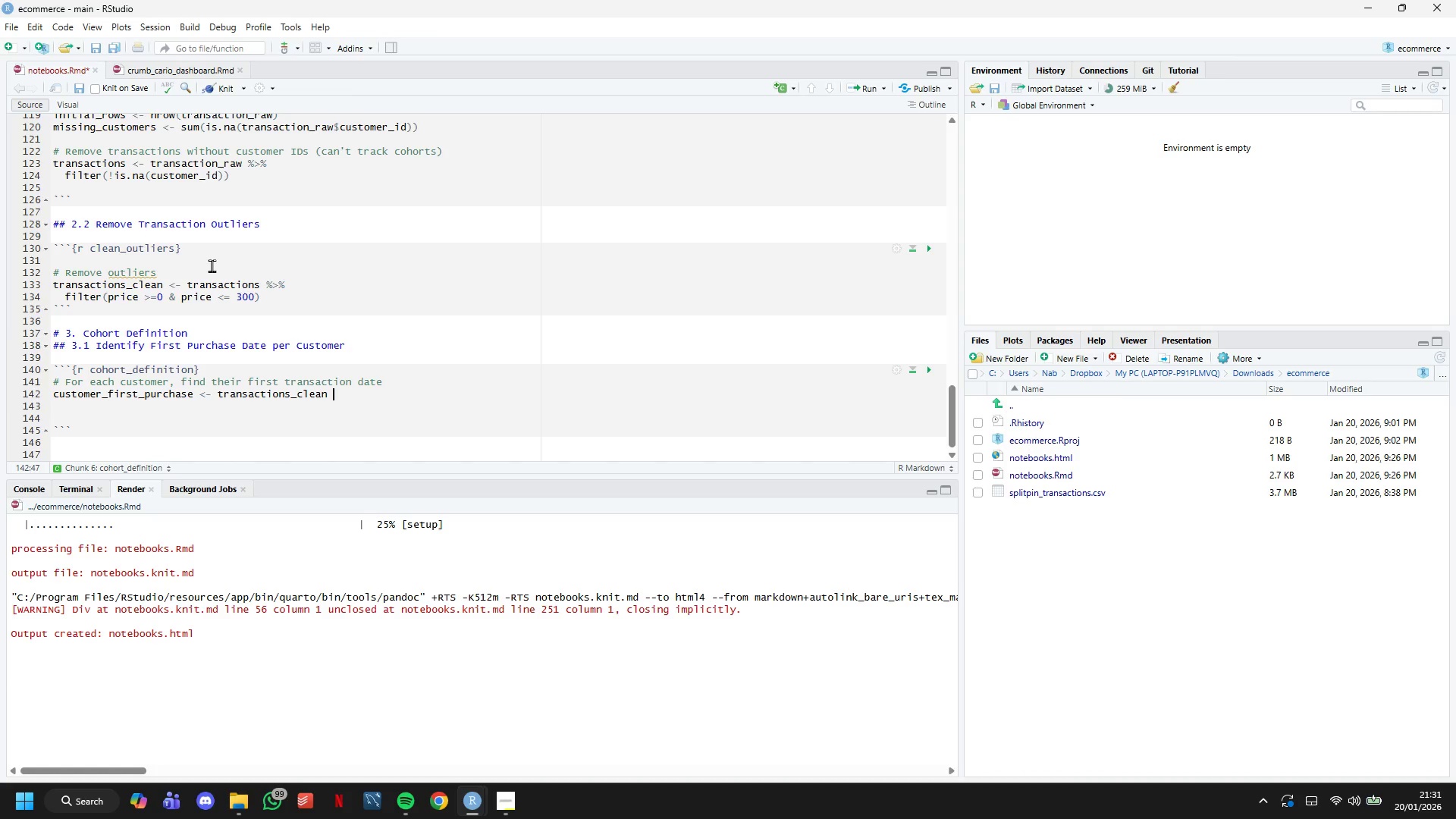 
key(Shift+5)
 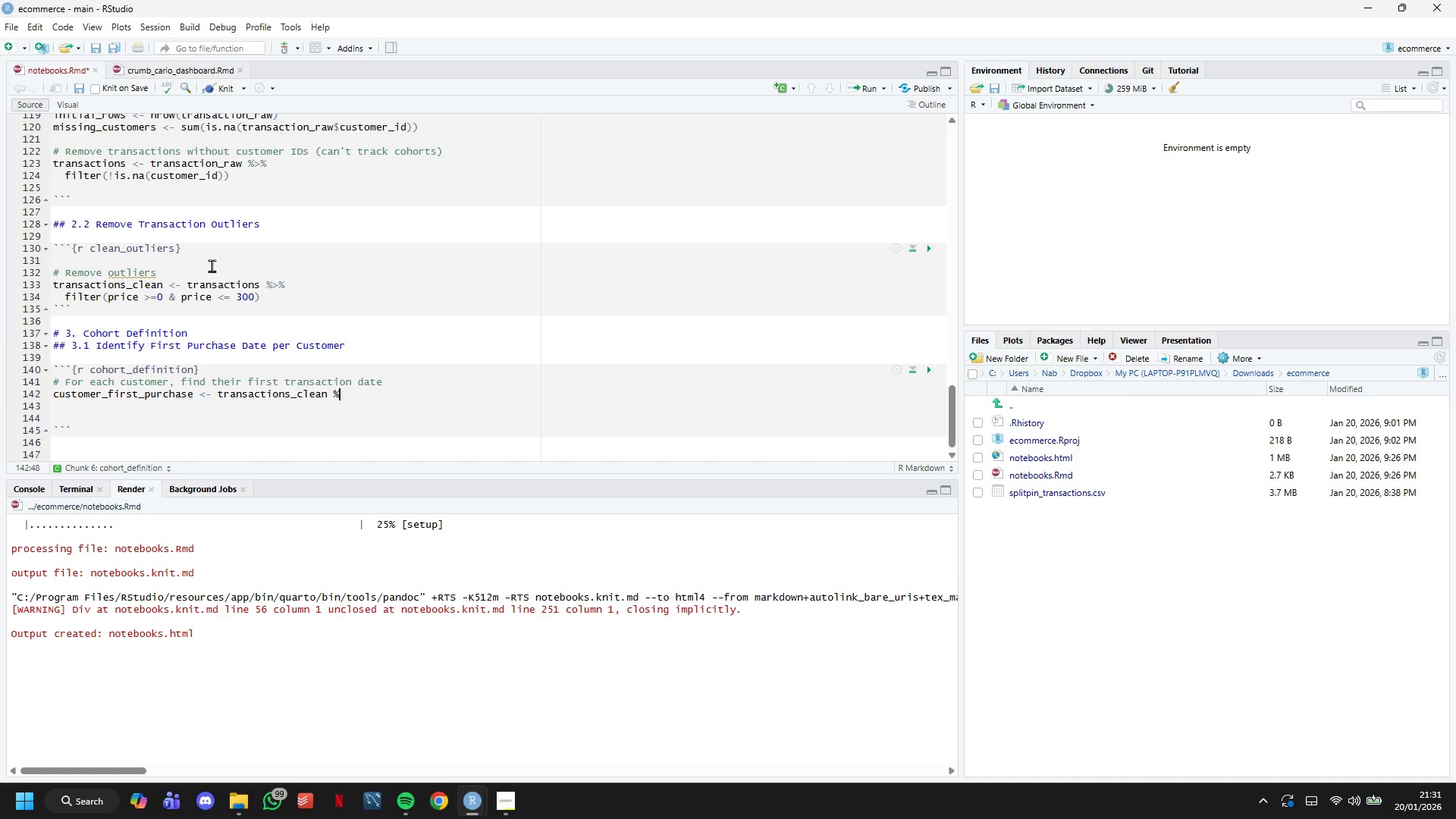 
key(Shift+Period)
 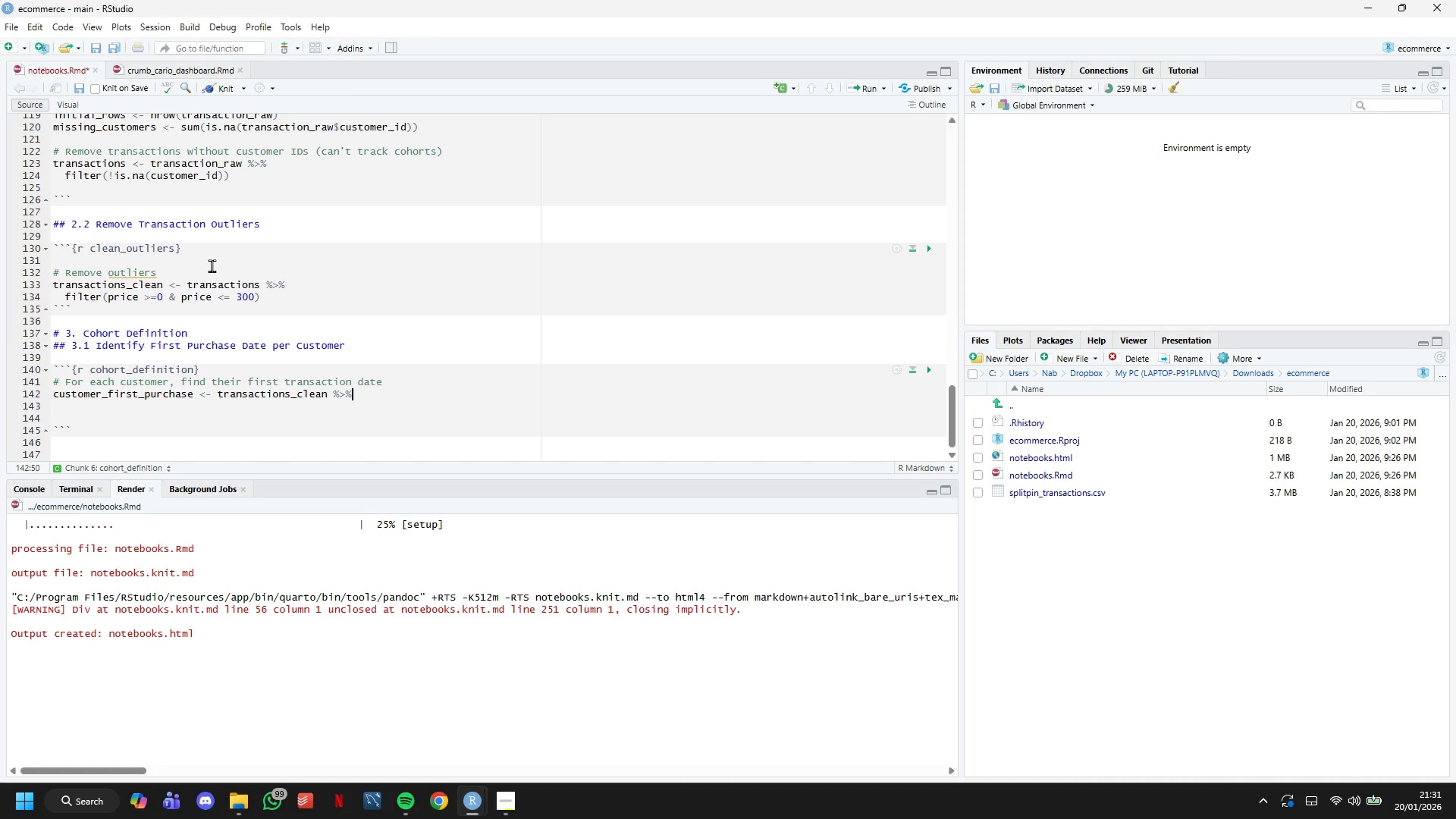 
key(Shift+5)
 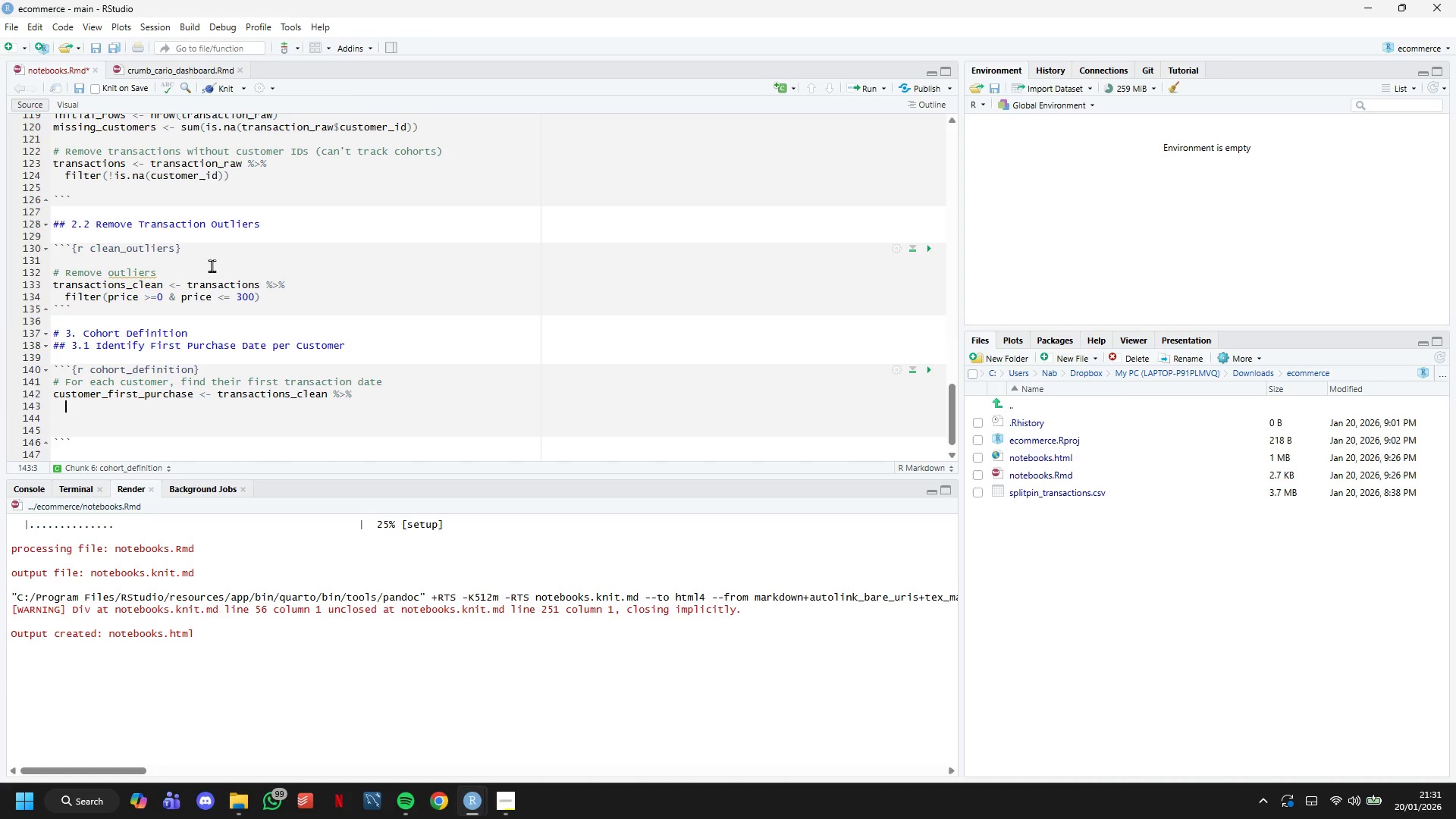 
key(Enter)
 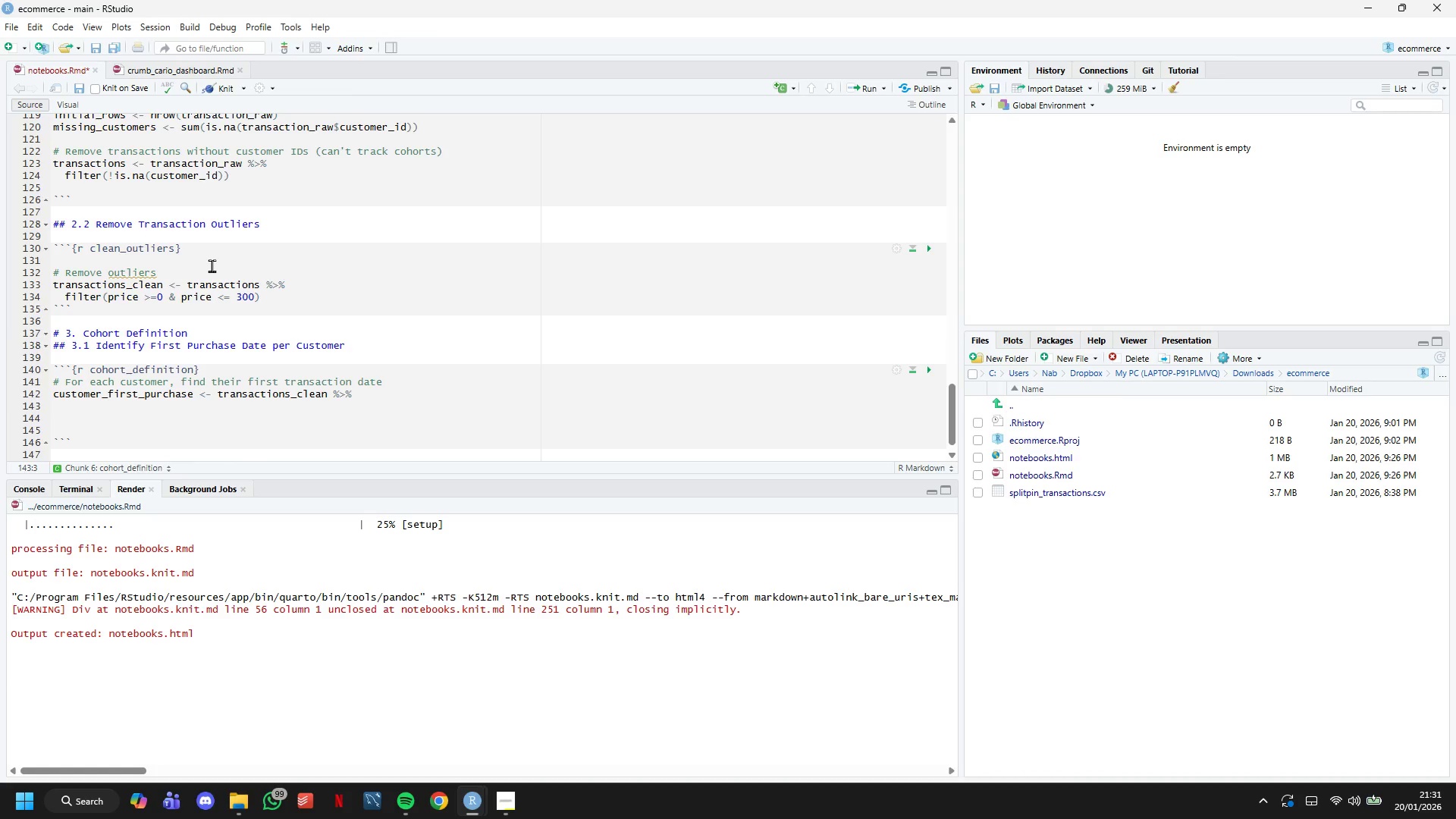 
type(group_by(customer_id)
 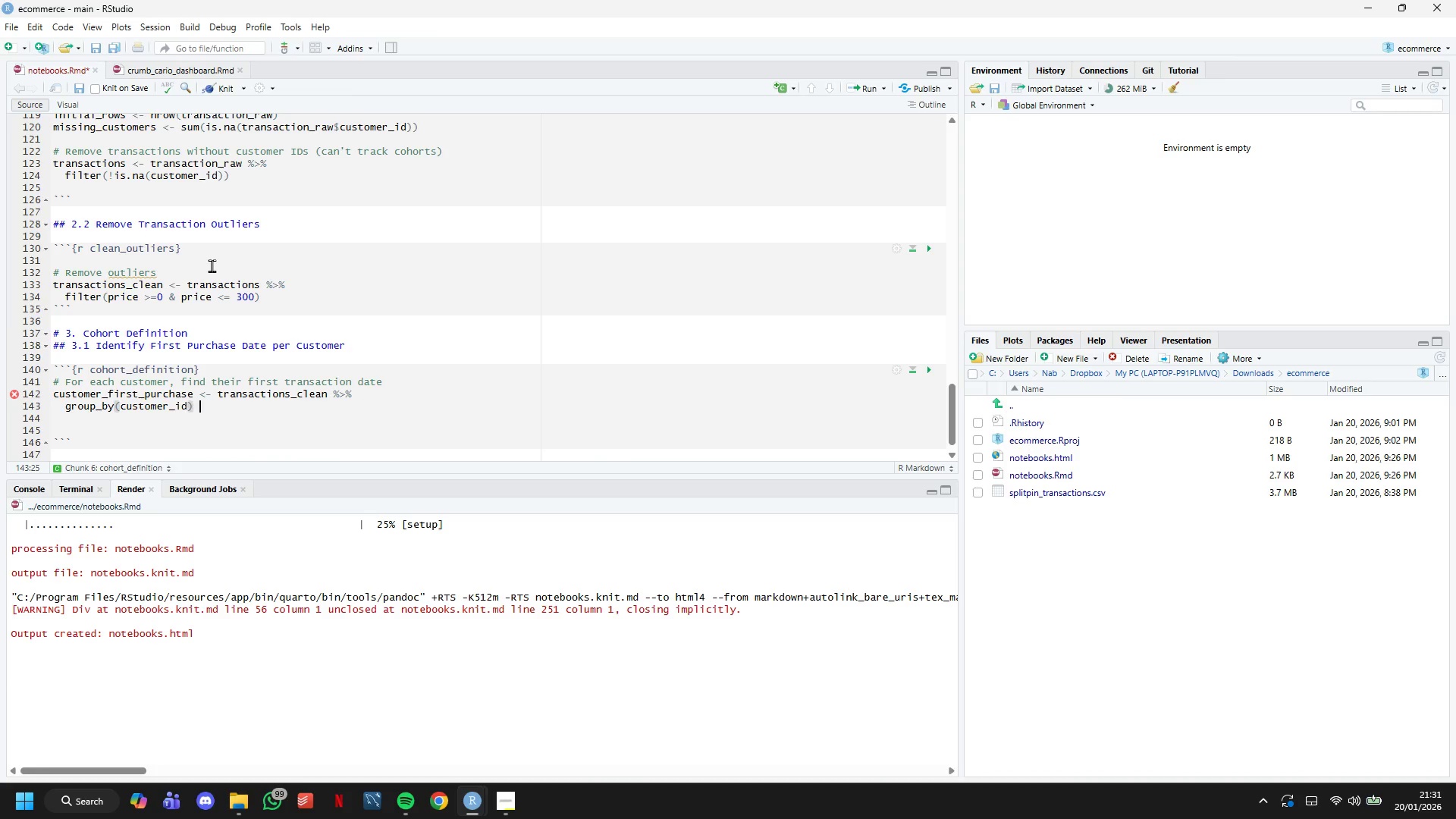 
 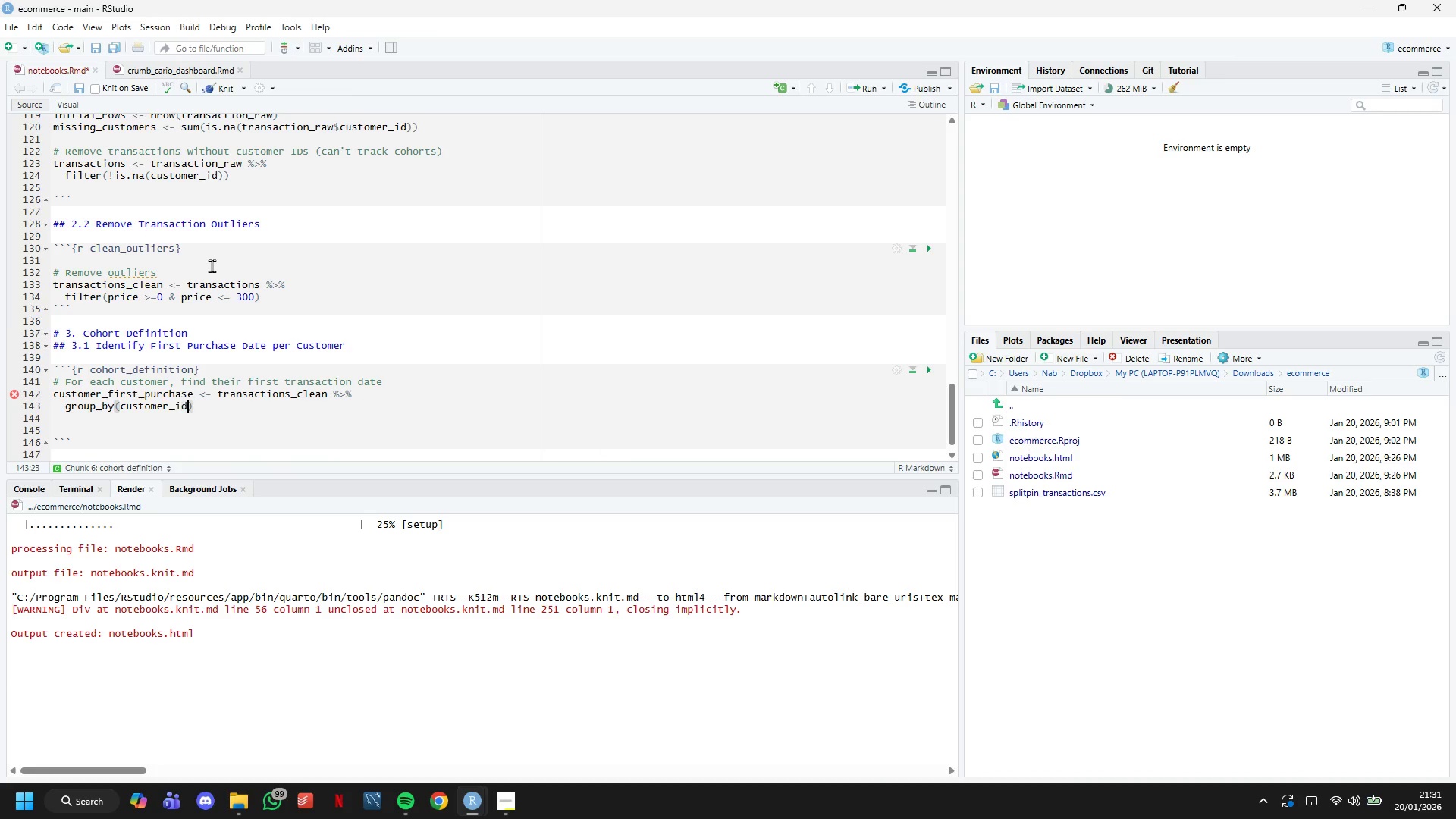 
key(ArrowRight)
 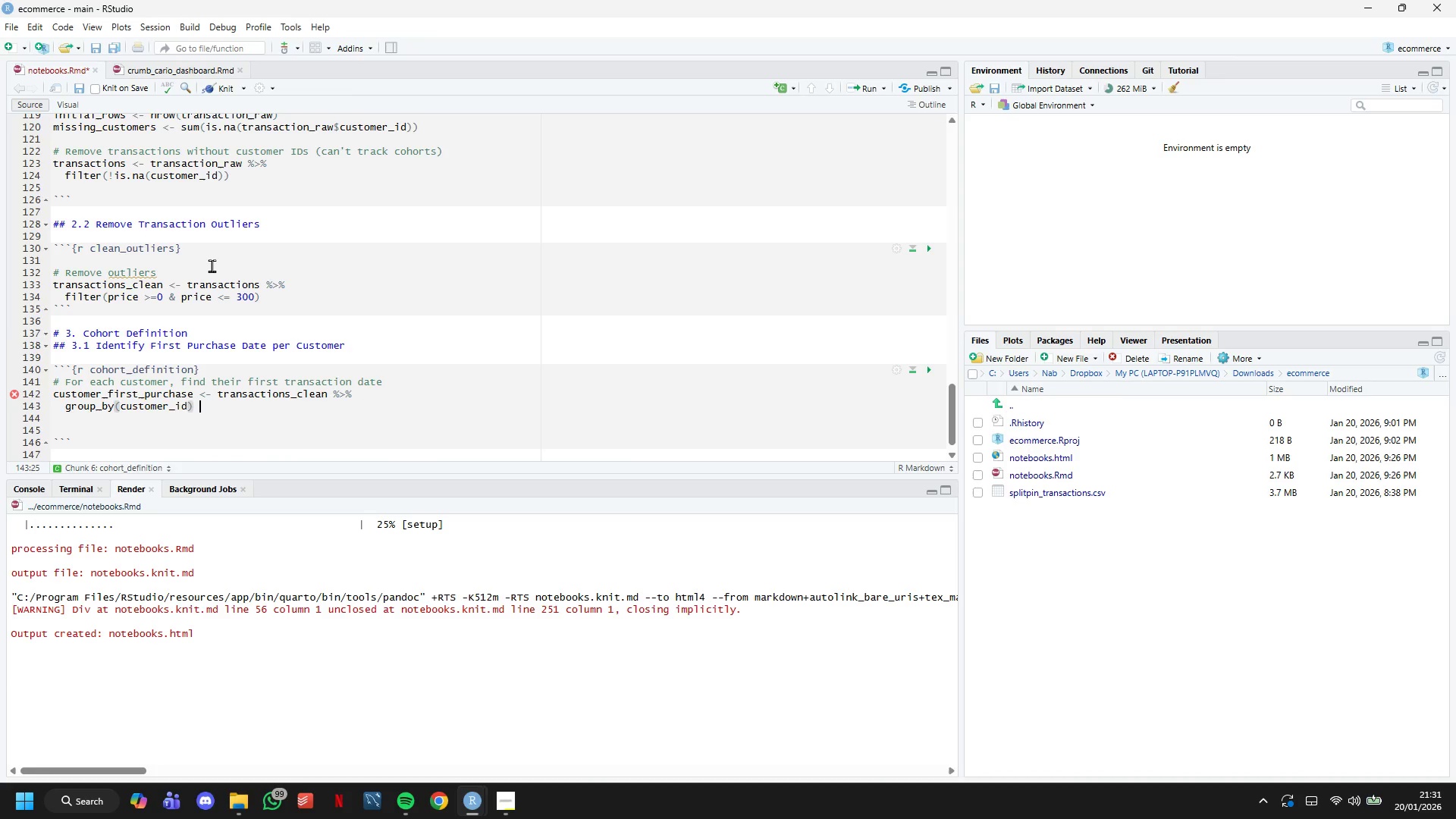 
key(Space)
 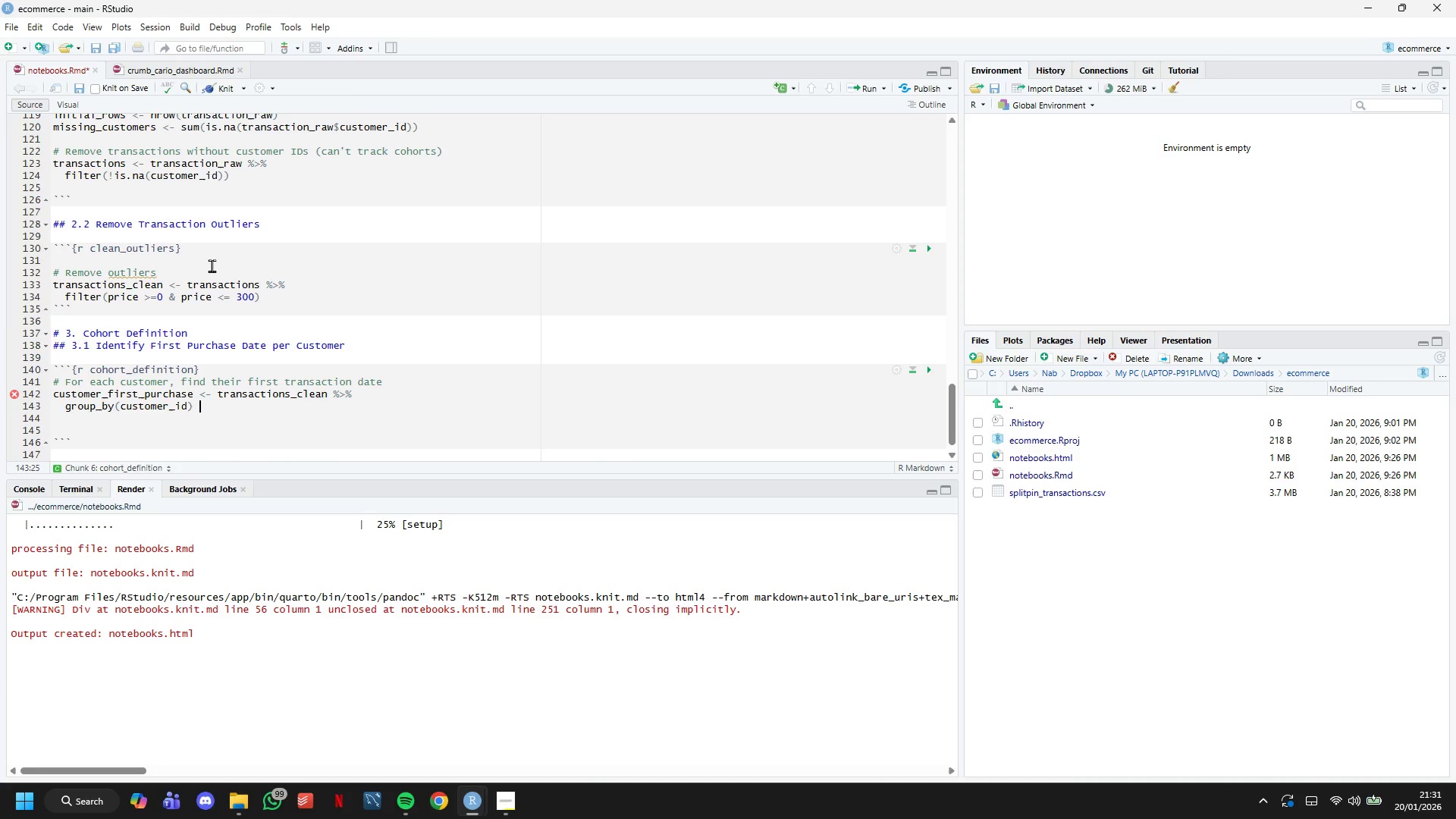 
key(Shift+5)
 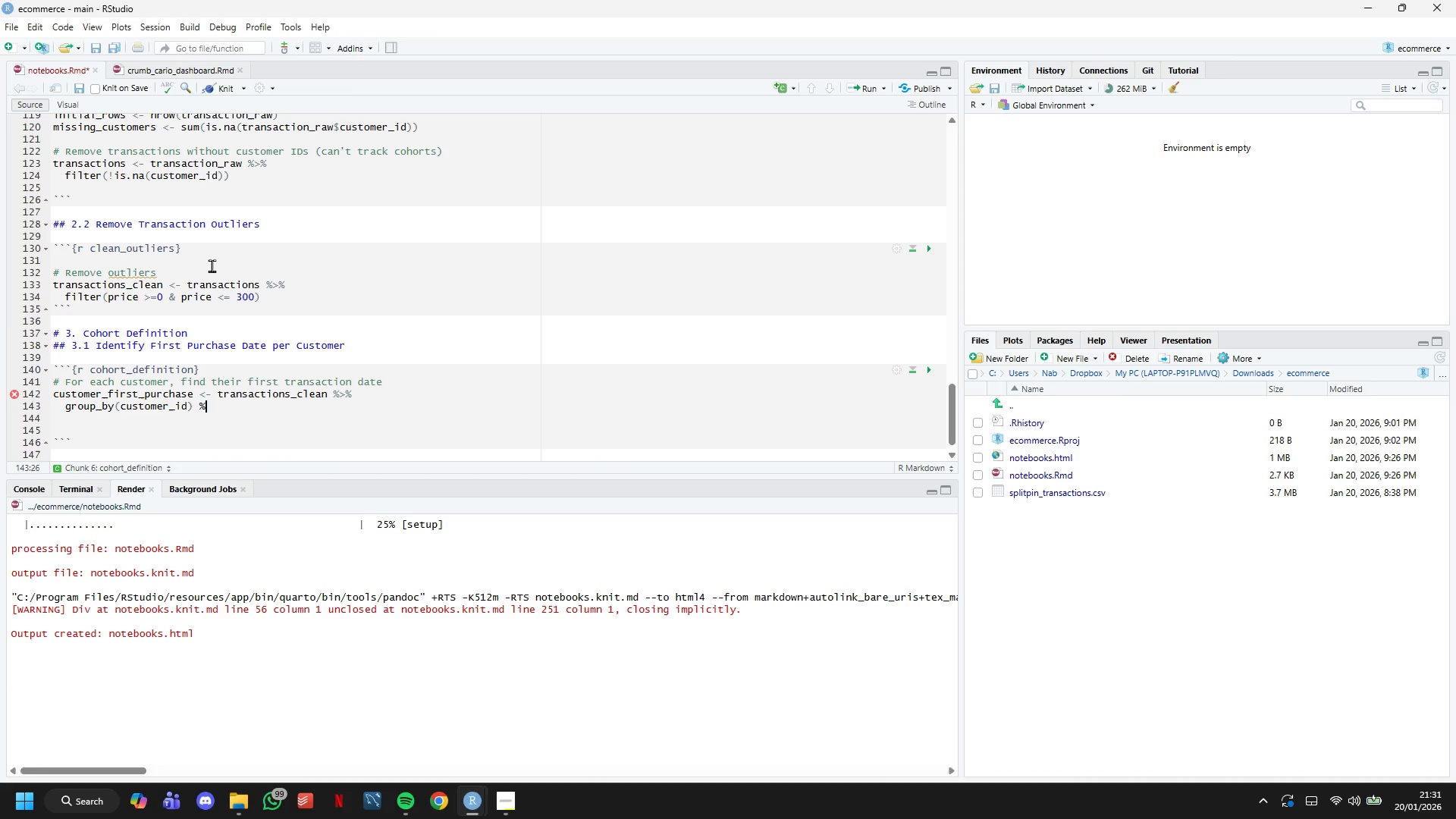 
key(Shift+Period)
 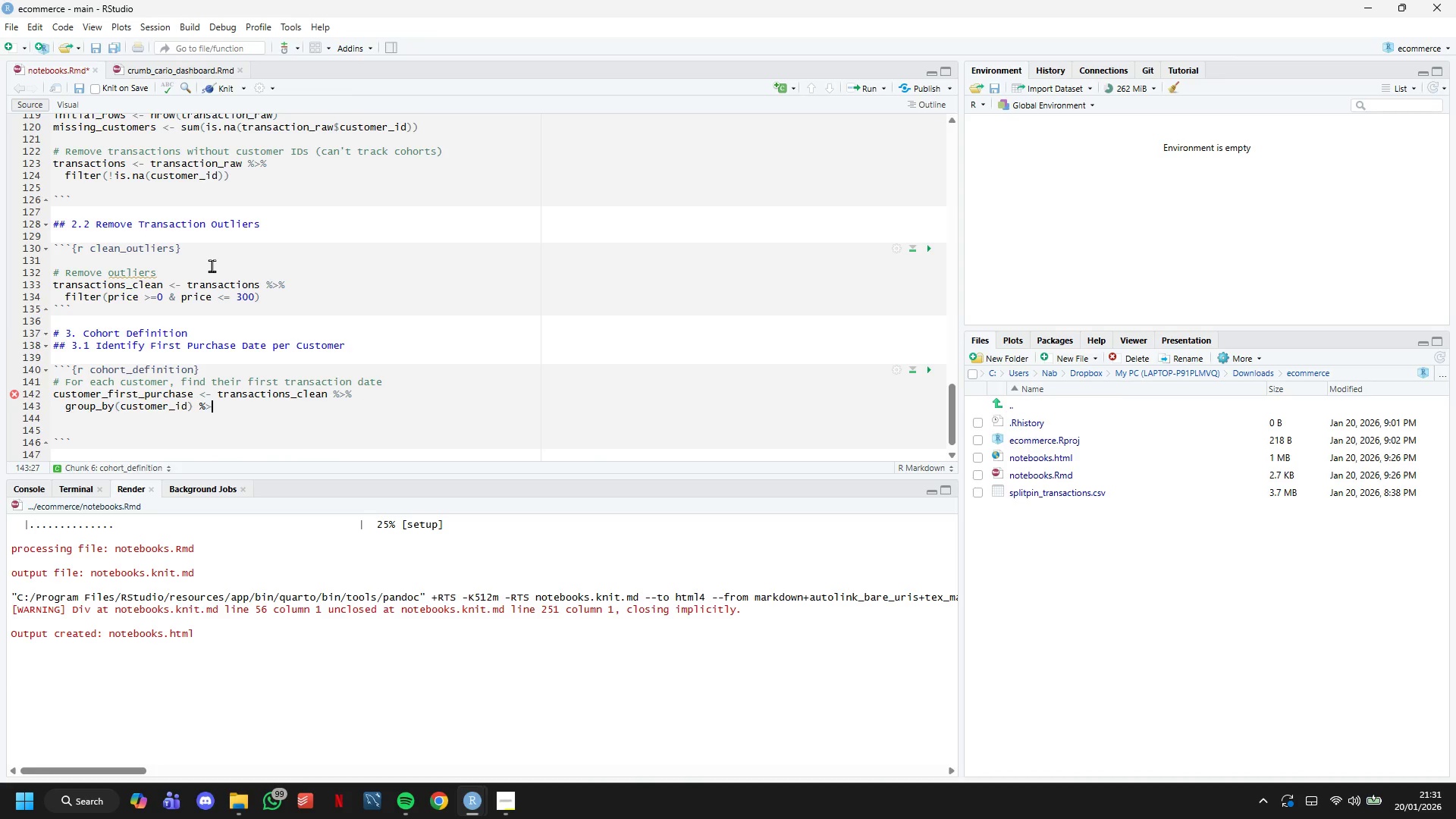 
key(Shift+5)
 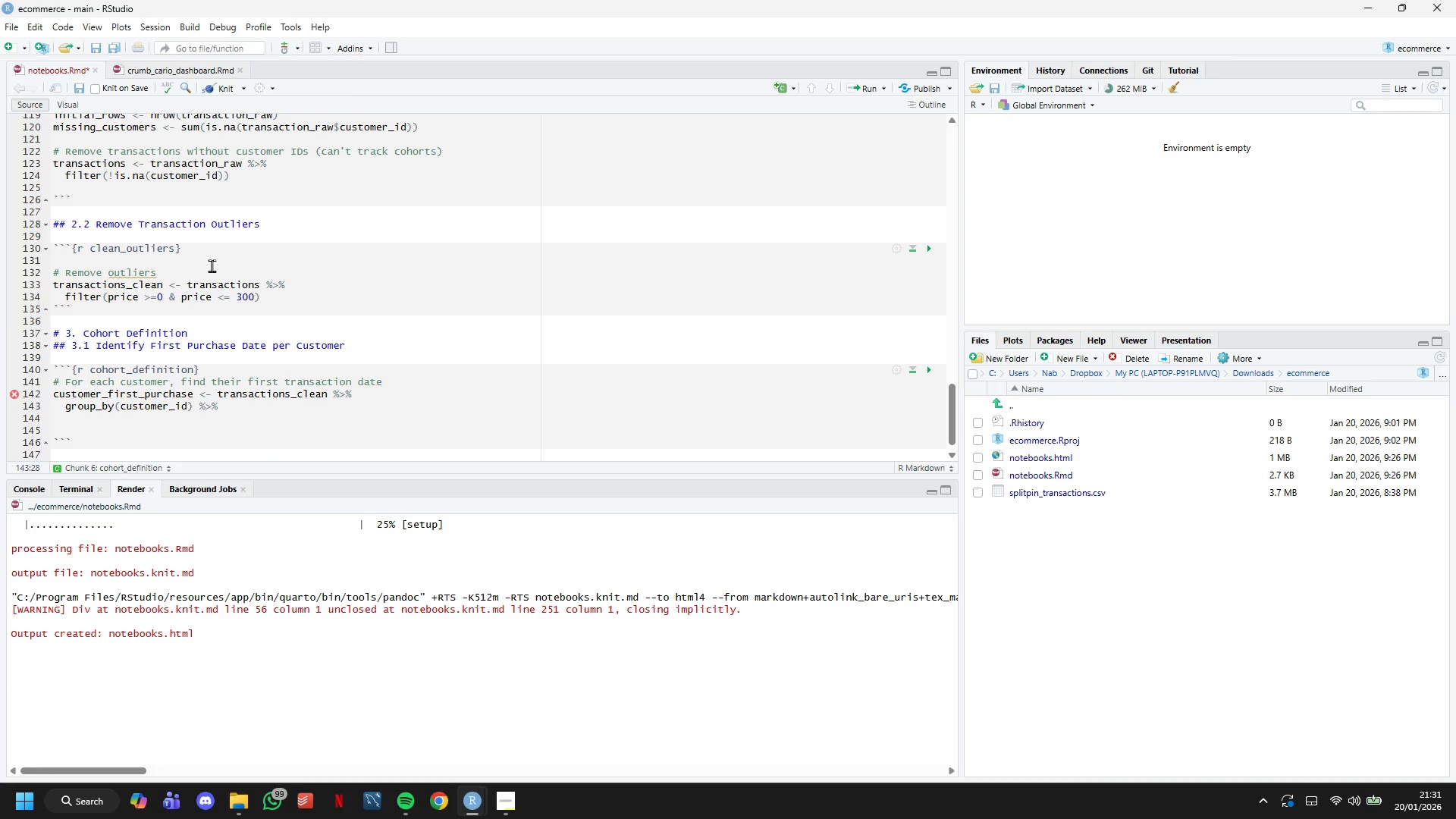 
key(Enter)
 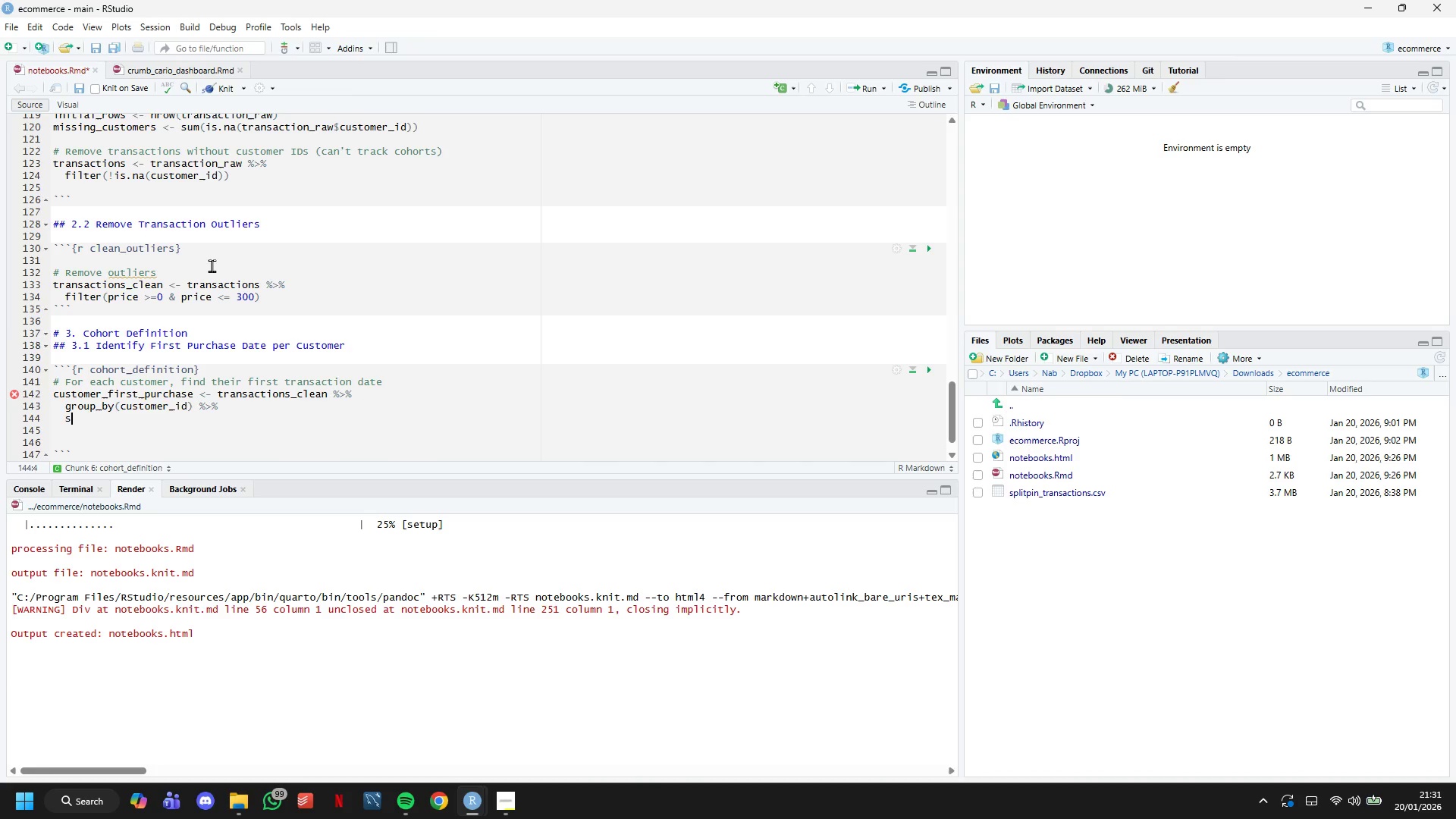 
type(summarise()
 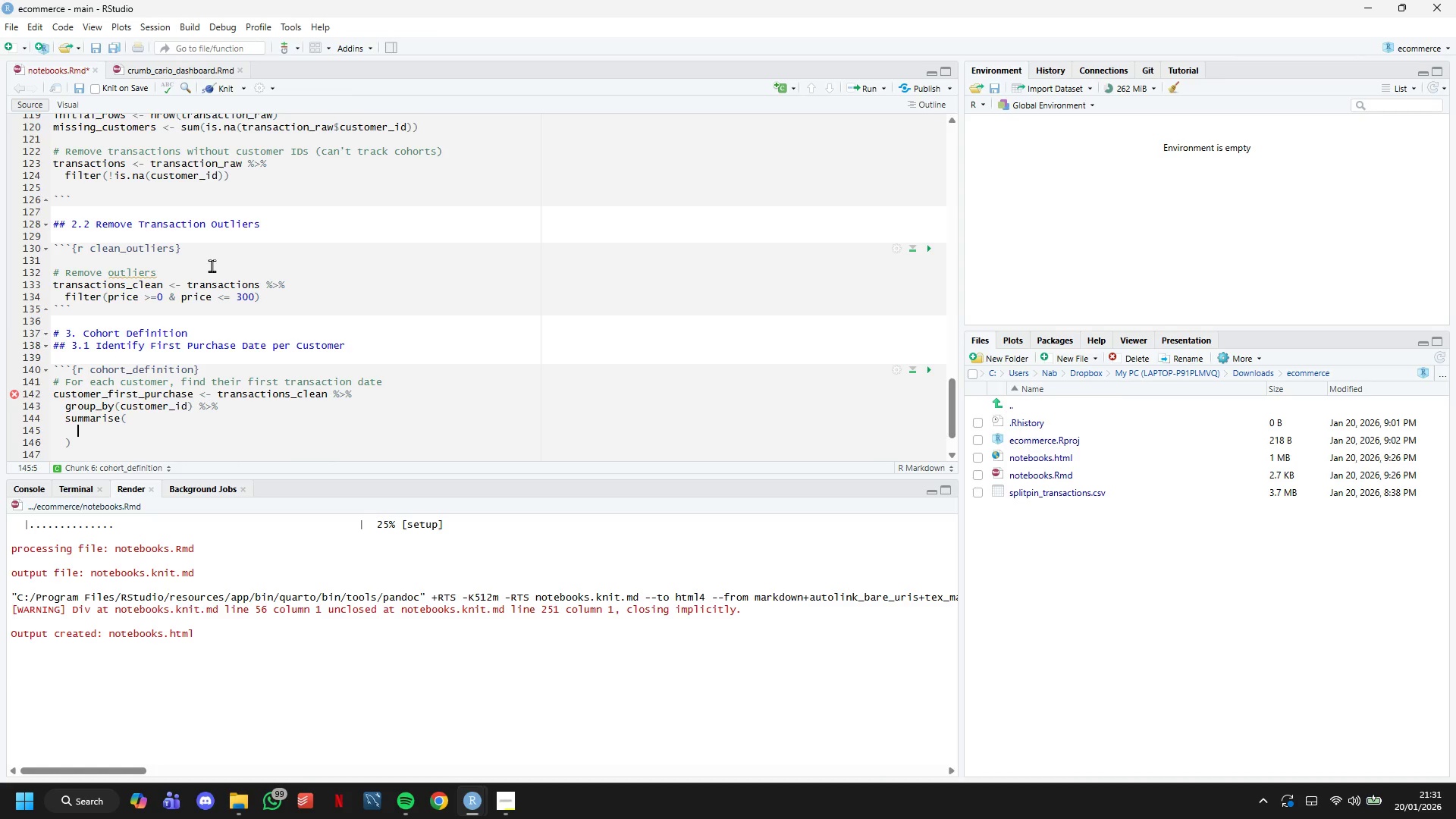 
 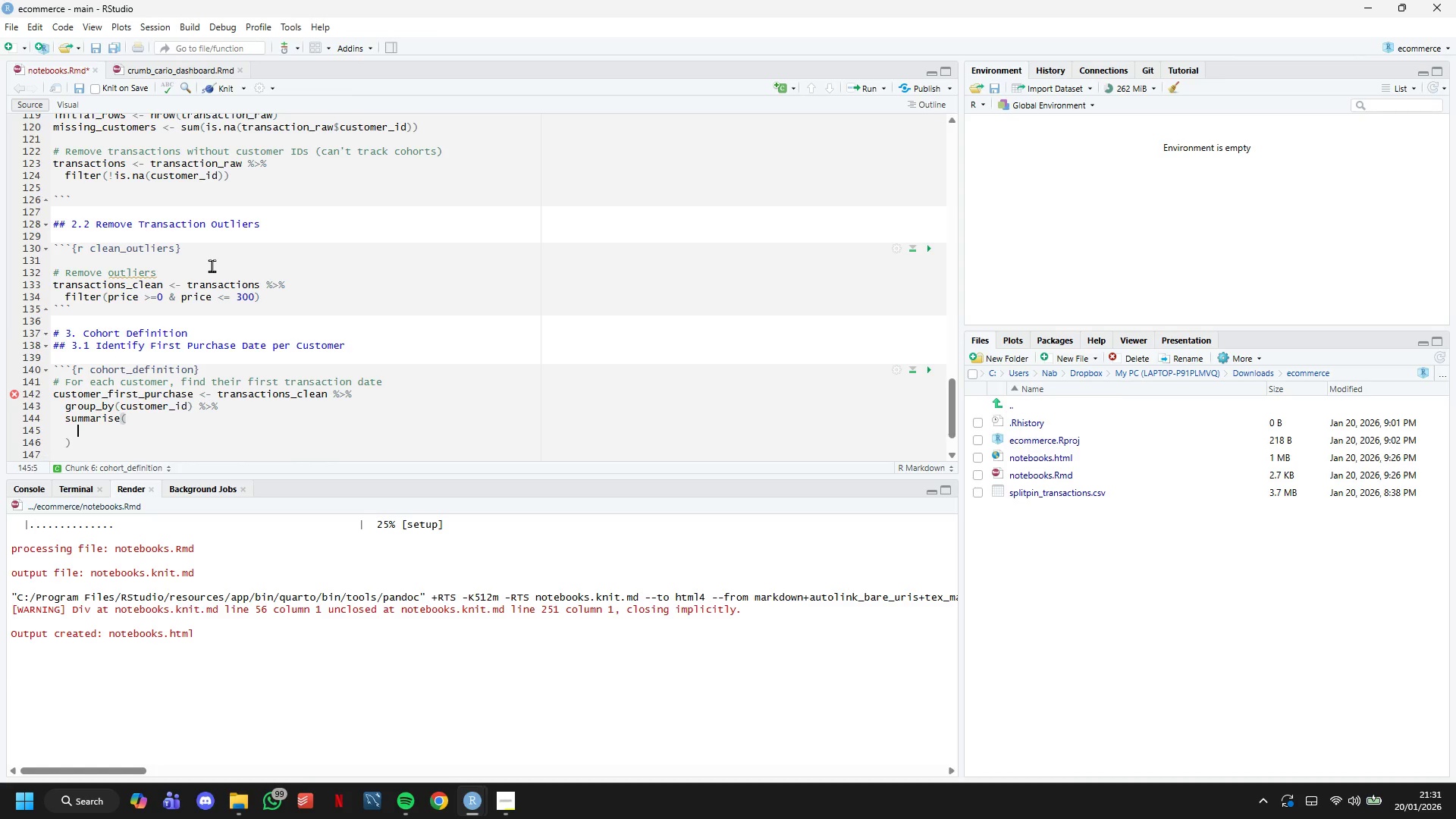 
key(Enter)
 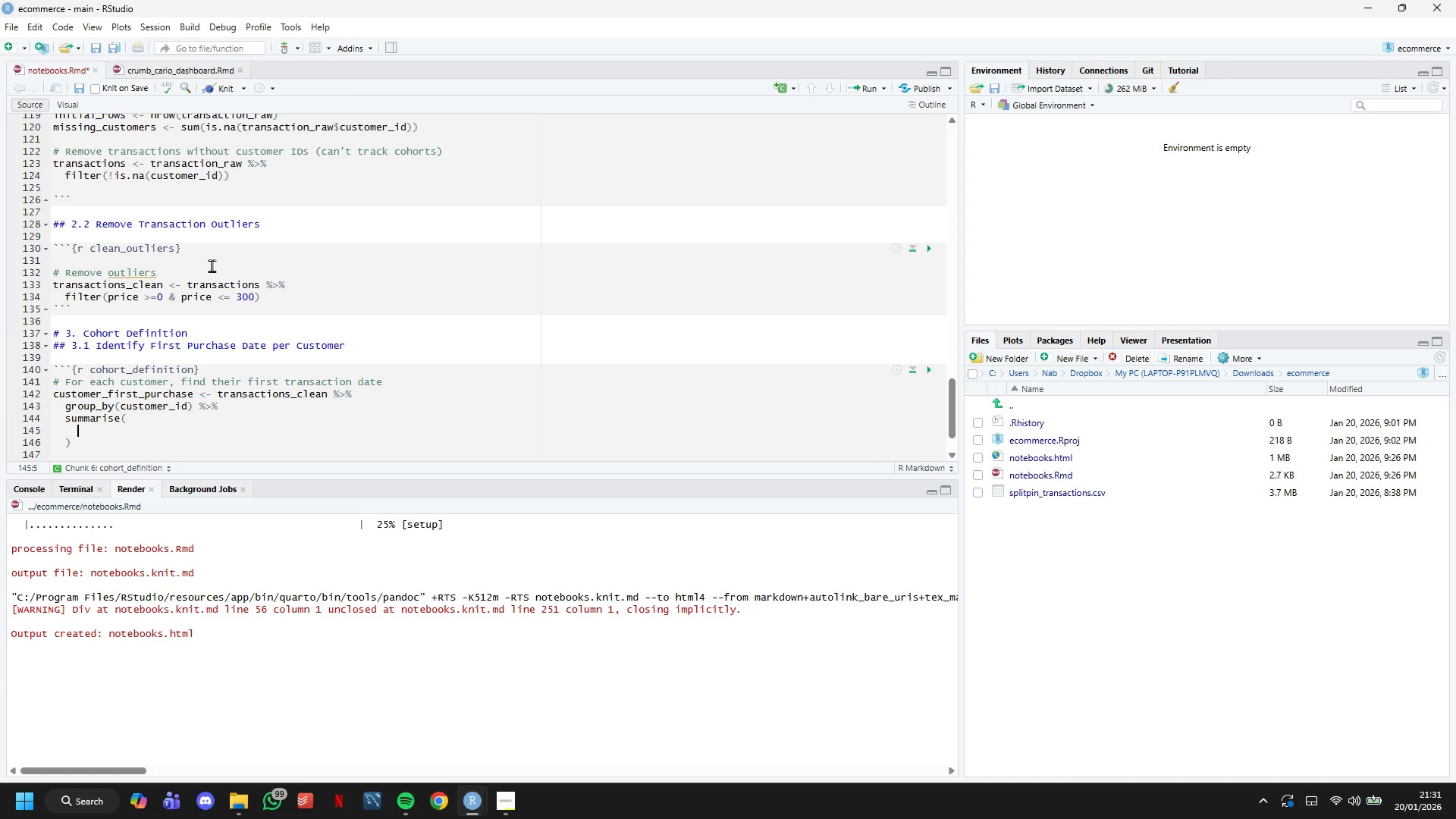 
type(first_purchase_data )
key(Backspace)
key(Backspace)
type(e = min(transaction_data)
 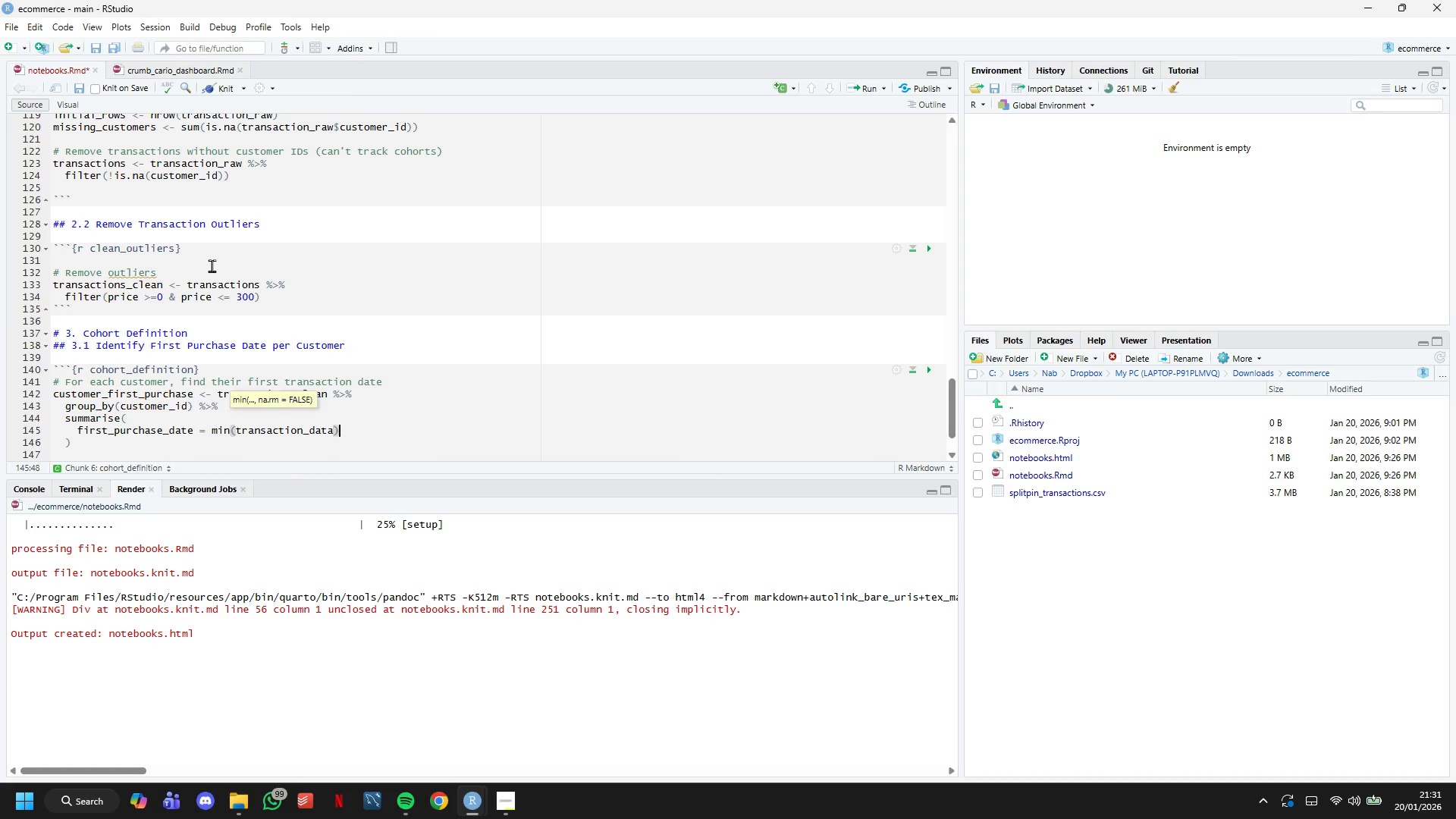 
key(ArrowRight)
 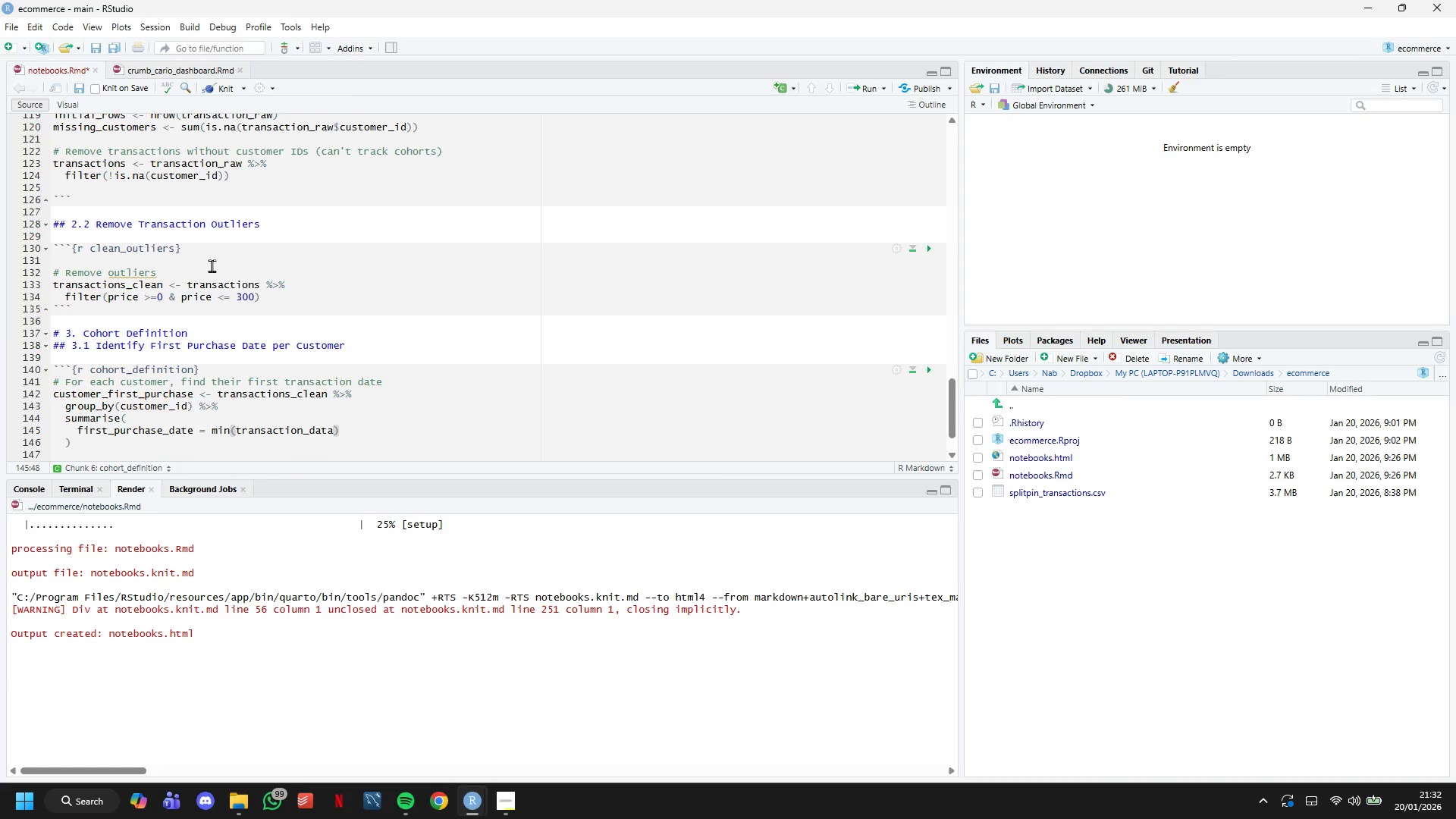 
key(Comma)
 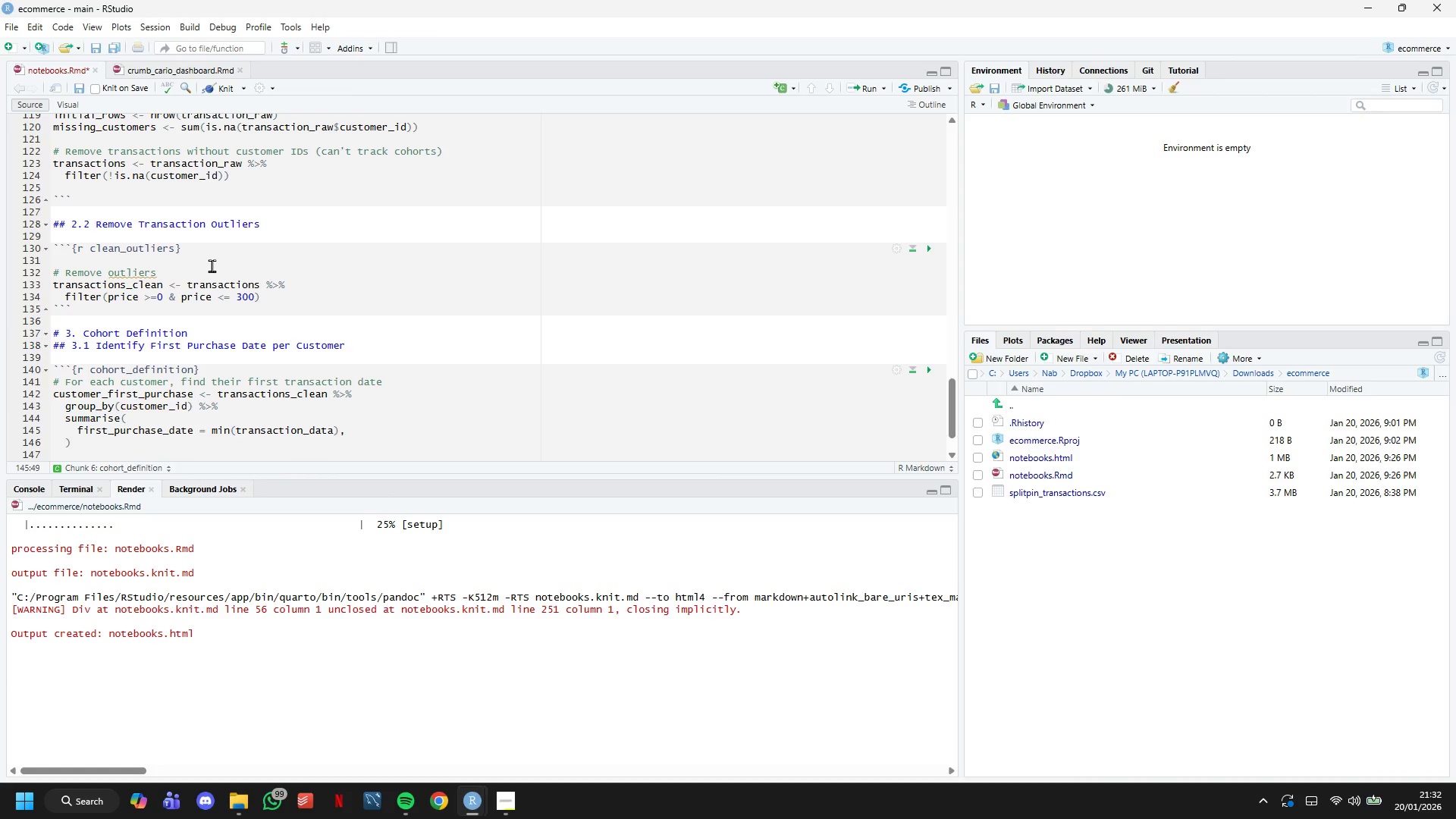 
key(ArrowLeft)
 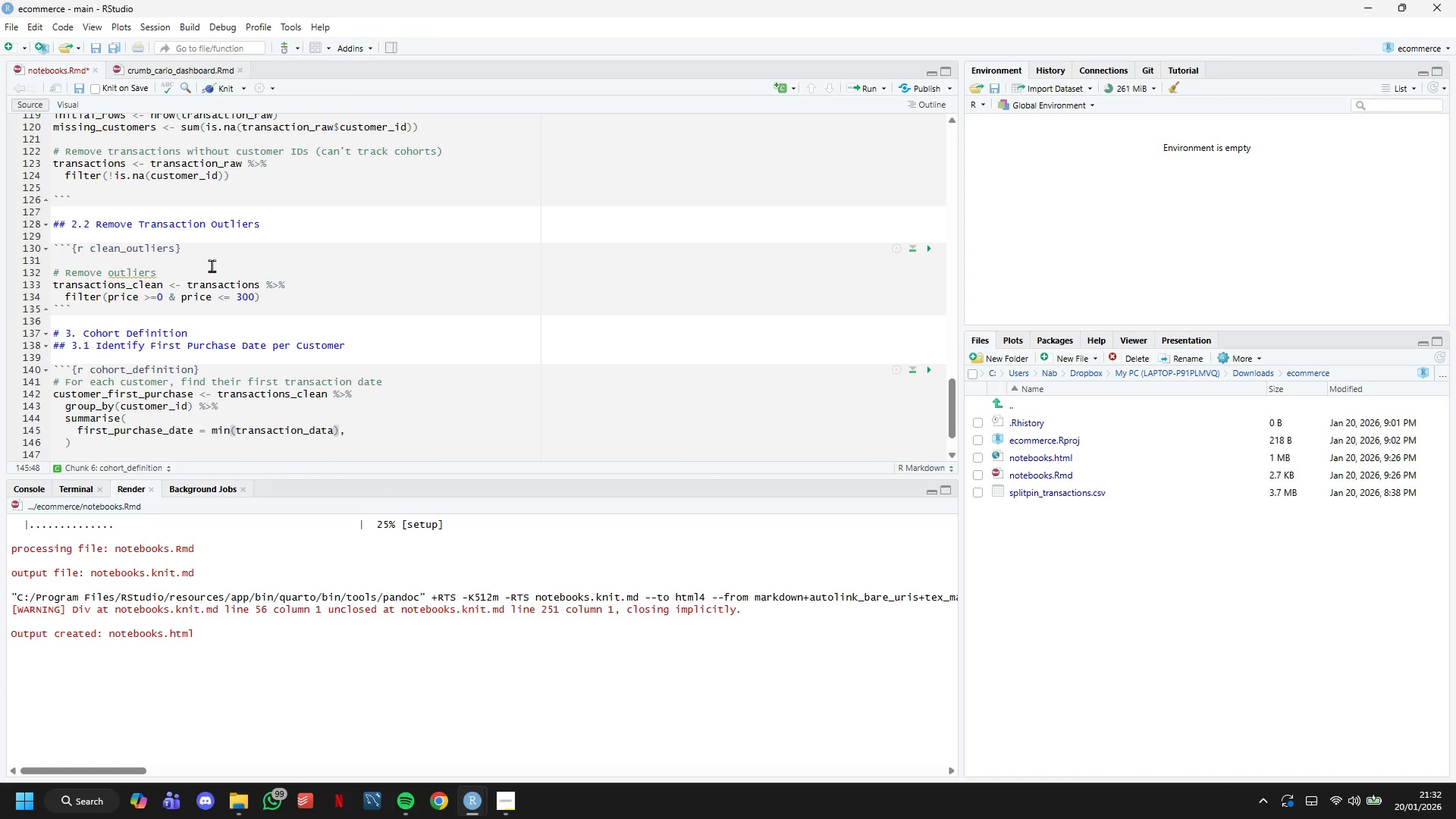 
key(ArrowLeft)
 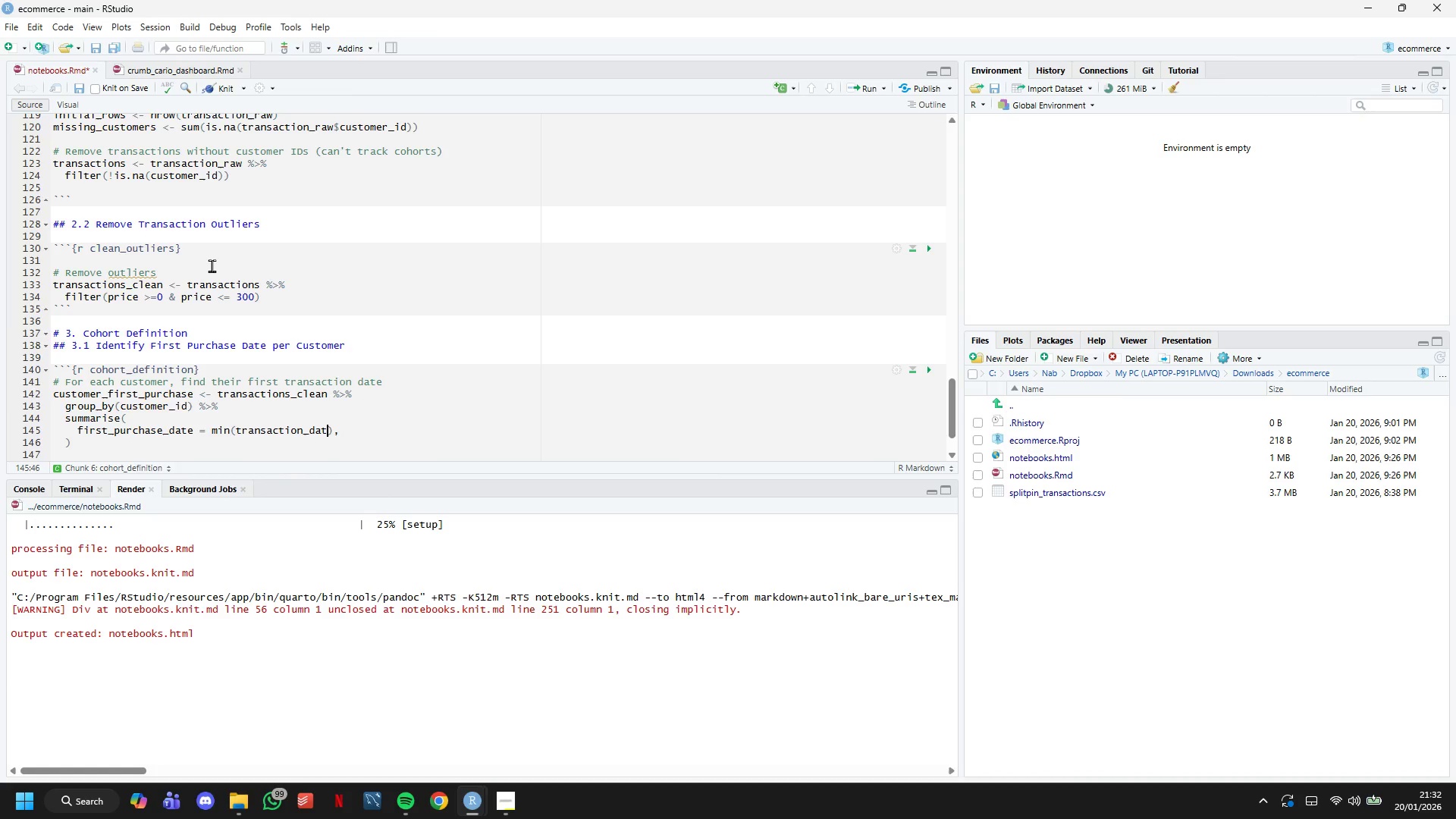 
key(Backspace)
 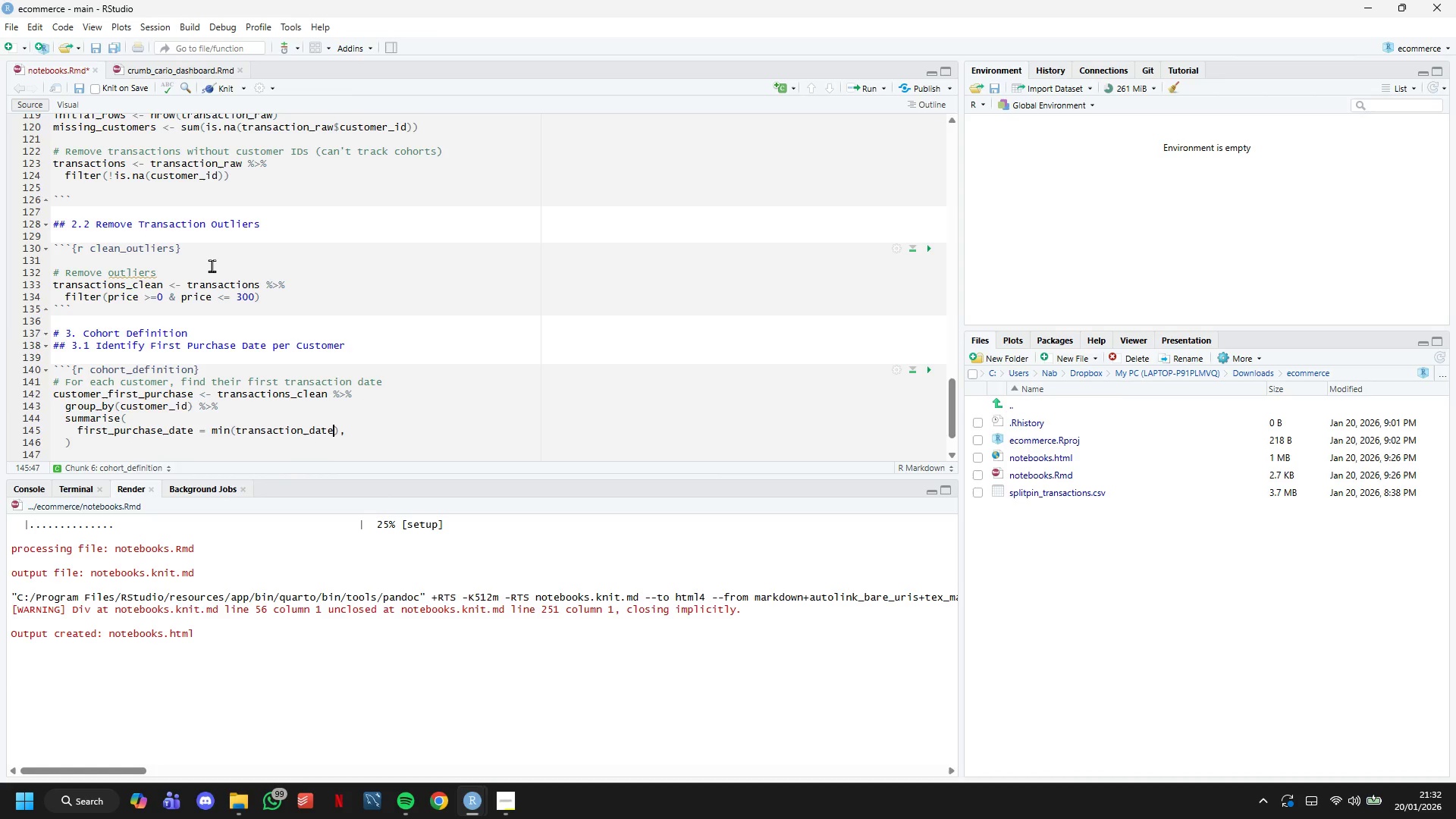 
key(E)
 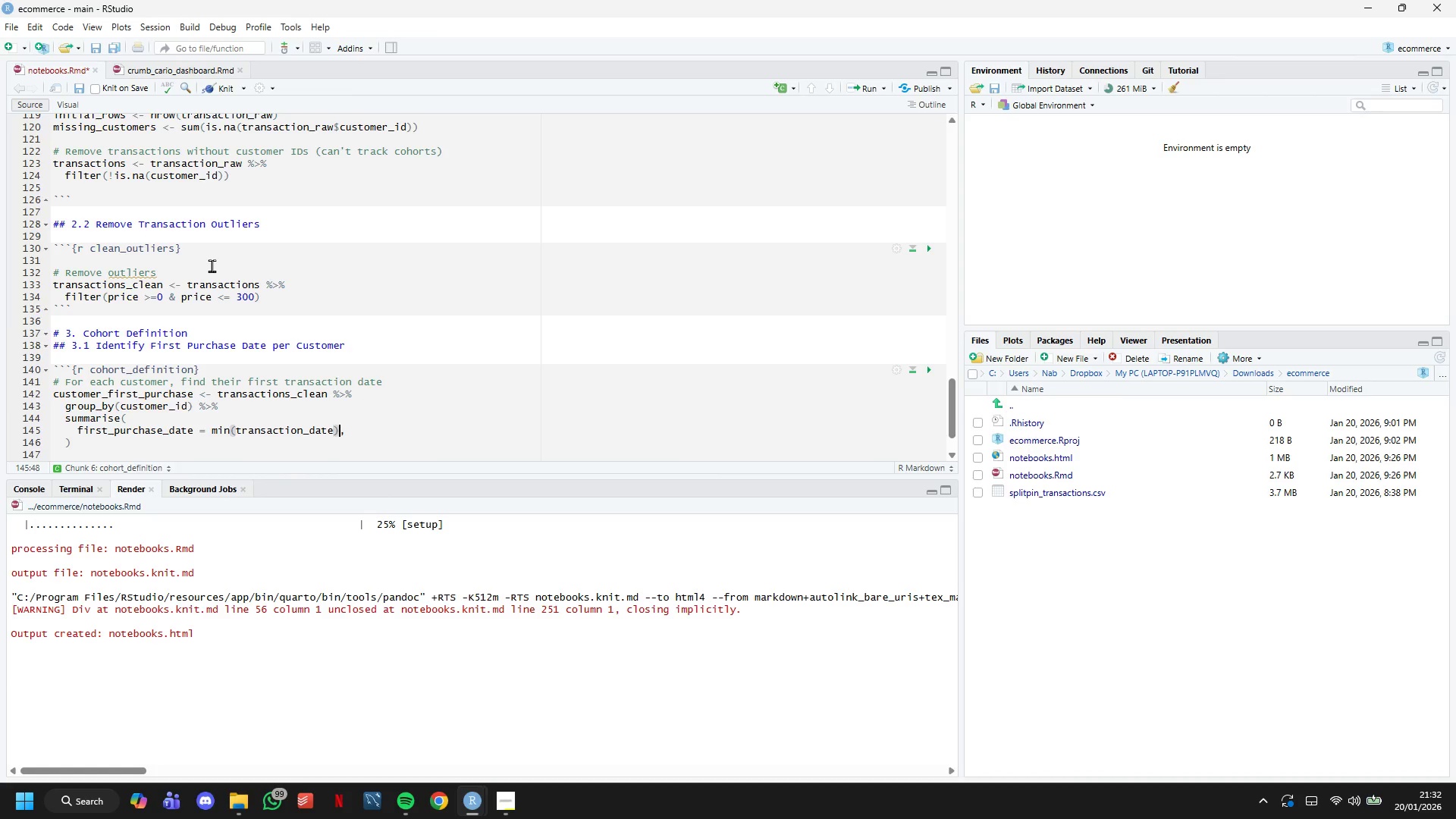 
key(ArrowRight)